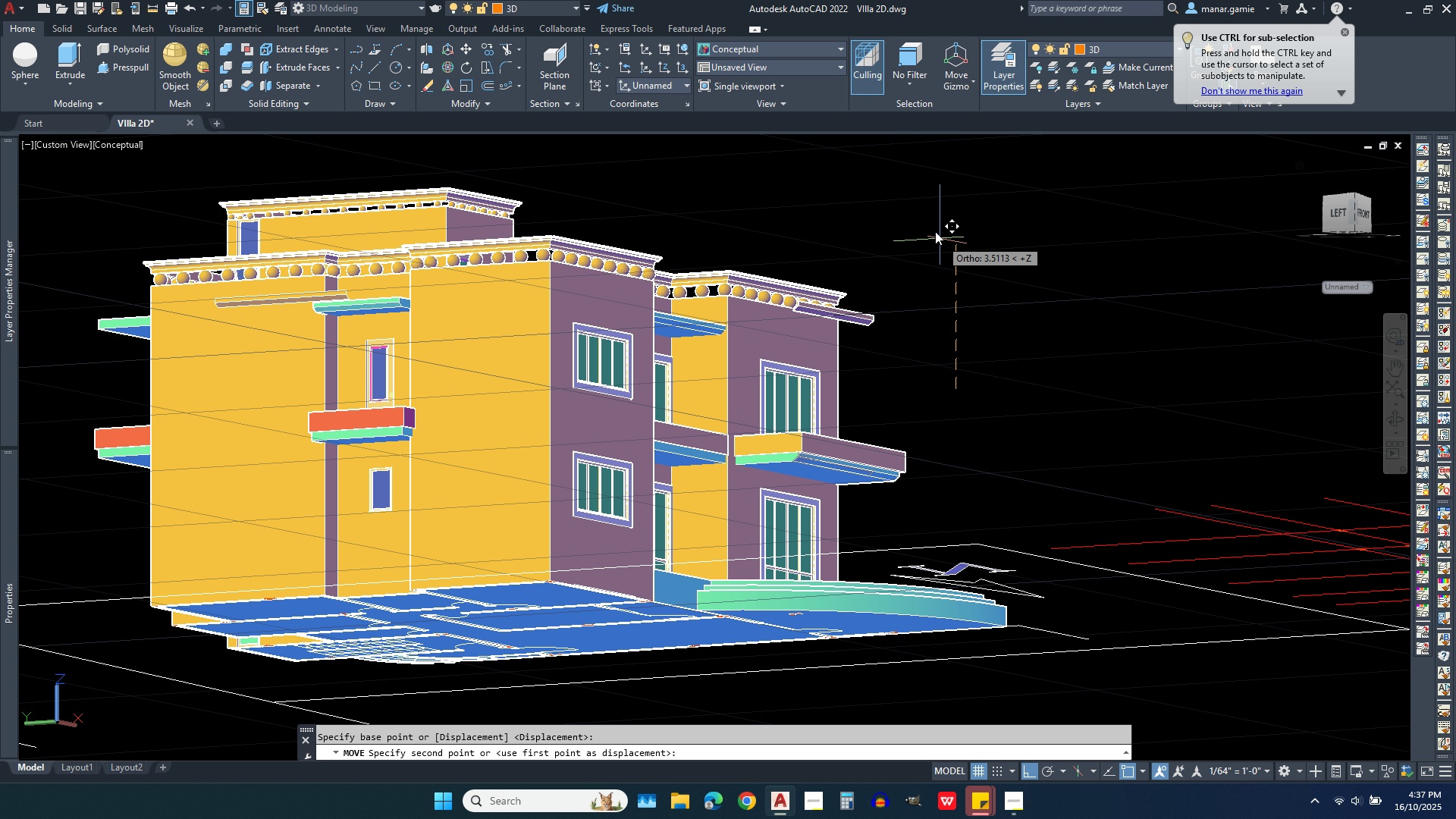 
left_click([887, 168])
 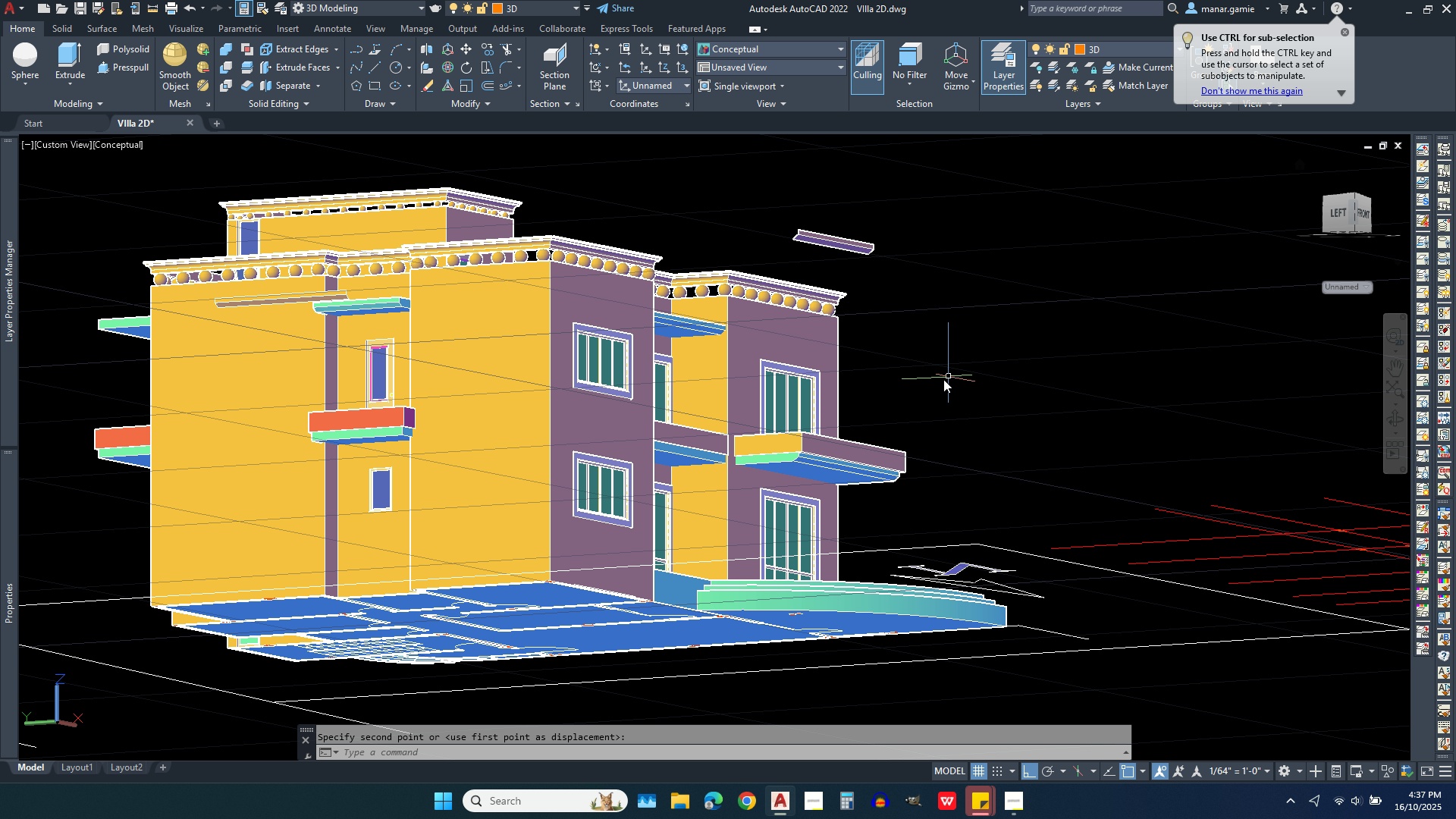 
scroll: coordinate [805, 472], scroll_direction: up, amount: 3.0
 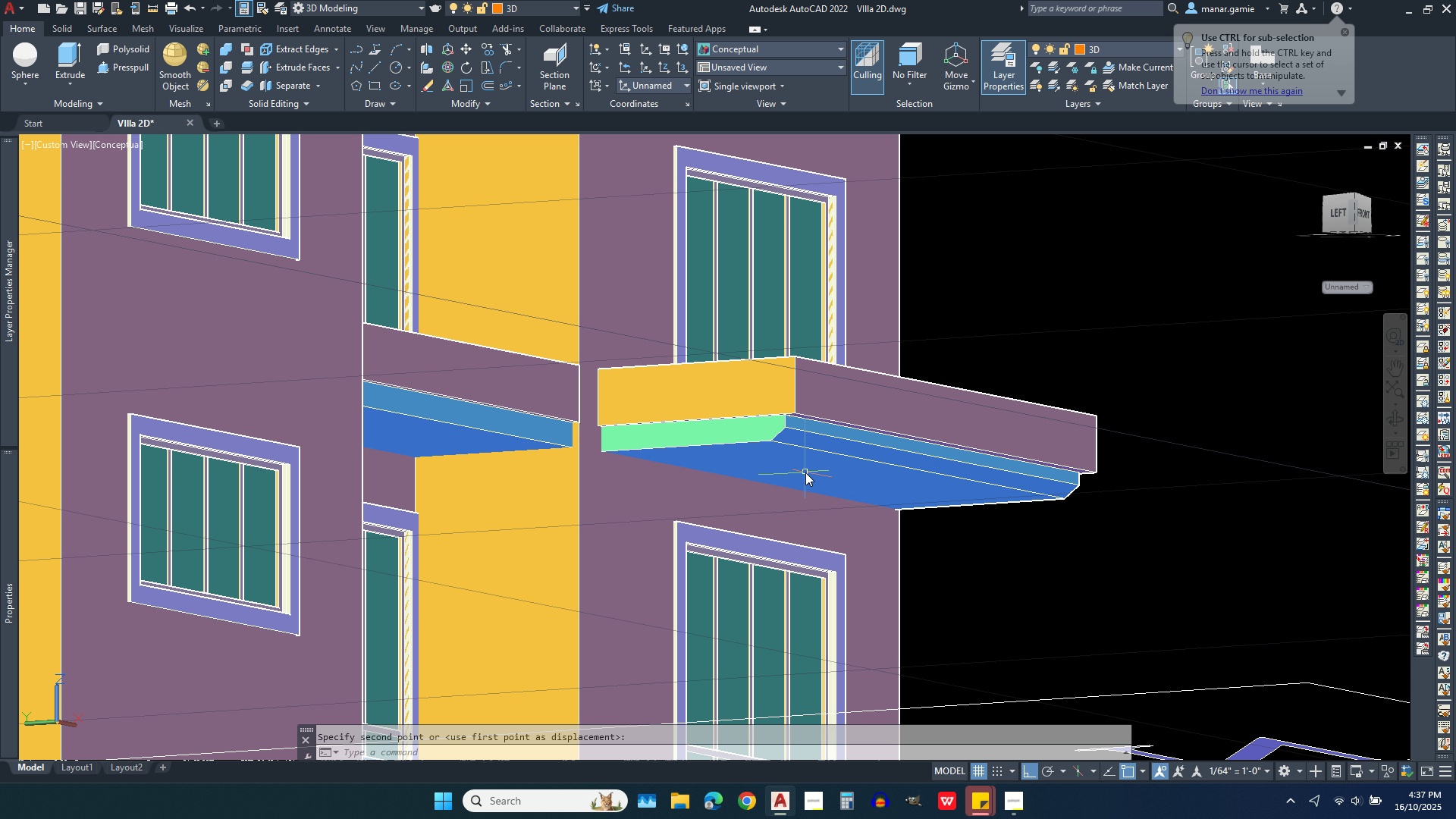 
key(Delete)
 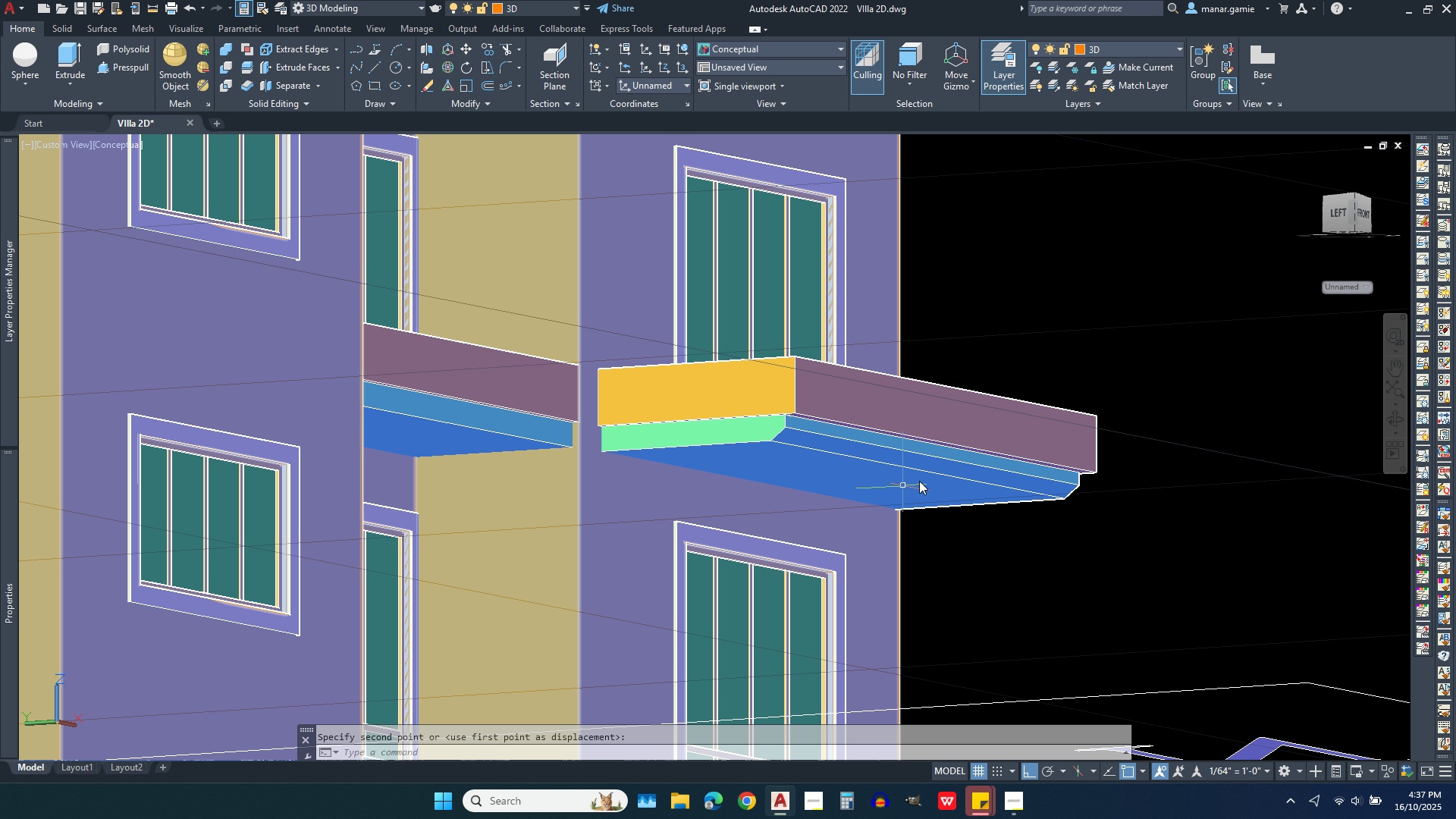 
scroll: coordinate [930, 475], scroll_direction: down, amount: 3.0
 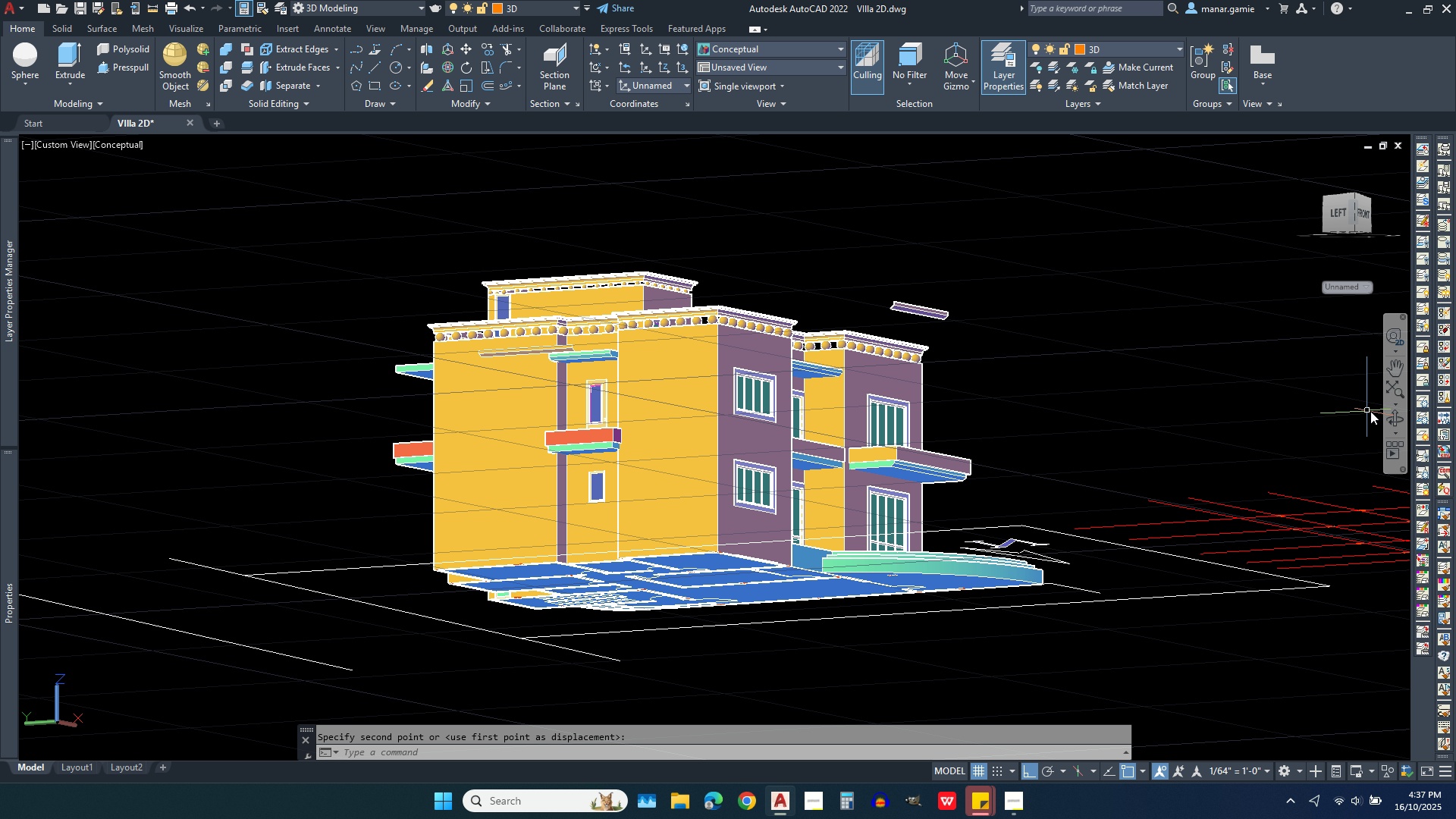 
left_click([1397, 422])
 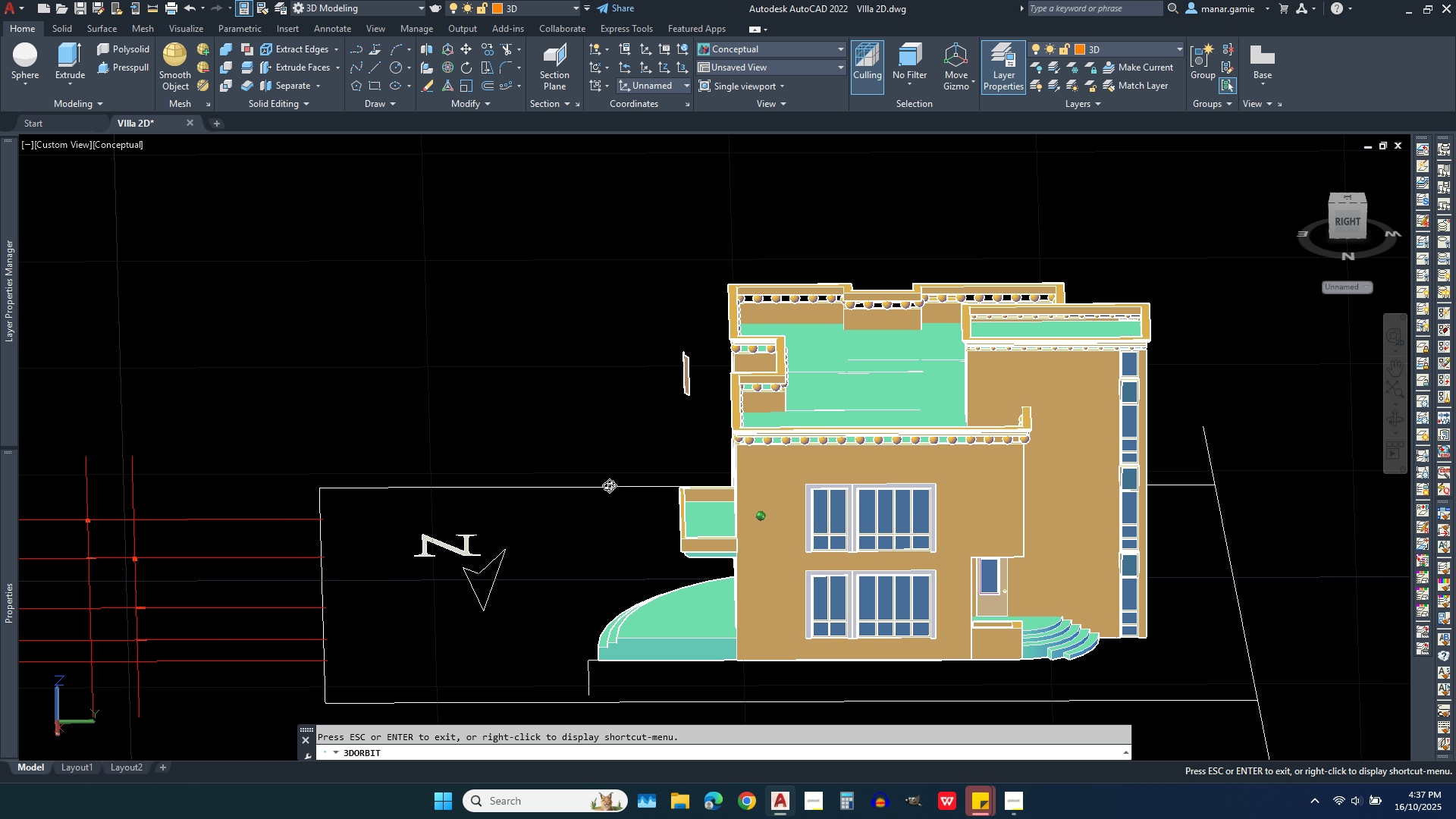 
wait(9.34)
 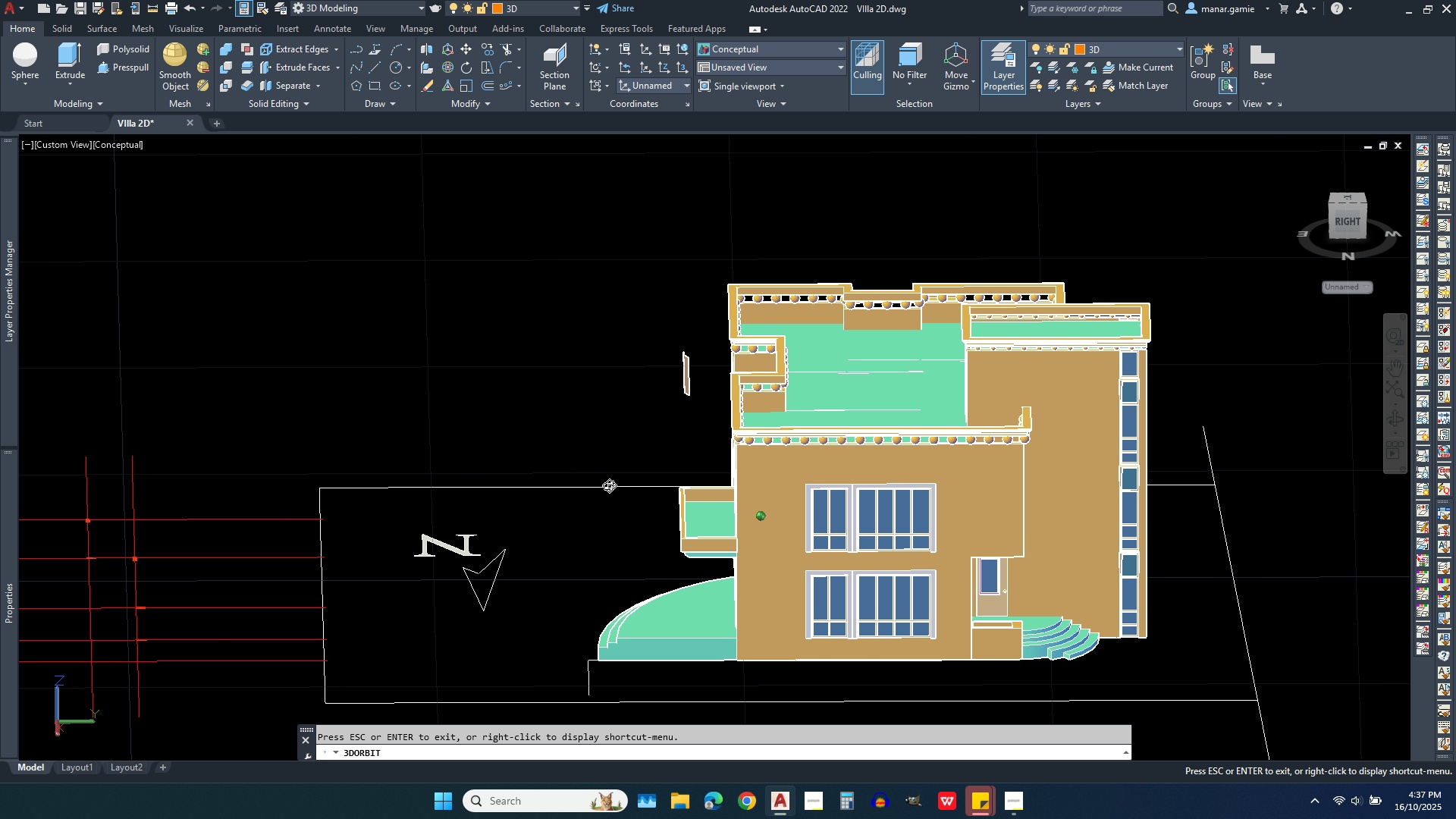 
scroll: coordinate [523, 303], scroll_direction: up, amount: 13.0
 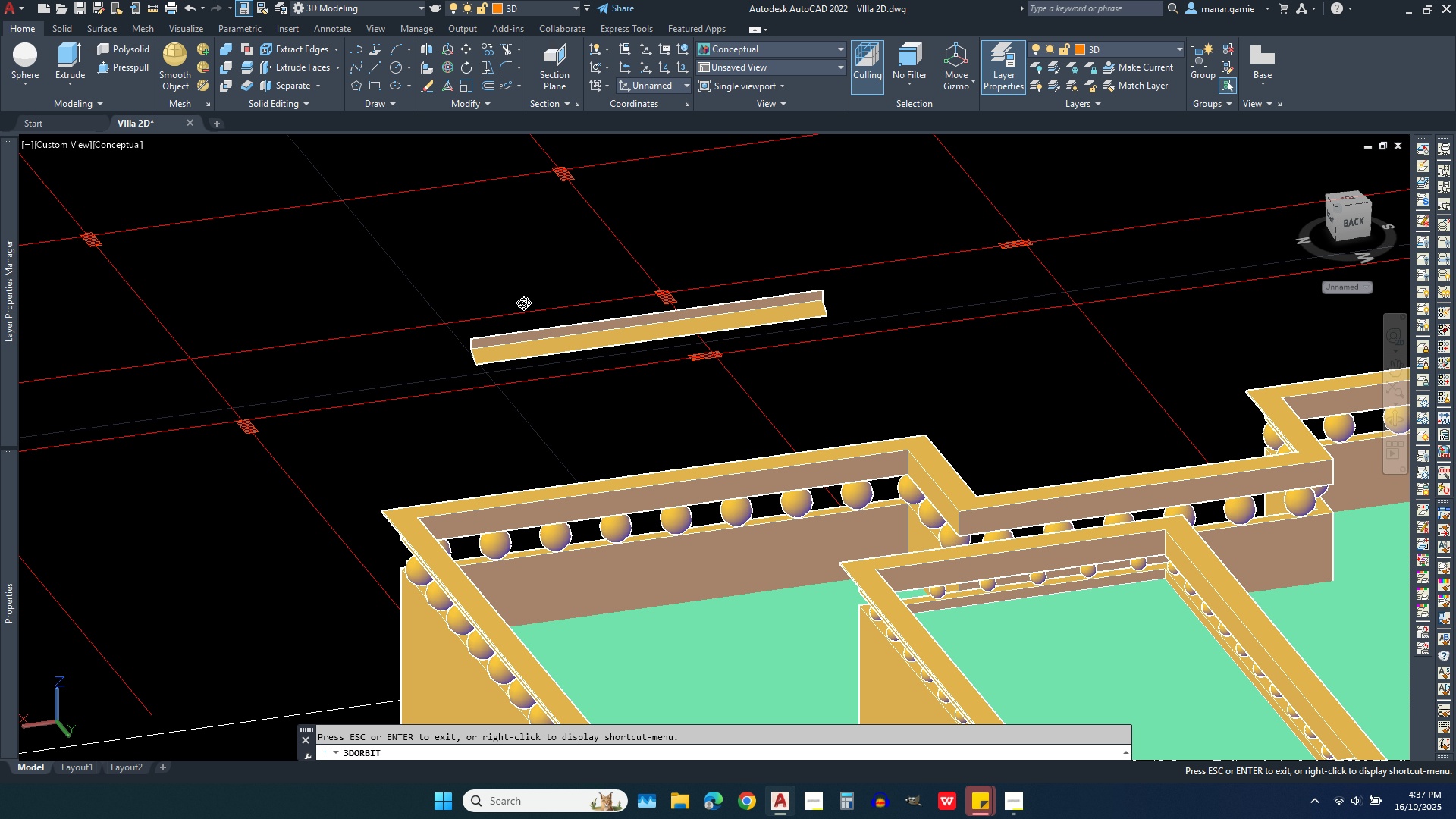 
right_click([523, 305])
 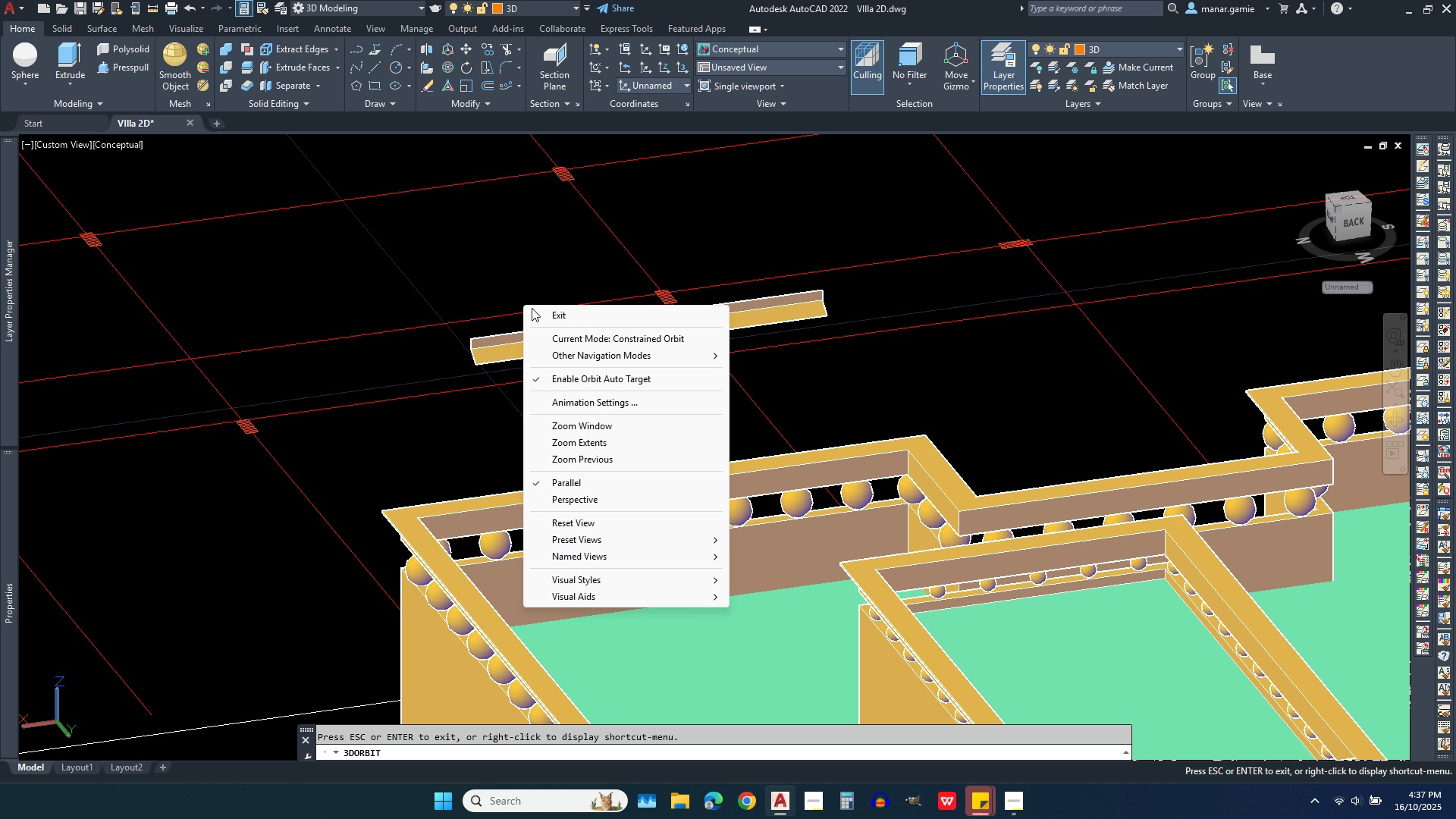 
left_click([548, 321])
 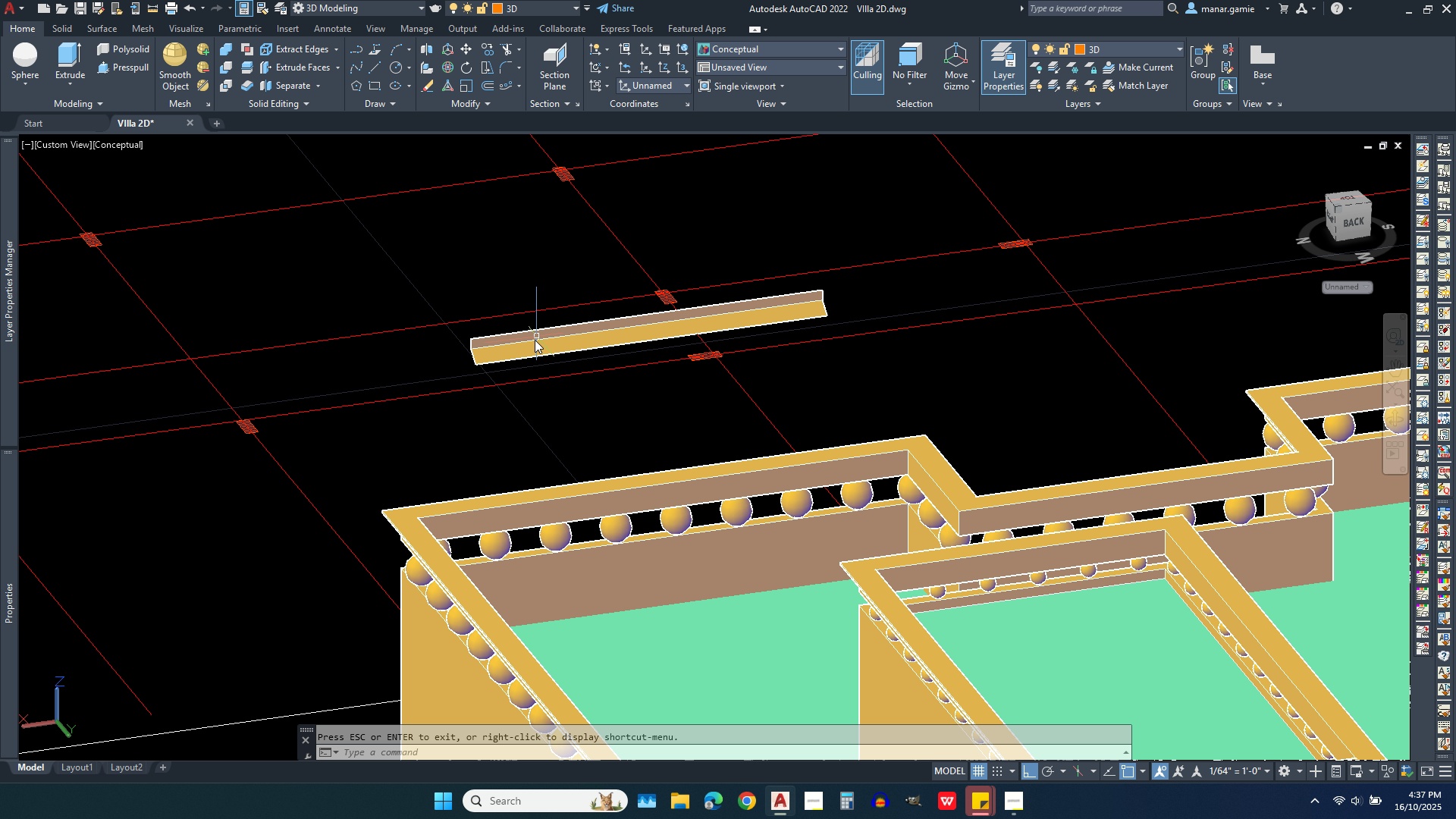 
left_click([535, 340])
 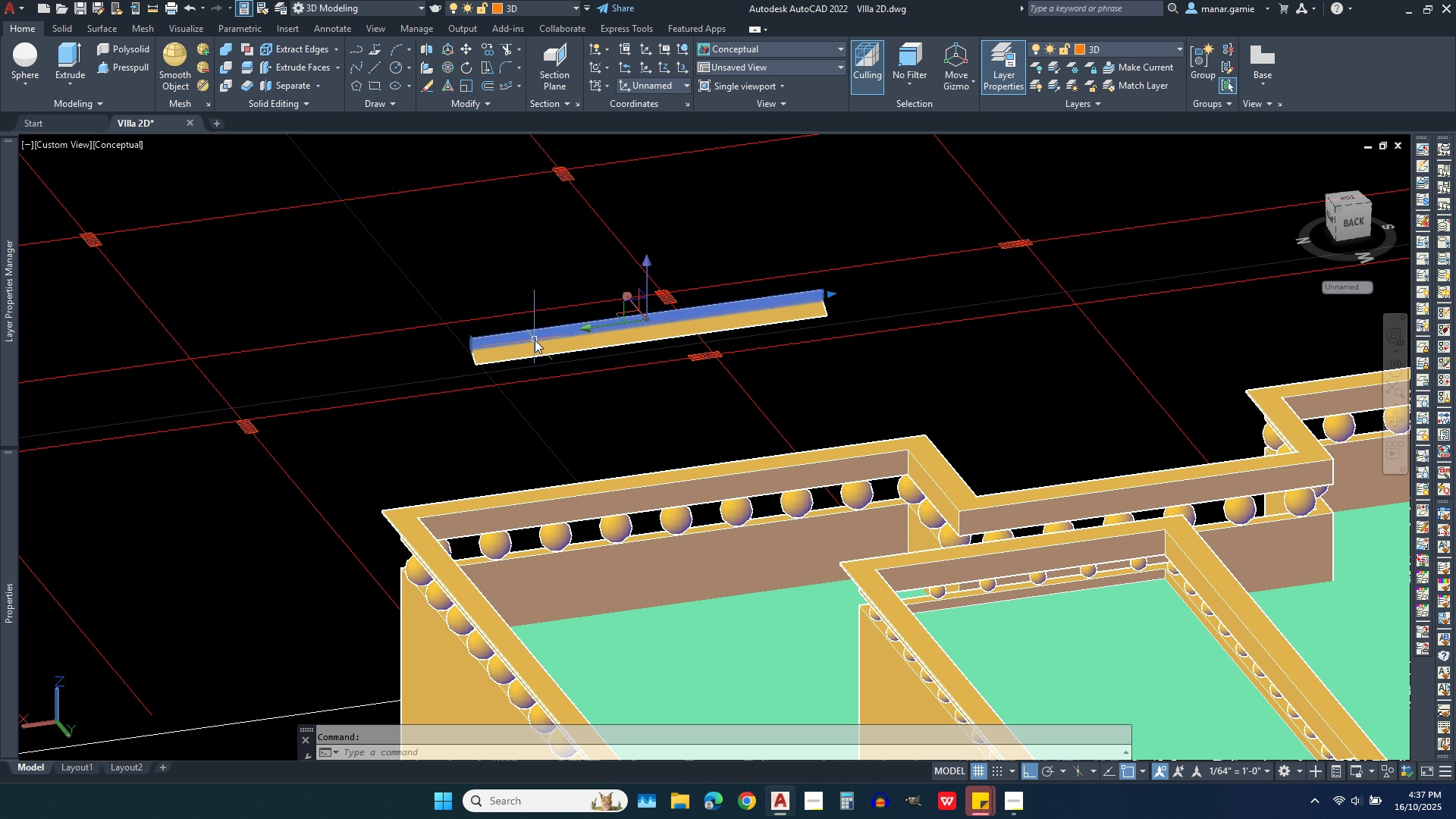 
left_click([532, 353])
 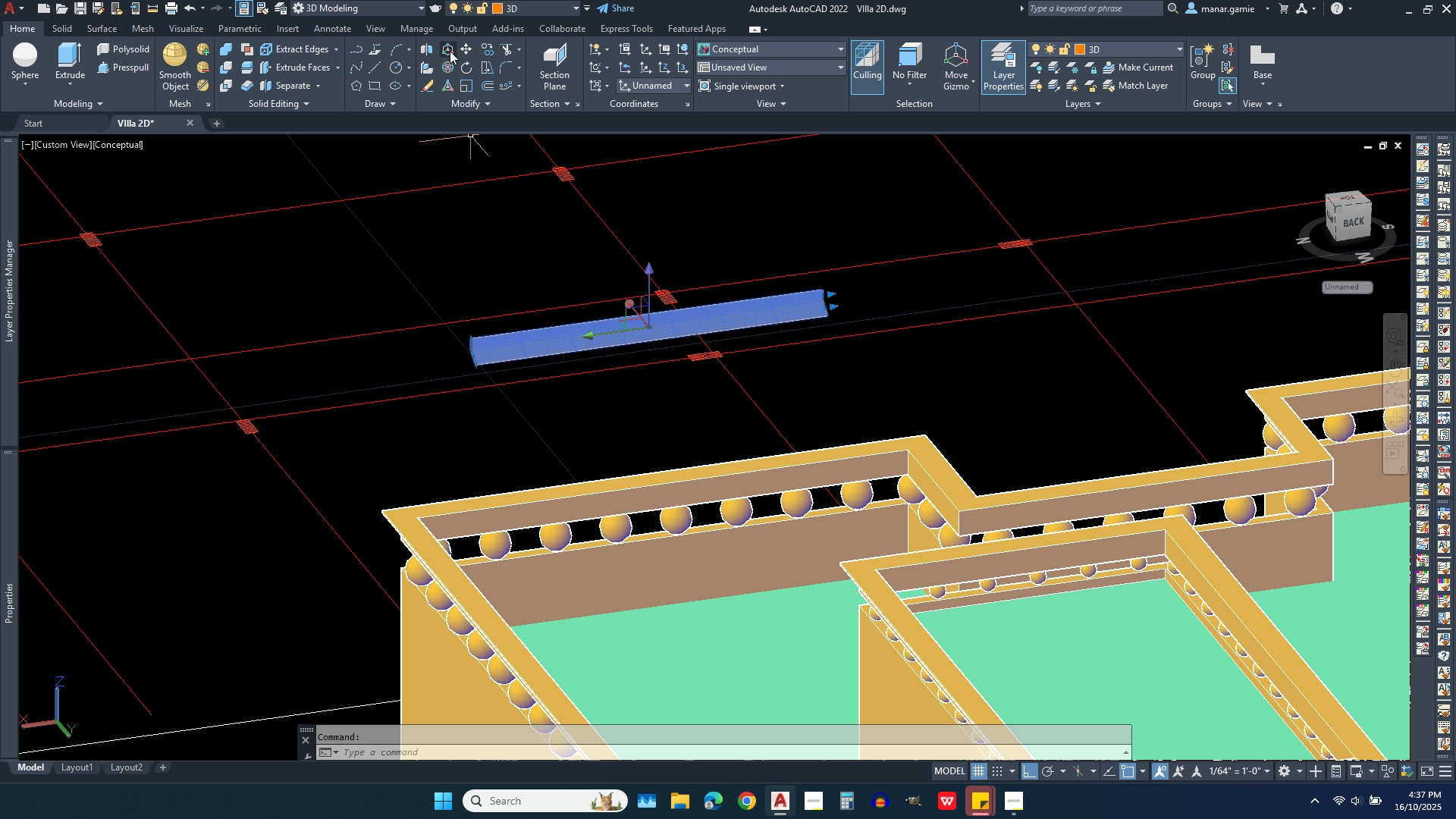 
left_click([465, 48])
 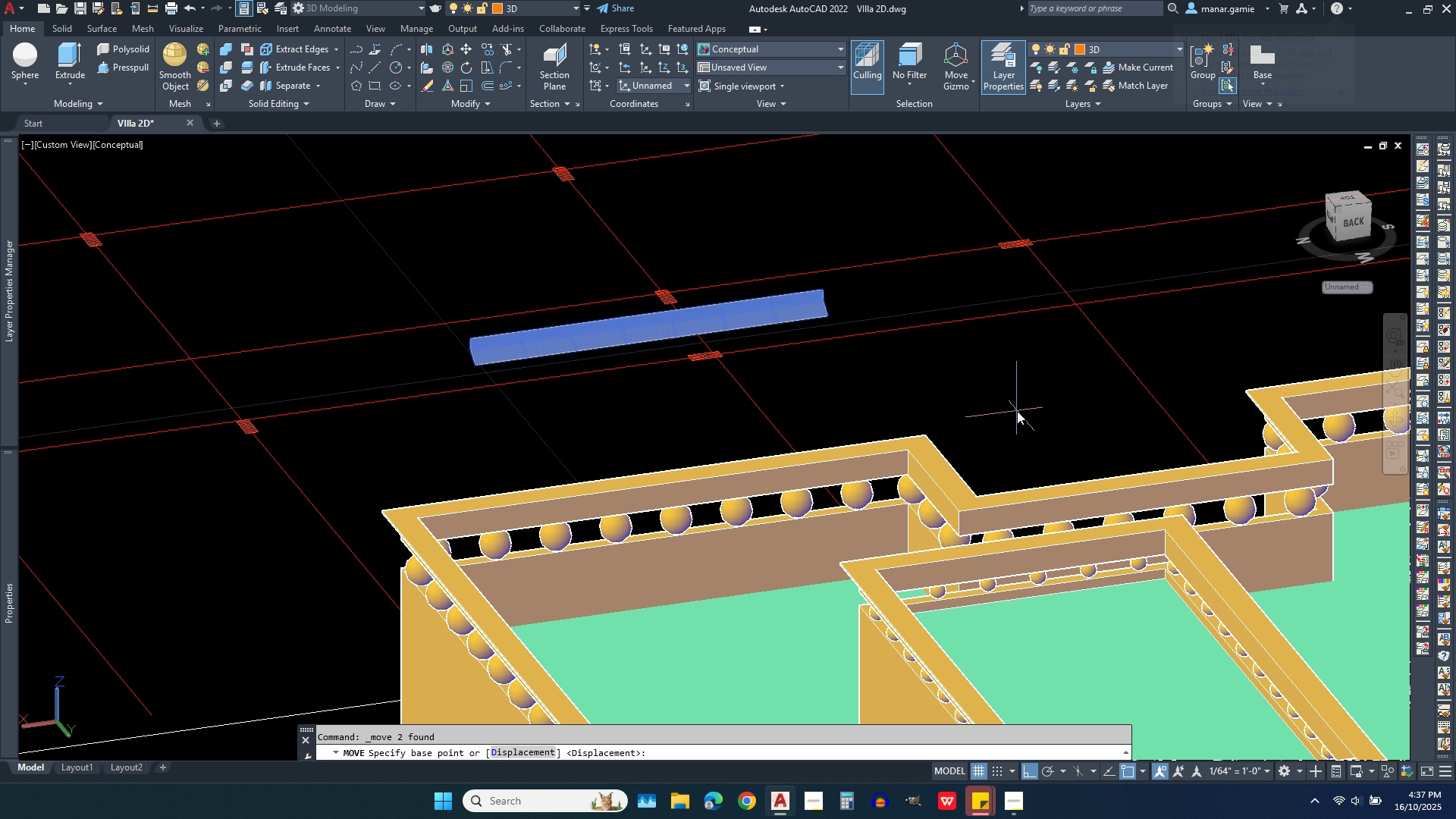 
left_click([1012, 364])
 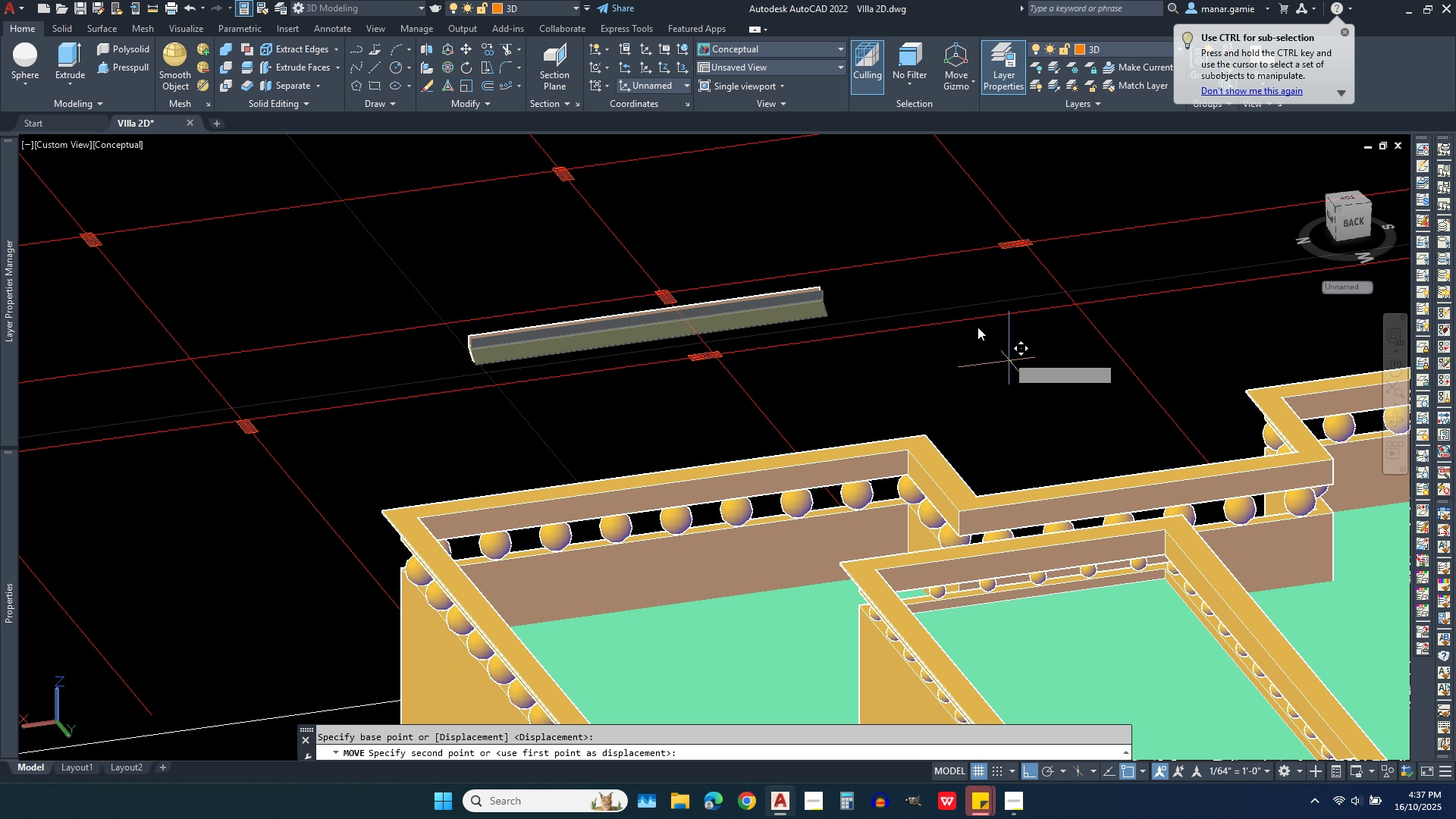 
scroll: coordinate [848, 215], scroll_direction: down, amount: 4.0
 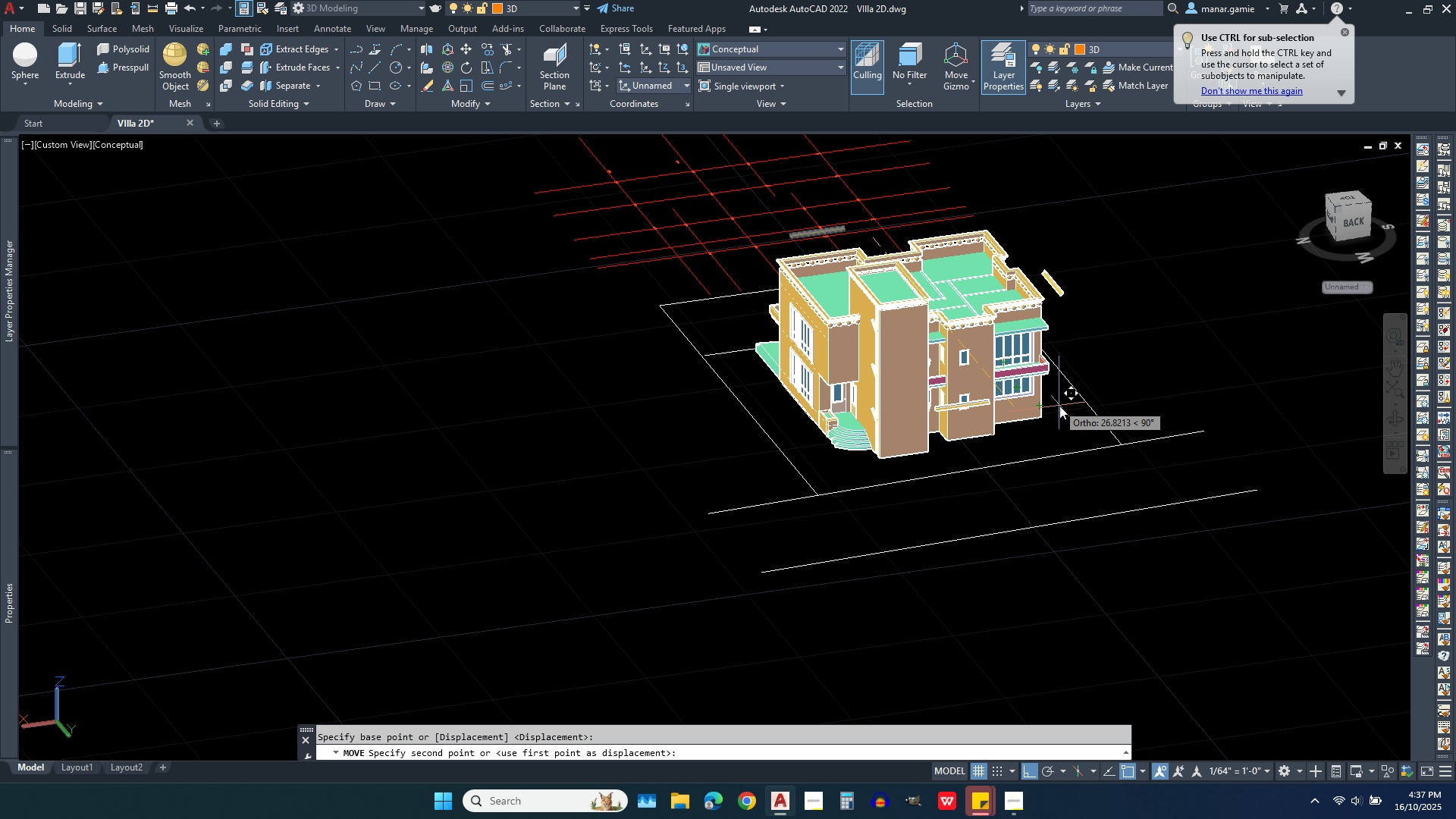 
left_click([1100, 438])
 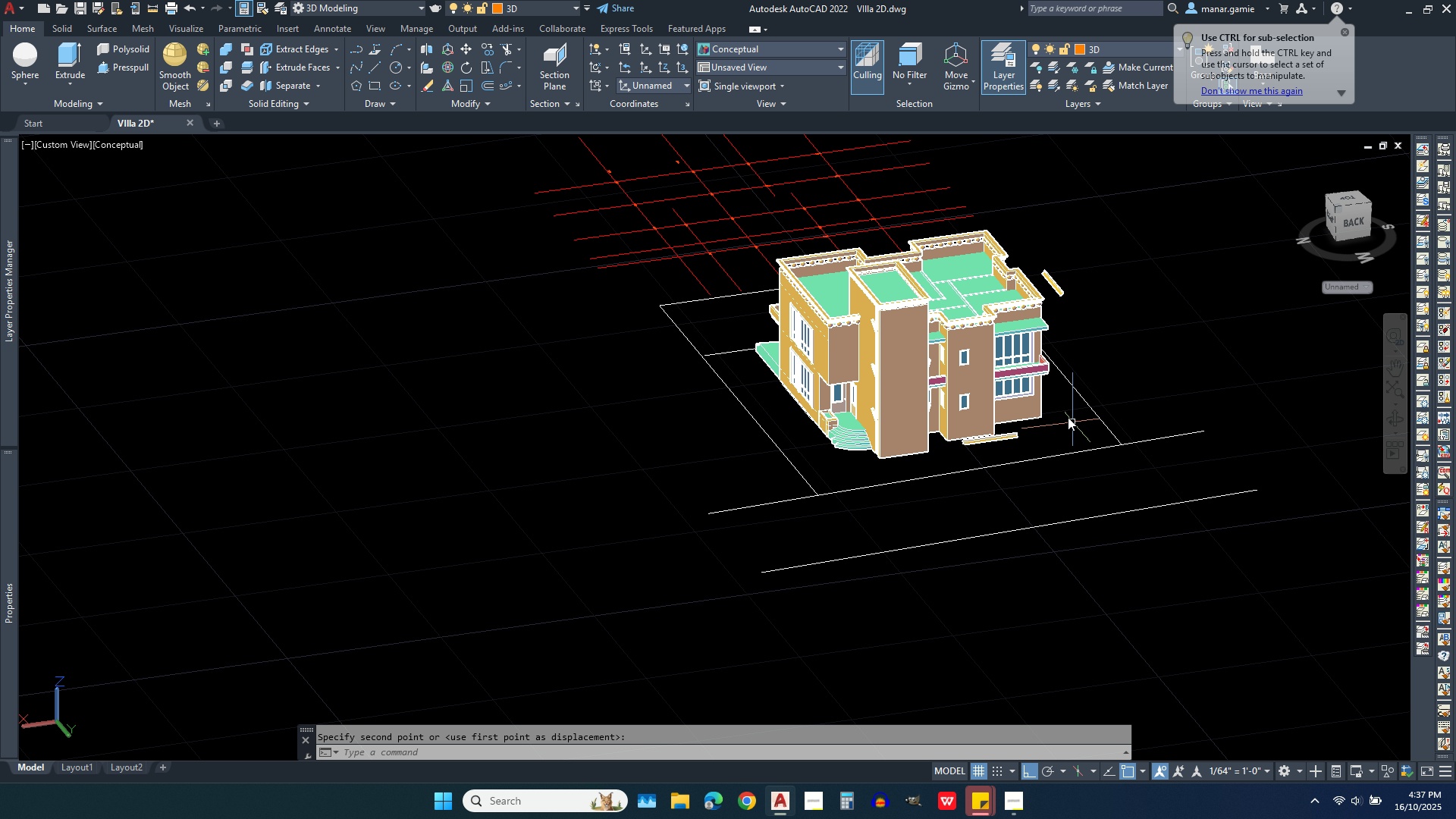 
scroll: coordinate [1062, 412], scroll_direction: up, amount: 5.0
 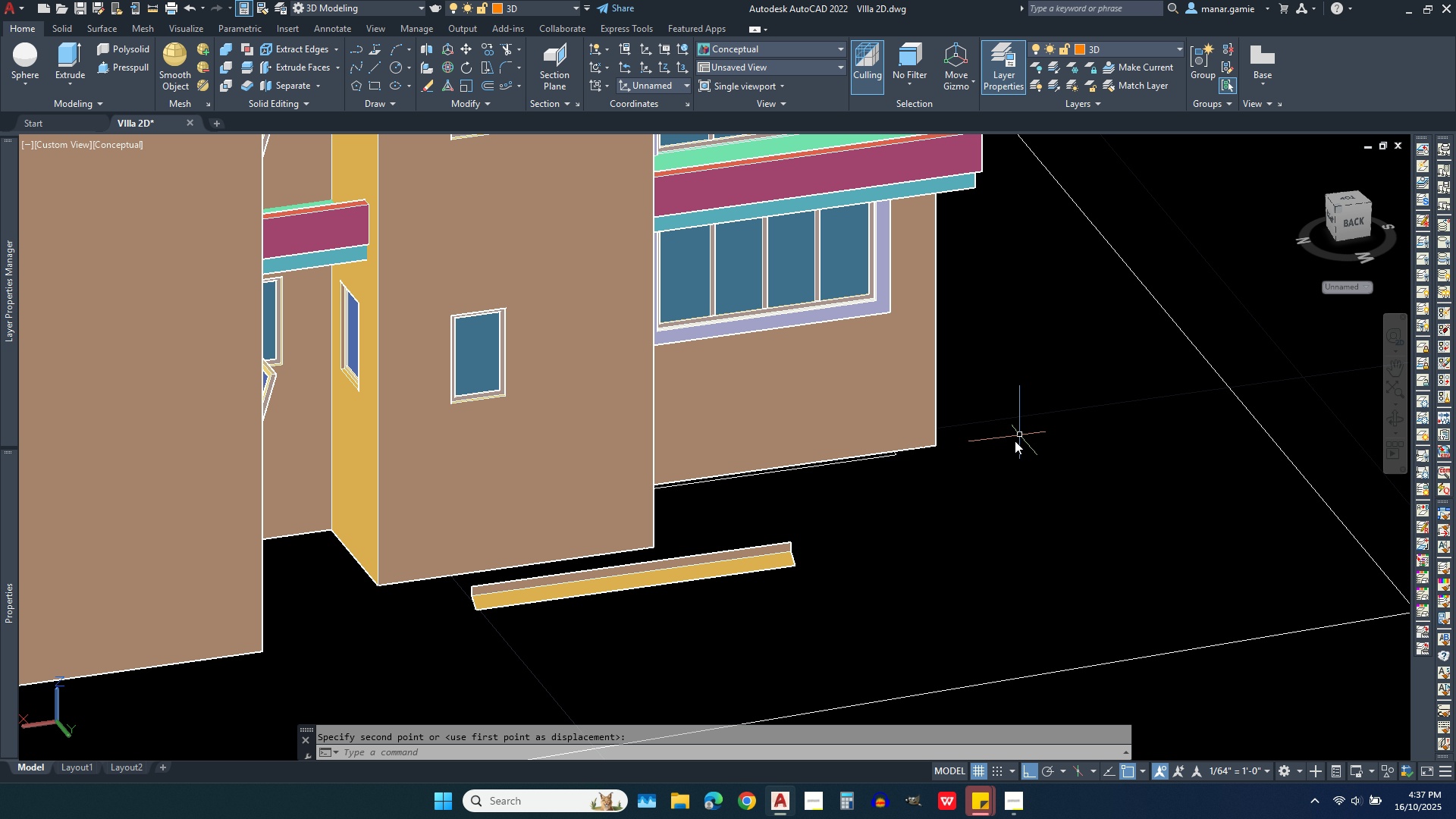 
scroll: coordinate [949, 488], scroll_direction: down, amount: 3.0
 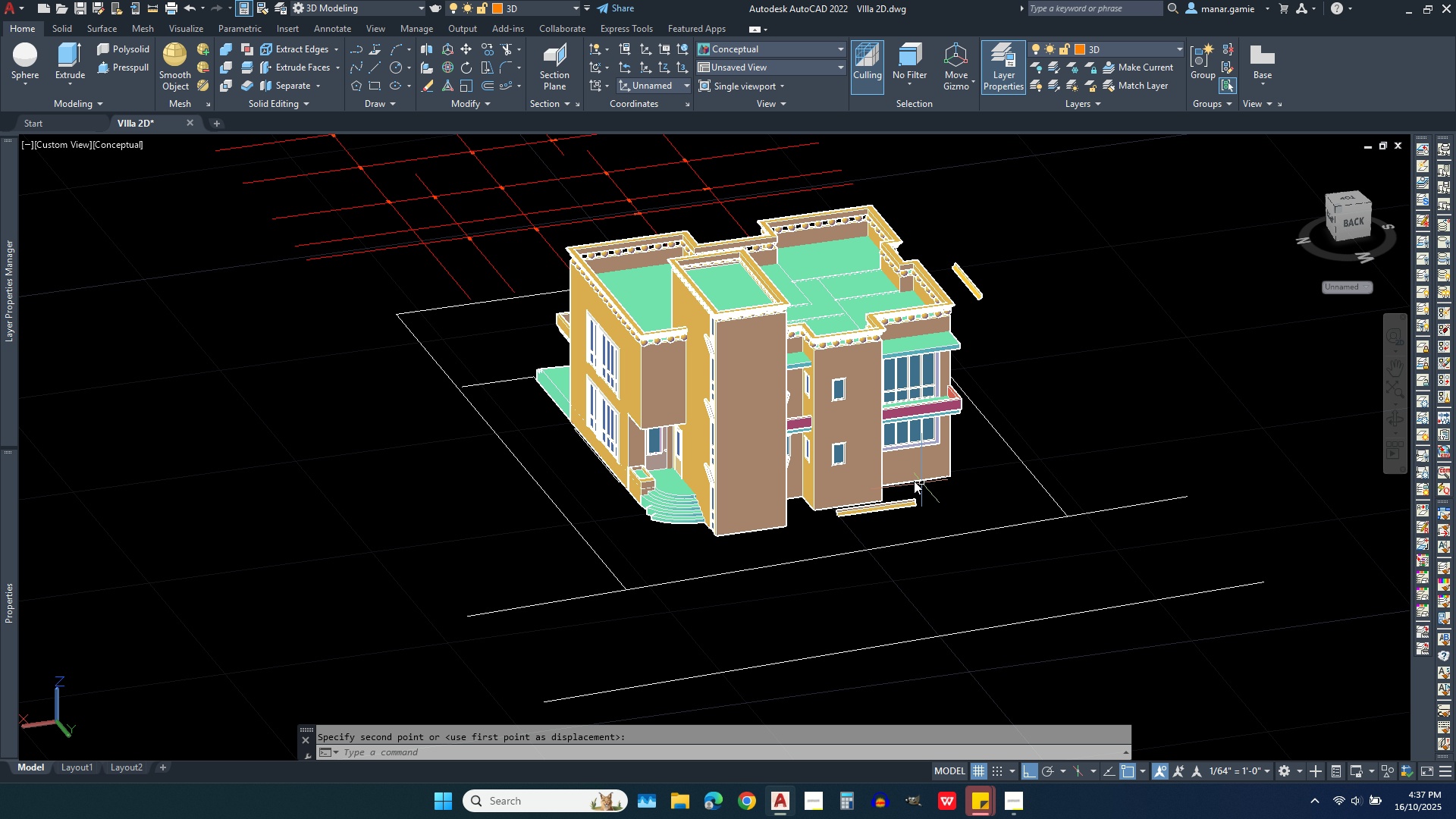 
scroll: coordinate [932, 576], scroll_direction: up, amount: 7.0
 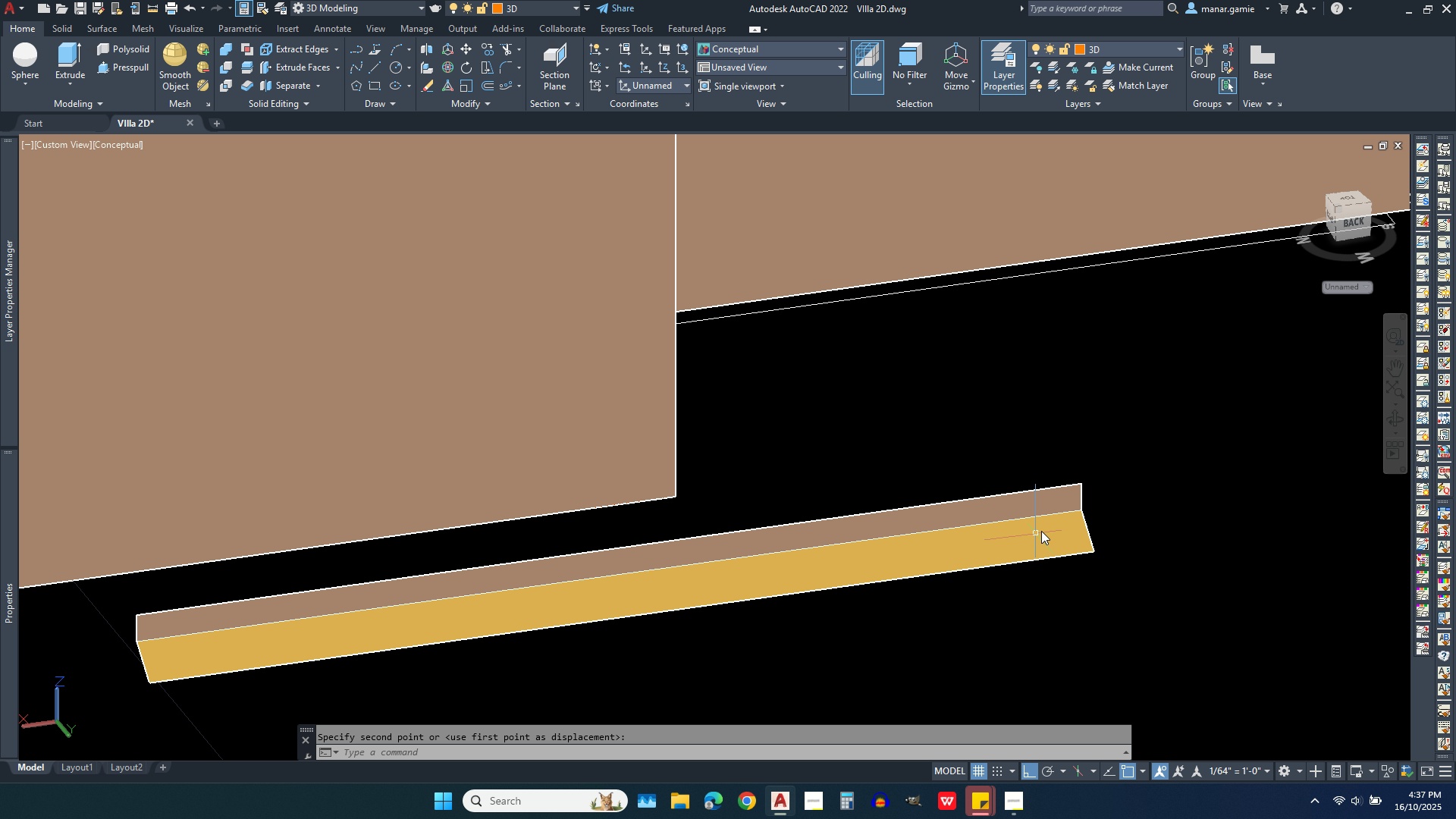 
left_click([1065, 510])
 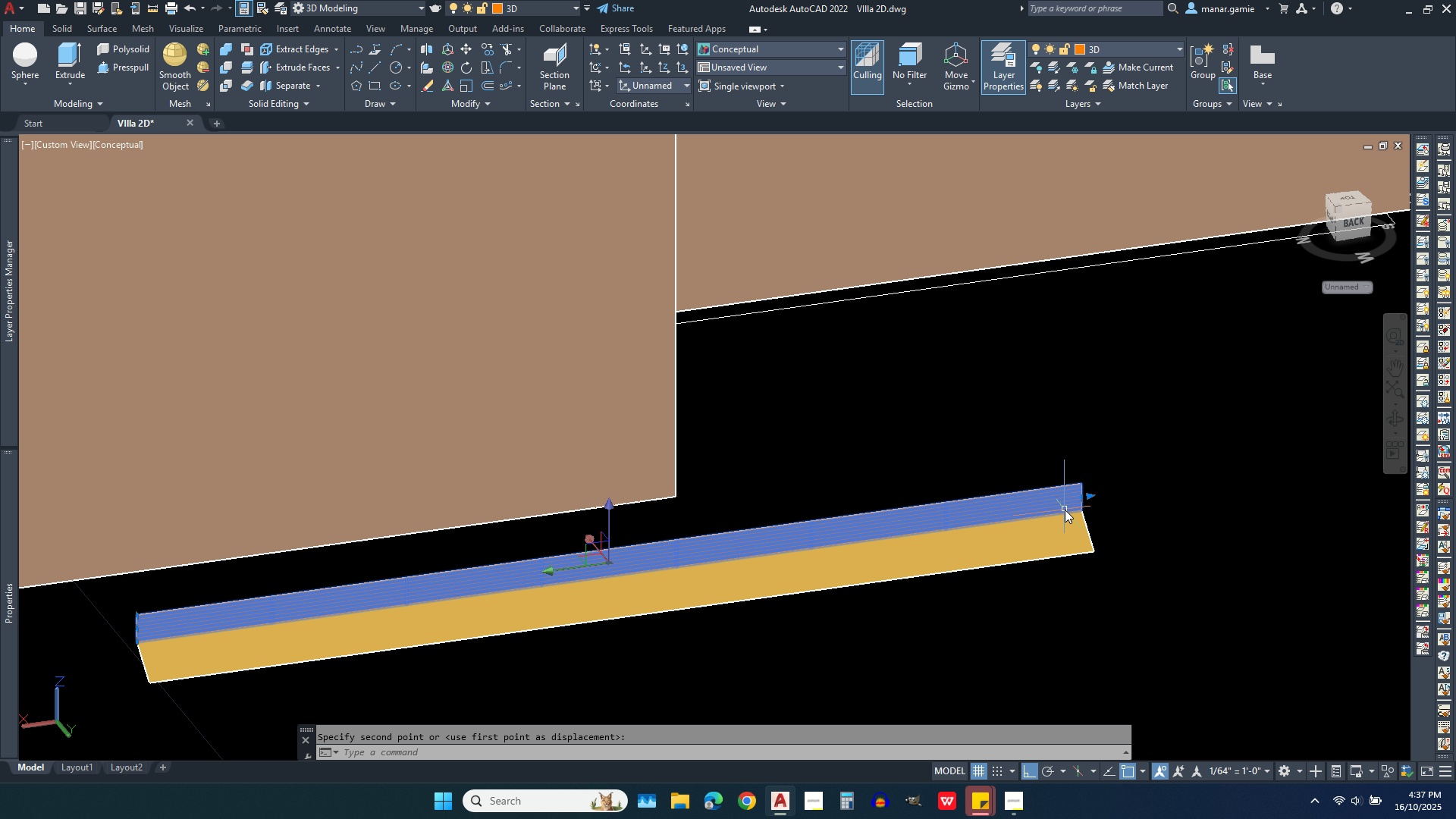 
left_click([1055, 536])
 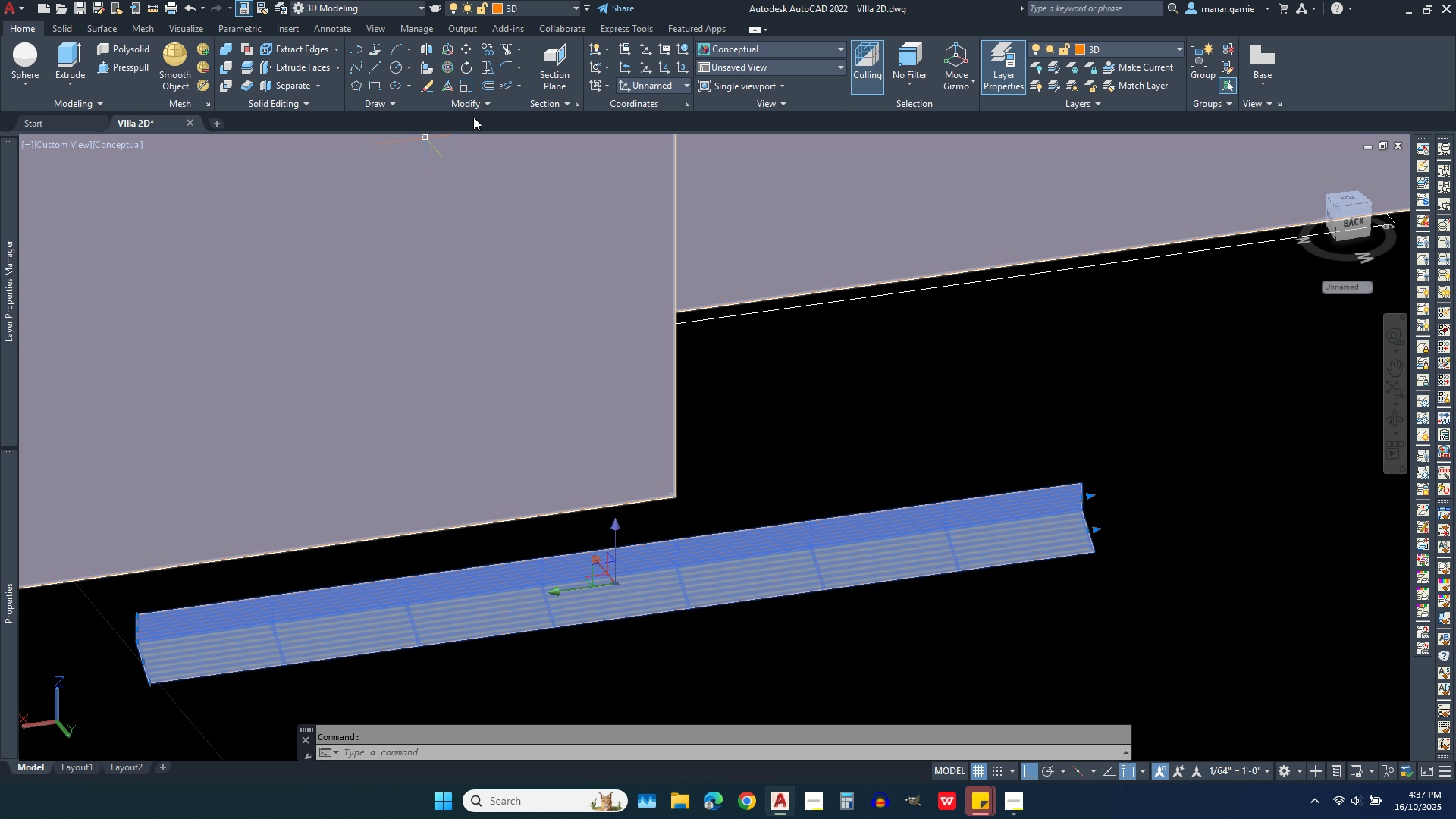 
left_click([468, 101])
 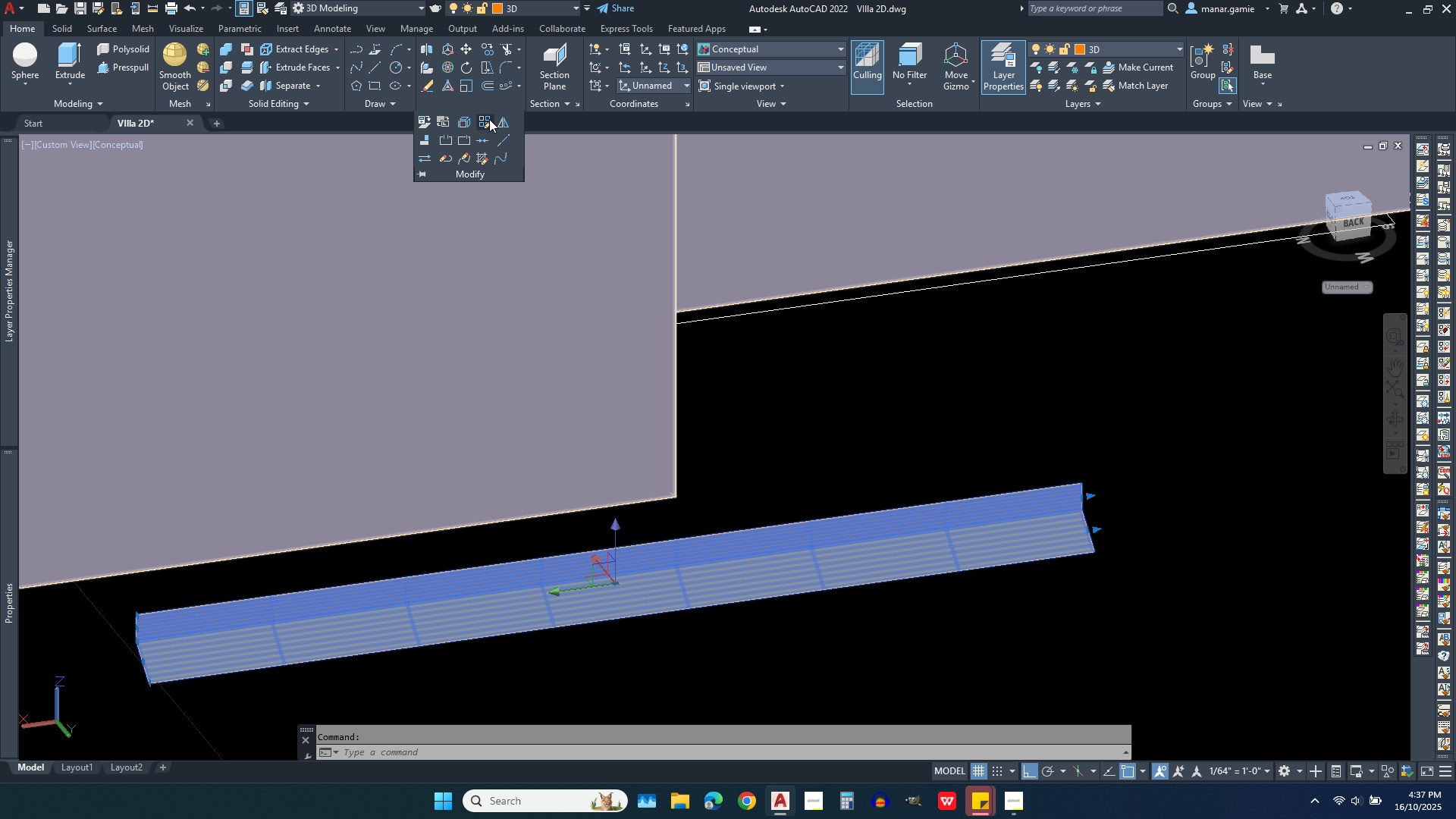 
left_click([500, 122])
 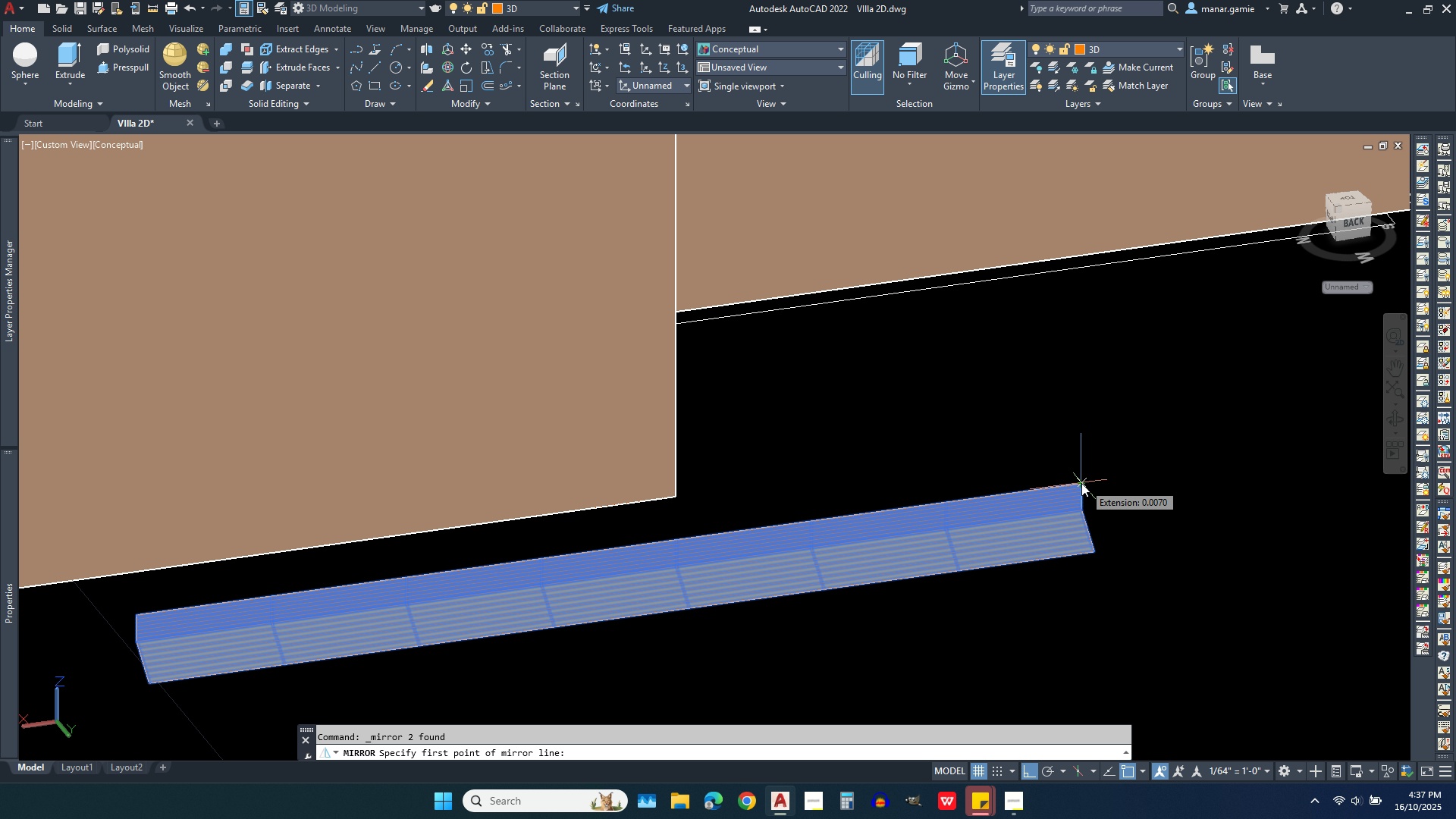 
scroll: coordinate [1078, 475], scroll_direction: up, amount: 4.0
 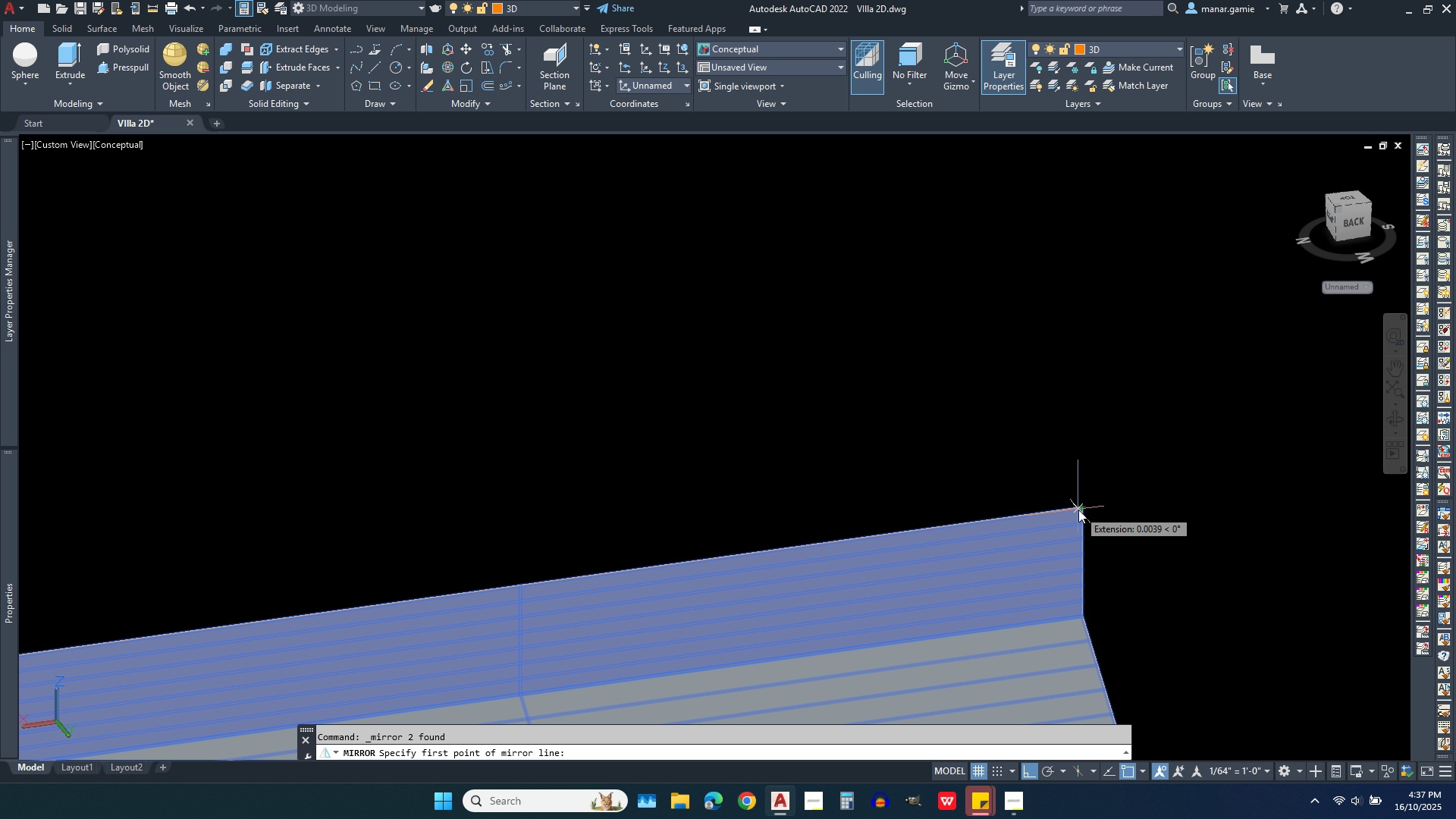 
scroll: coordinate [1073, 425], scroll_direction: down, amount: 2.0
 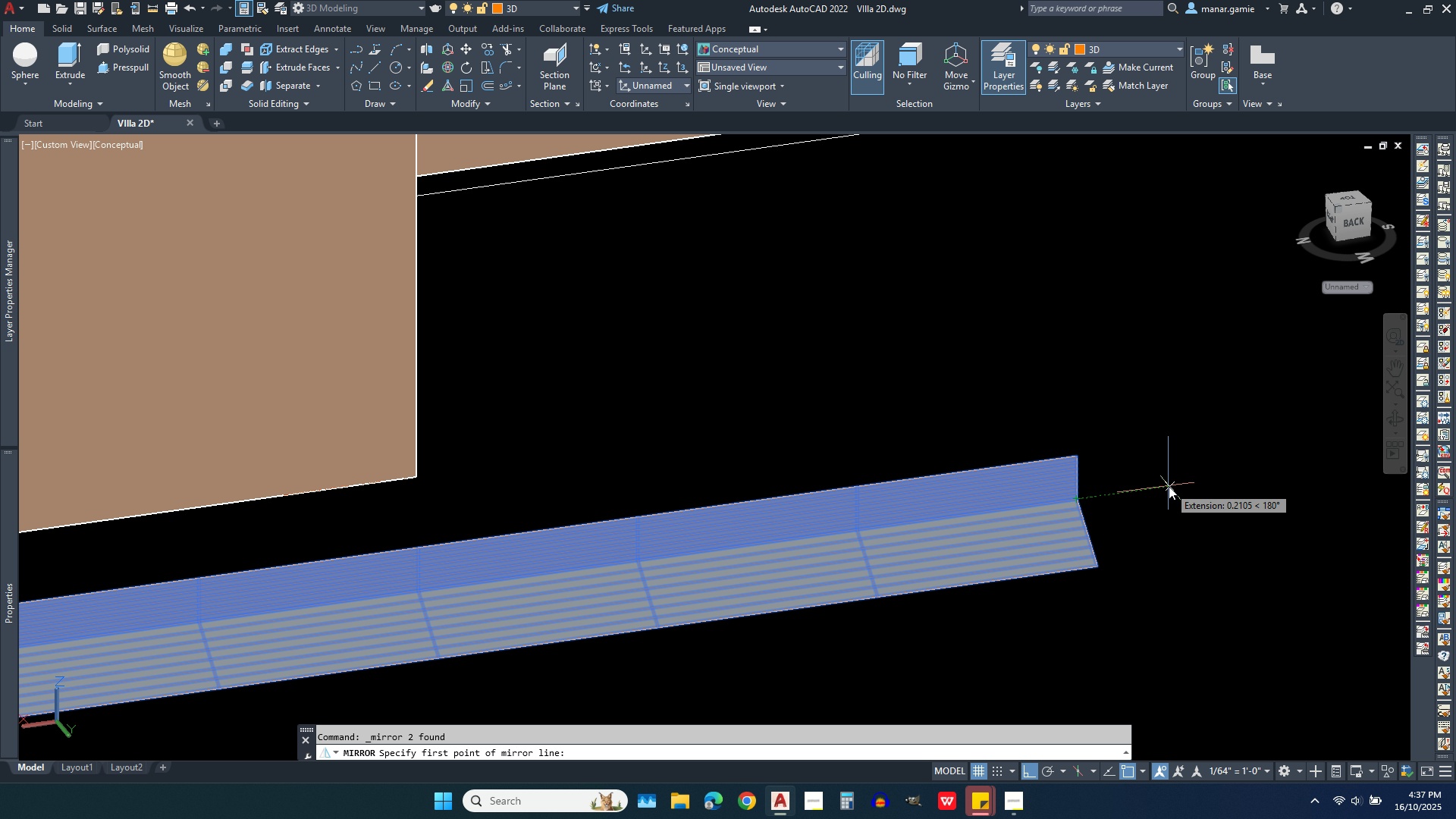 
wait(6.92)
 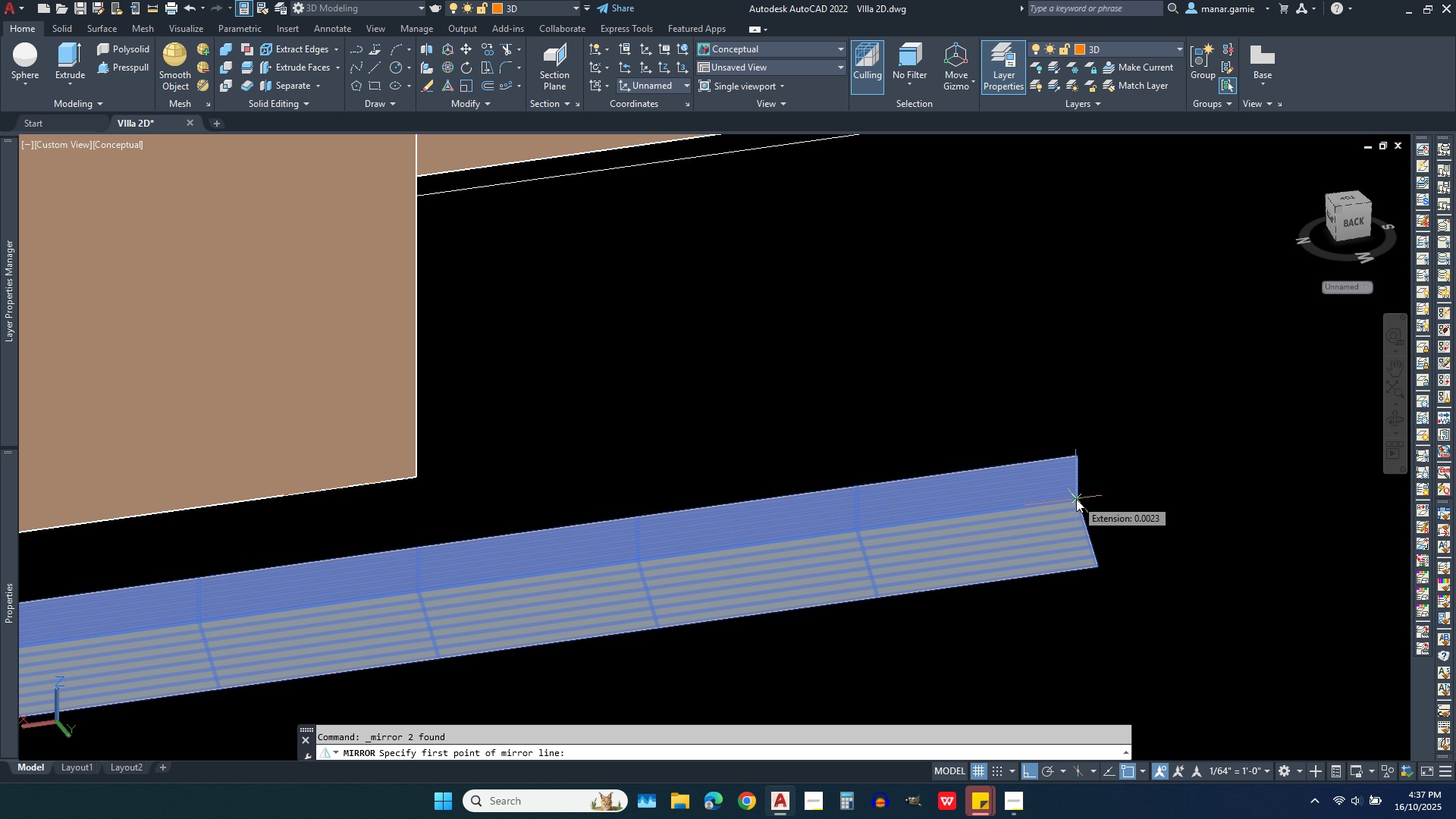 
left_click([1156, 486])
 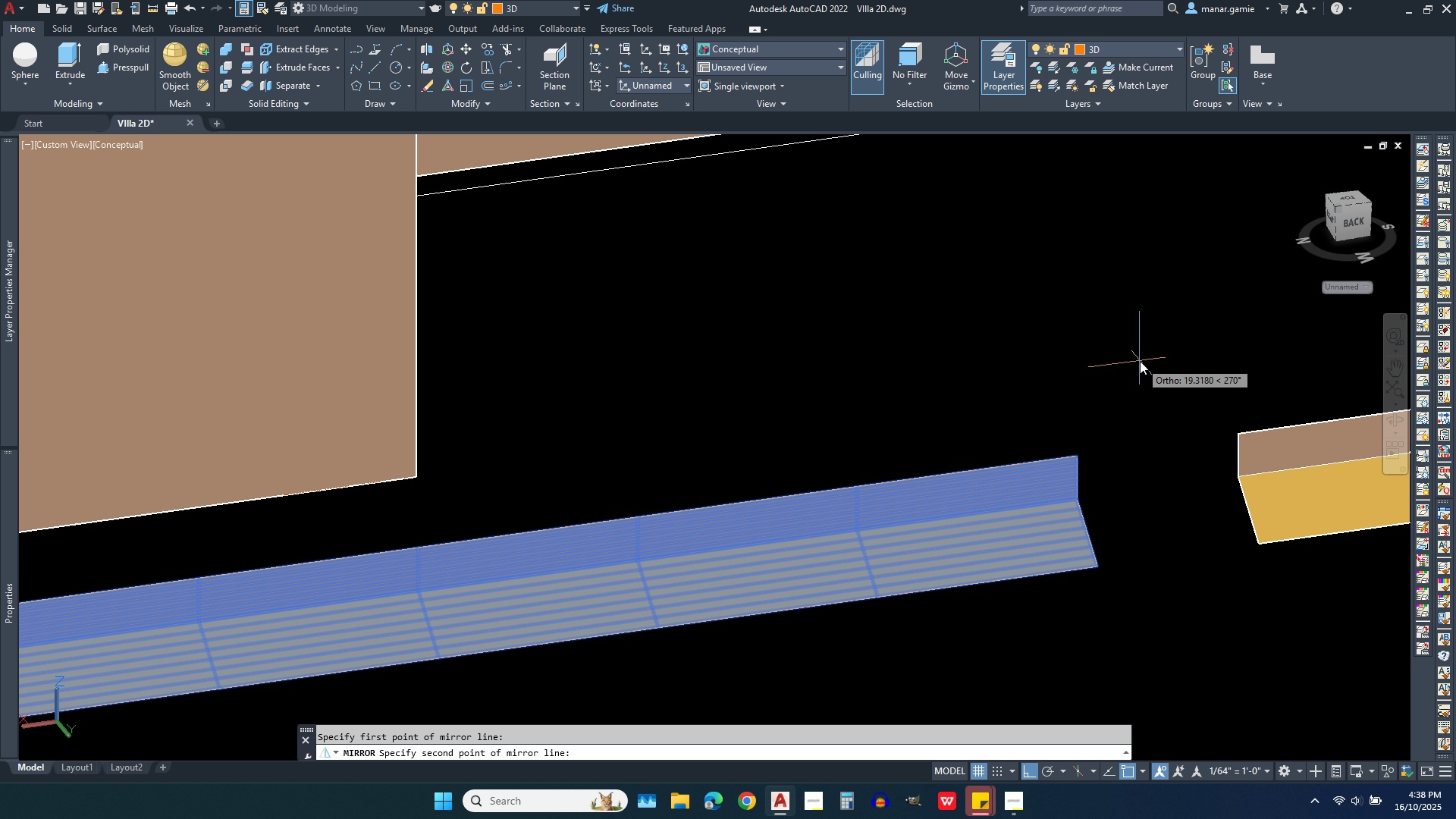 
right_click([1140, 361])
 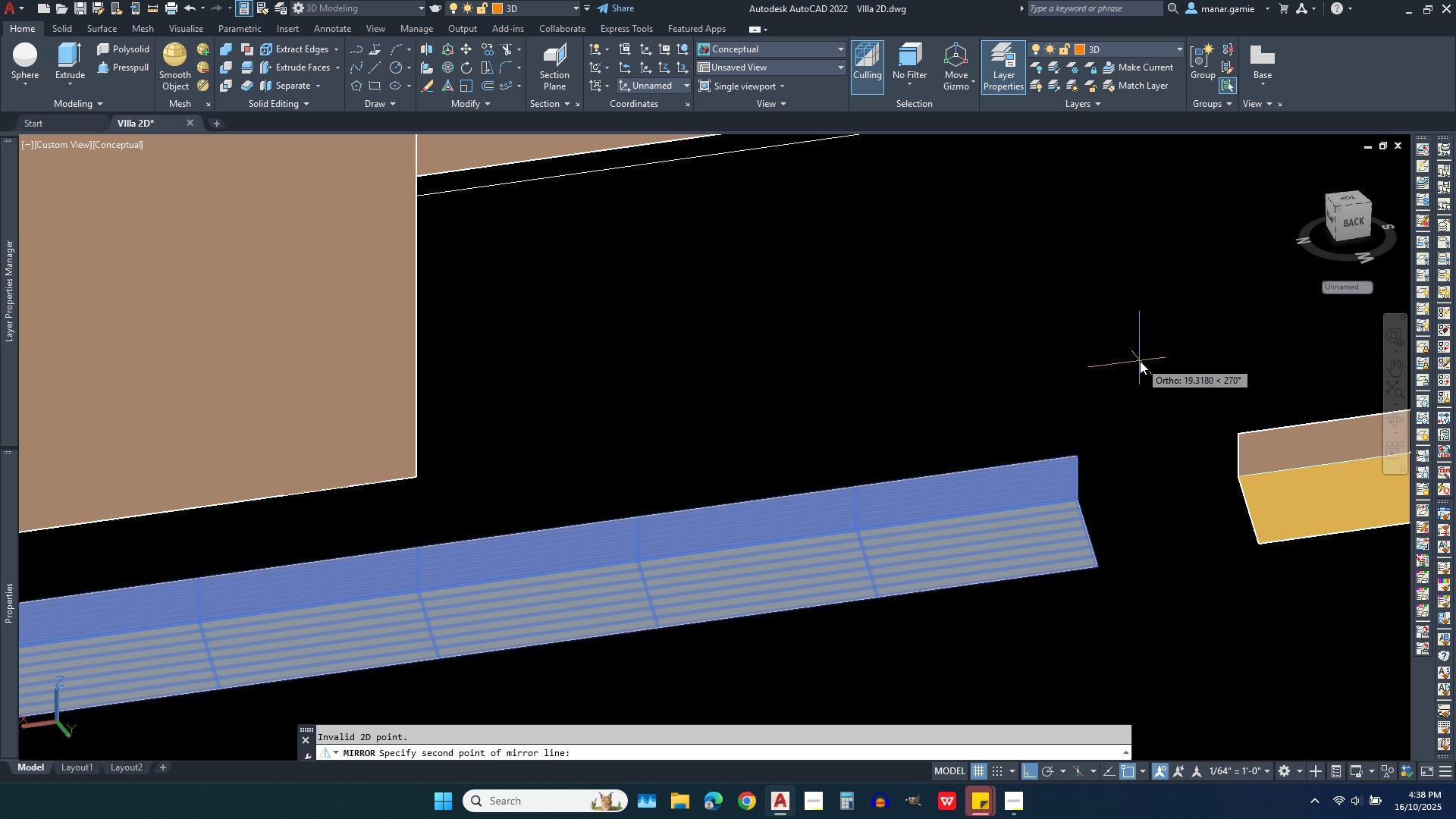 
left_click([1140, 361])
 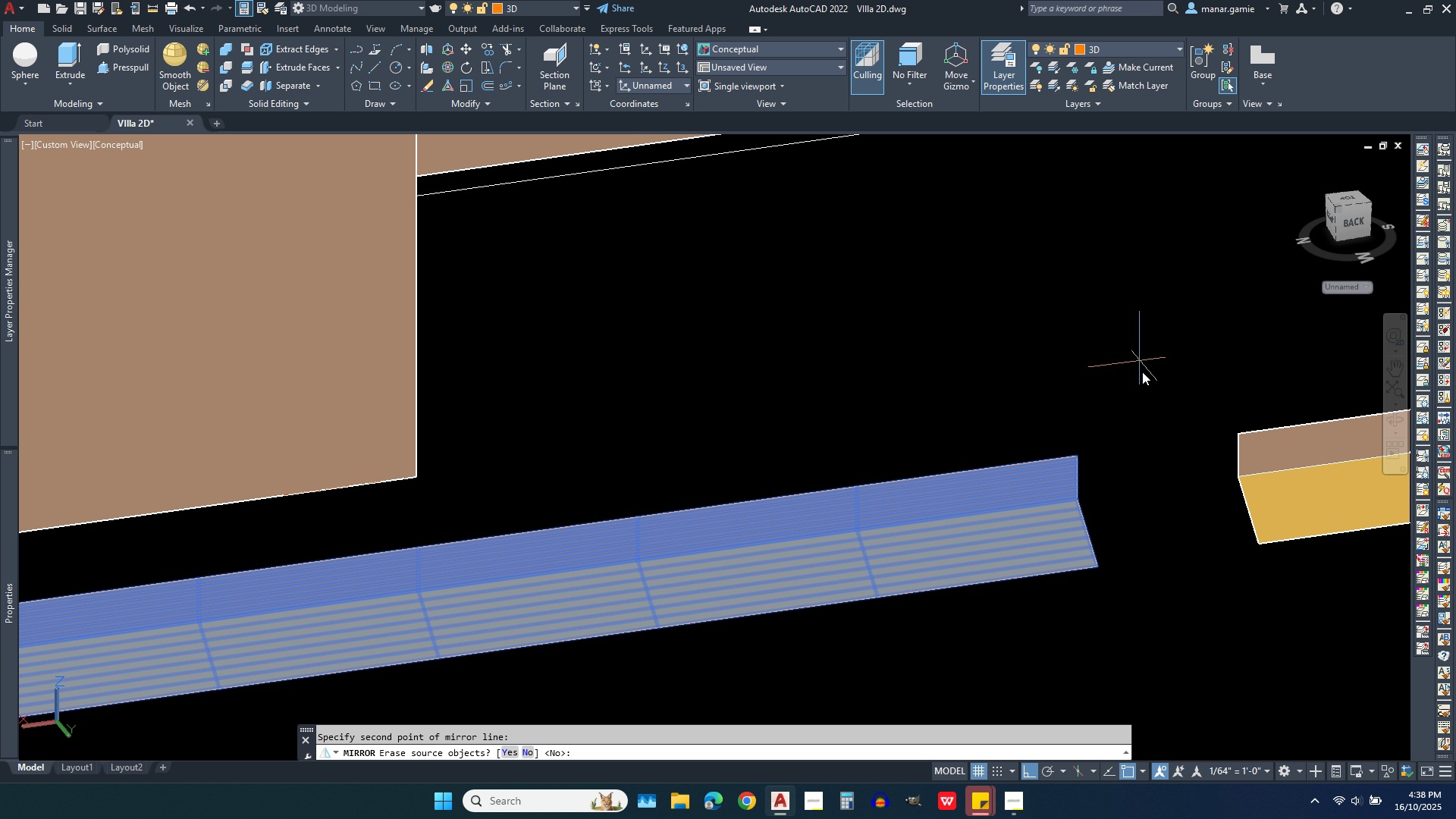 
right_click([1150, 403])
 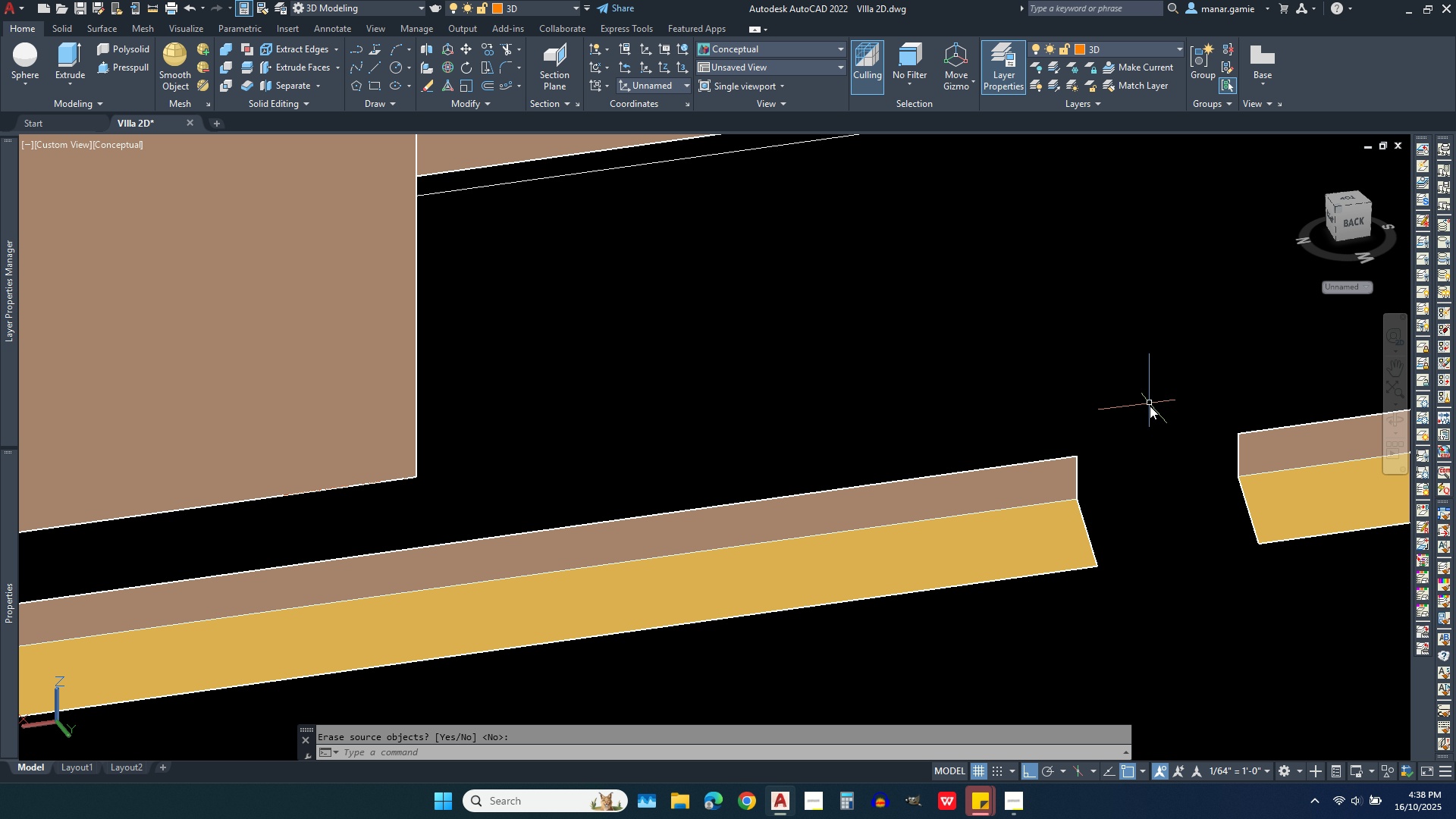 
scroll: coordinate [1119, 441], scroll_direction: down, amount: 2.0
 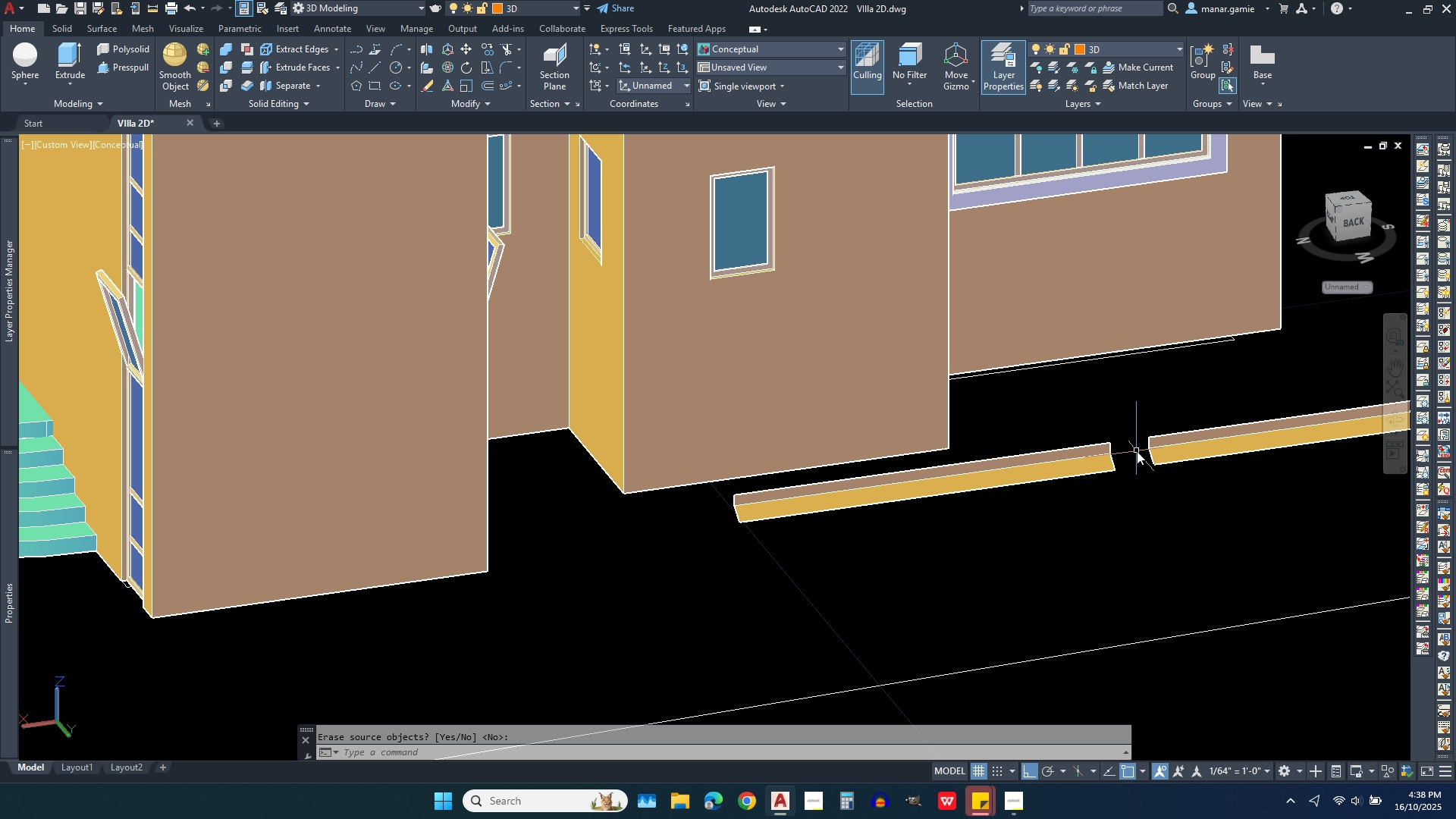 
wait(6.7)
 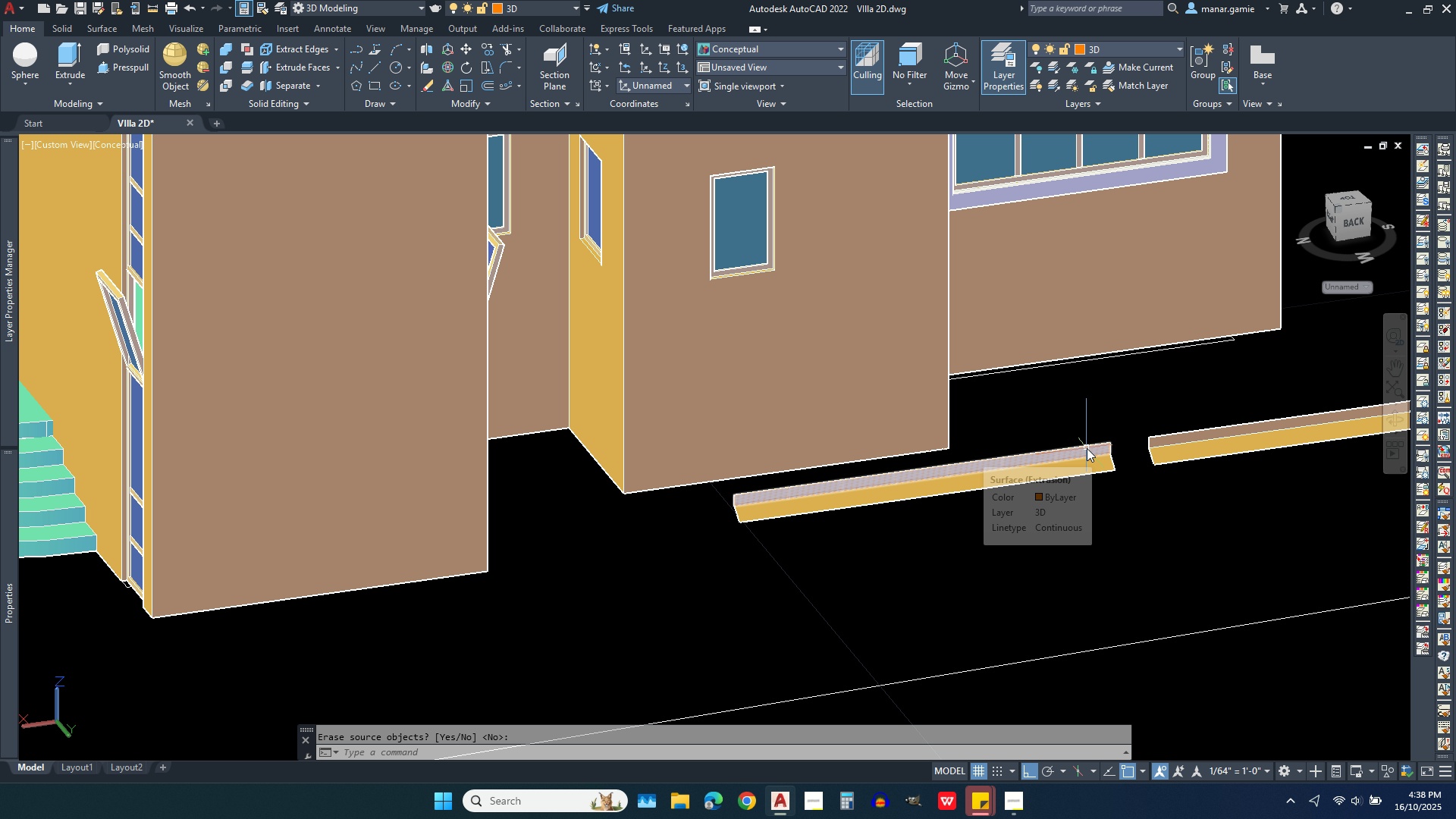 
scroll: coordinate [1174, 428], scroll_direction: up, amount: 3.0
 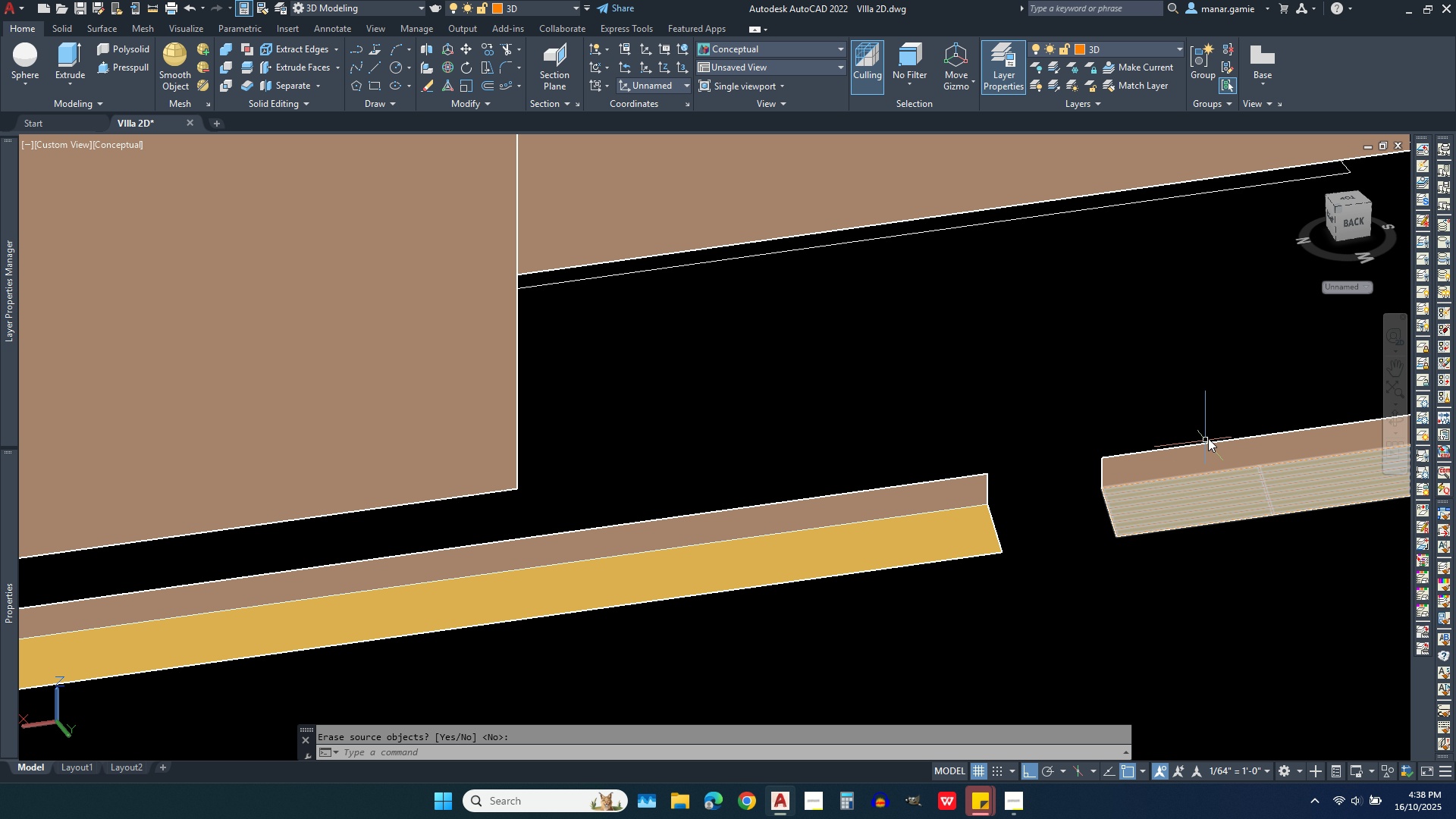 
left_click([1213, 401])
 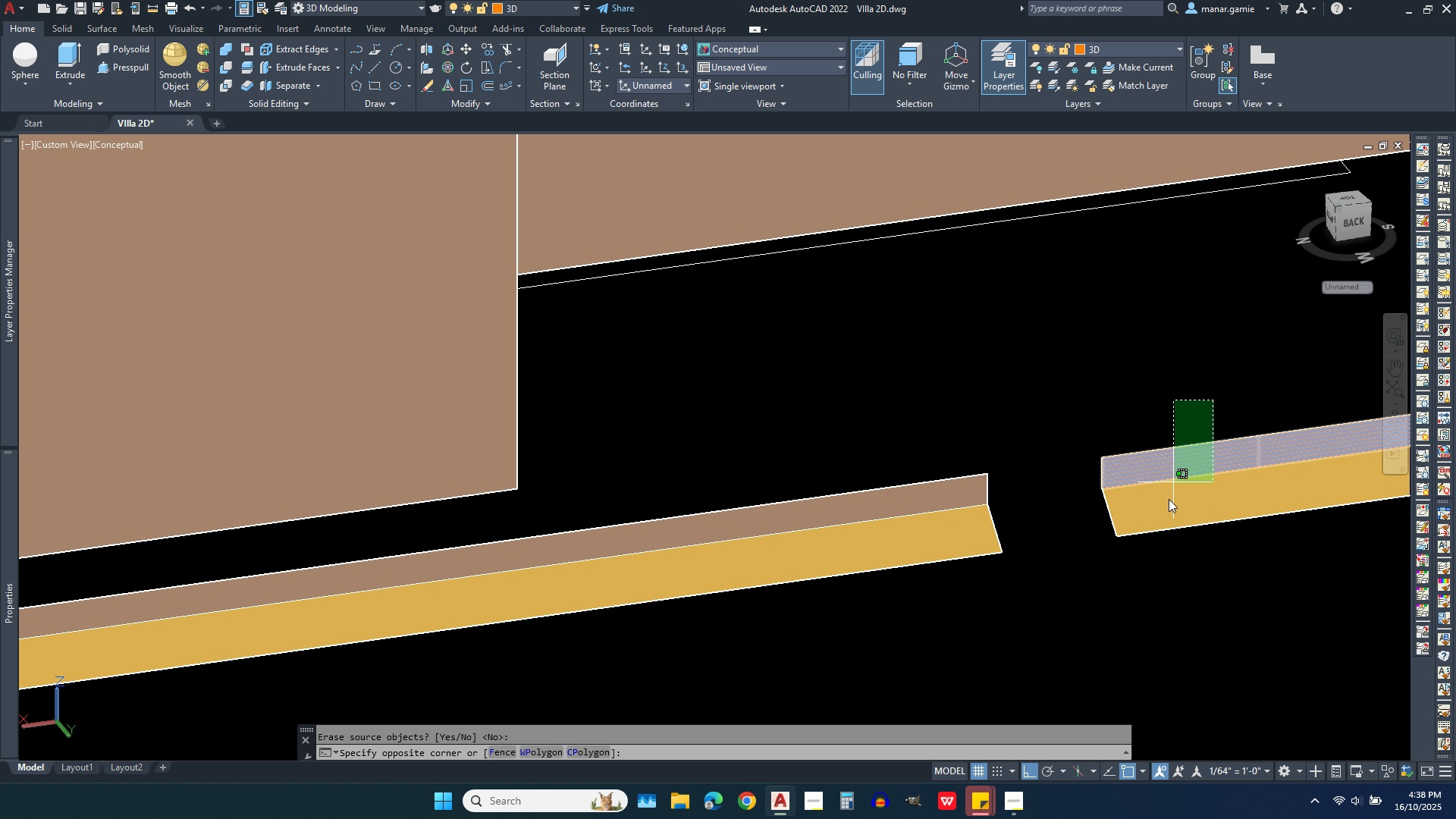 
left_click([1140, 565])
 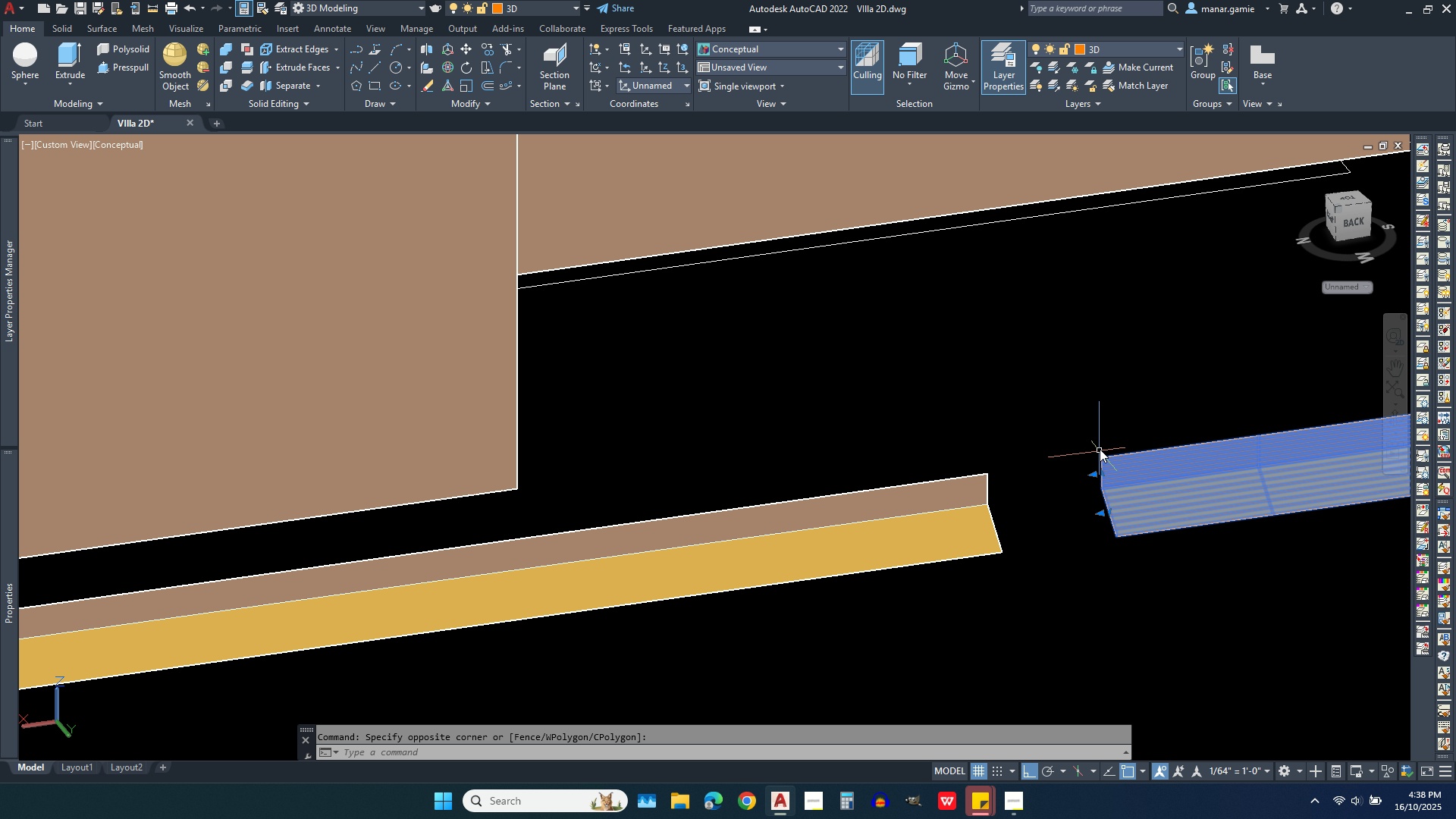 
scroll: coordinate [1118, 438], scroll_direction: up, amount: 3.0
 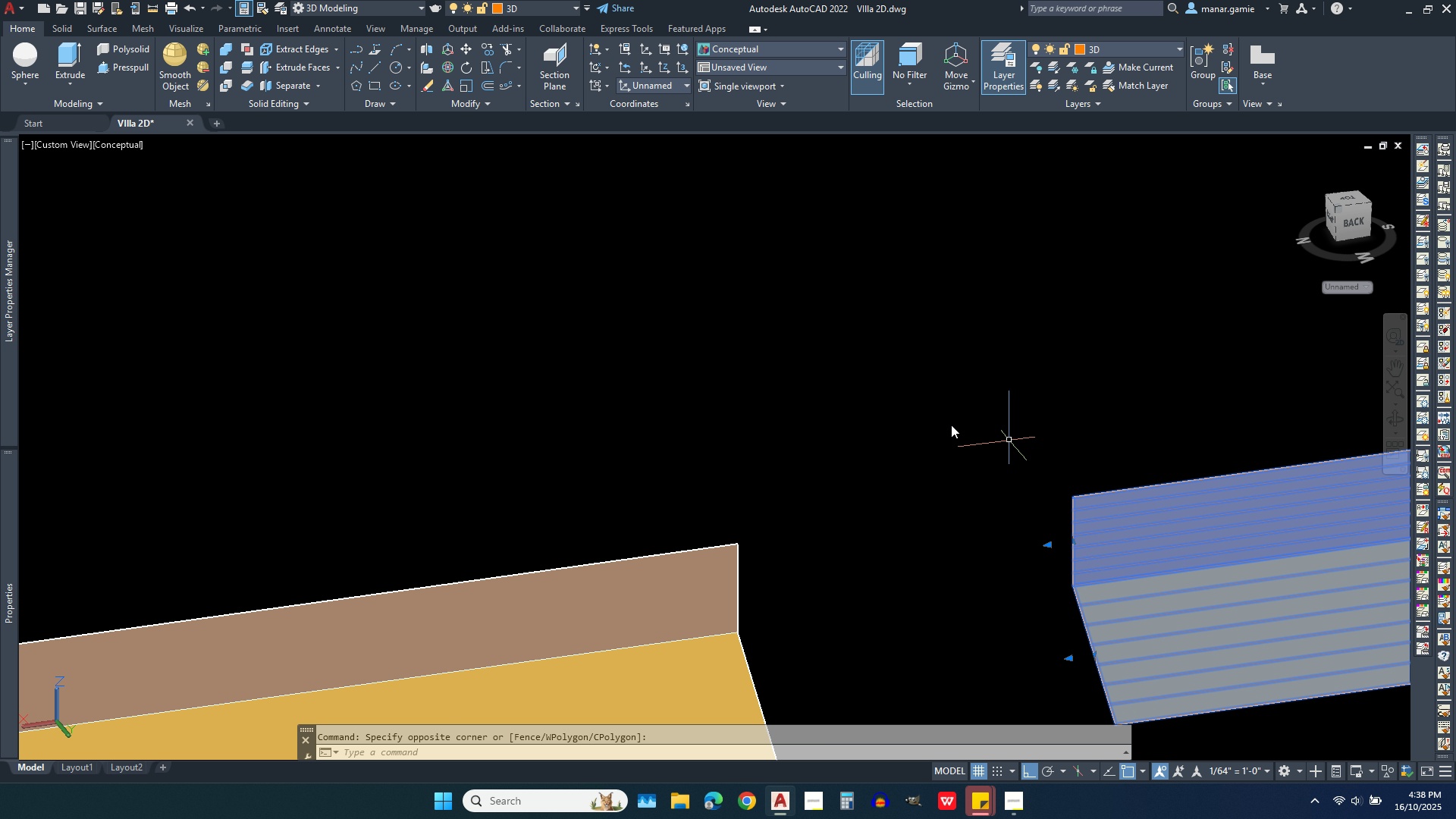 
scroll: coordinate [824, 393], scroll_direction: down, amount: 2.0
 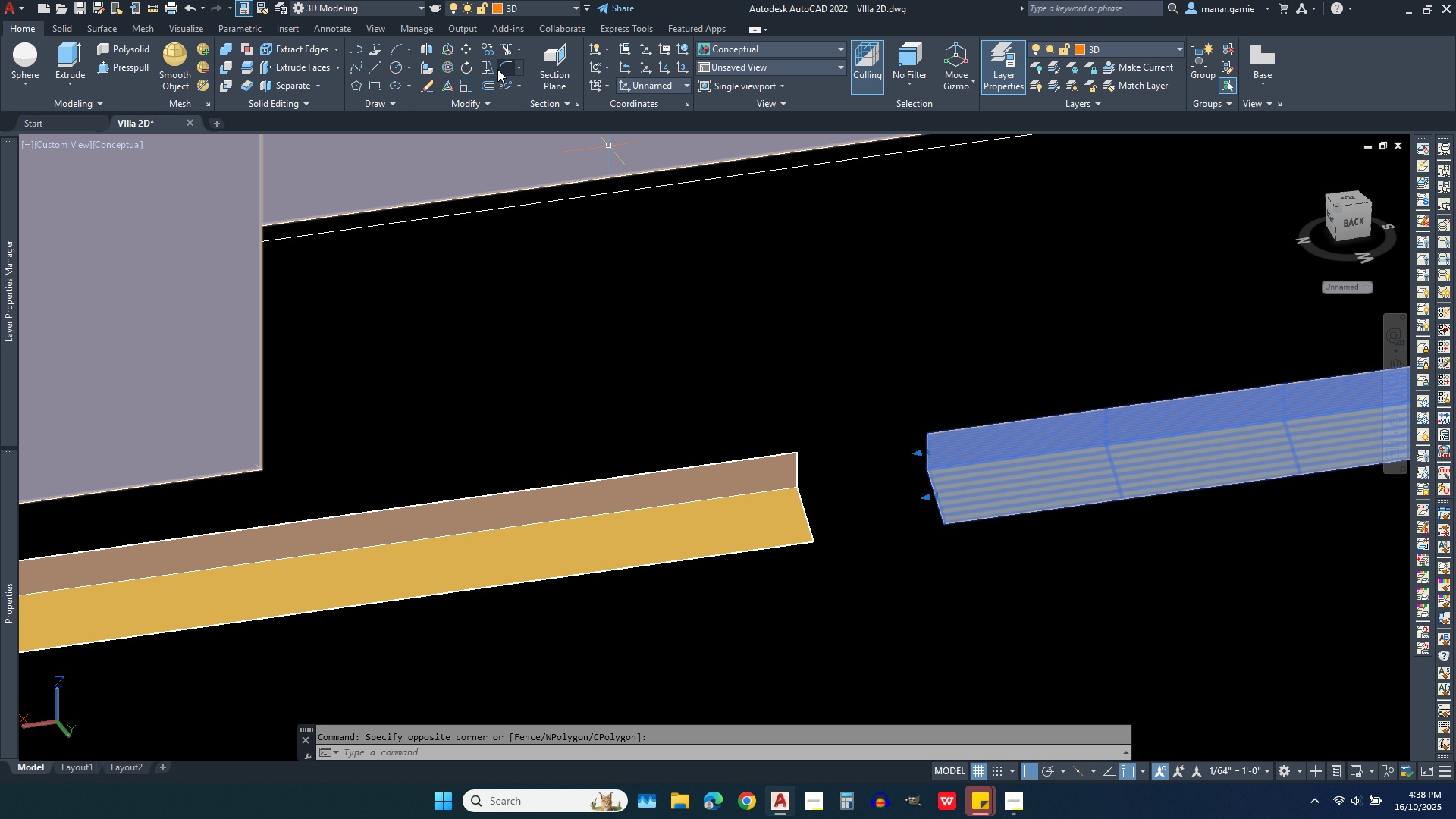 
left_click([479, 103])
 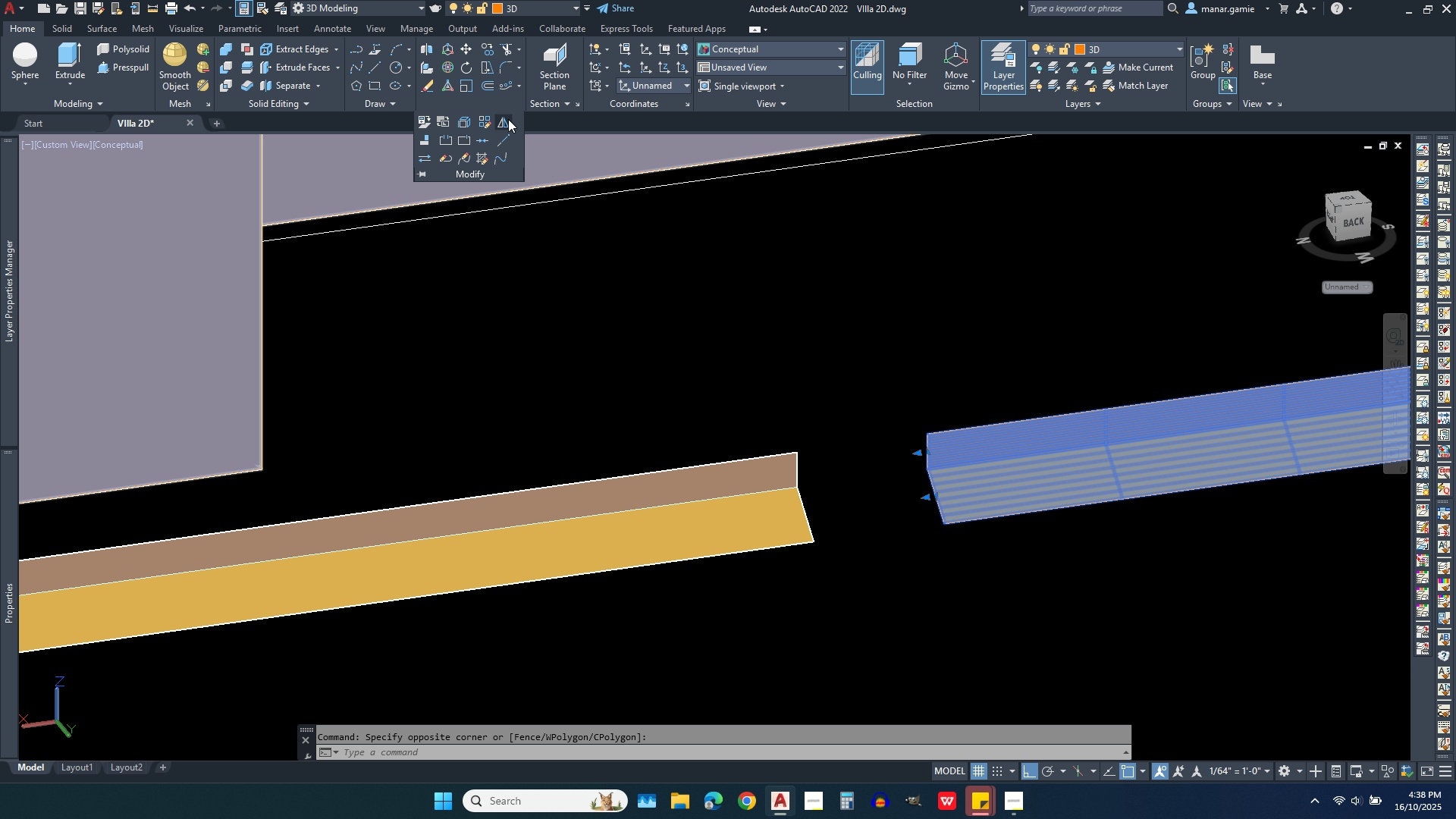 
left_click([503, 122])
 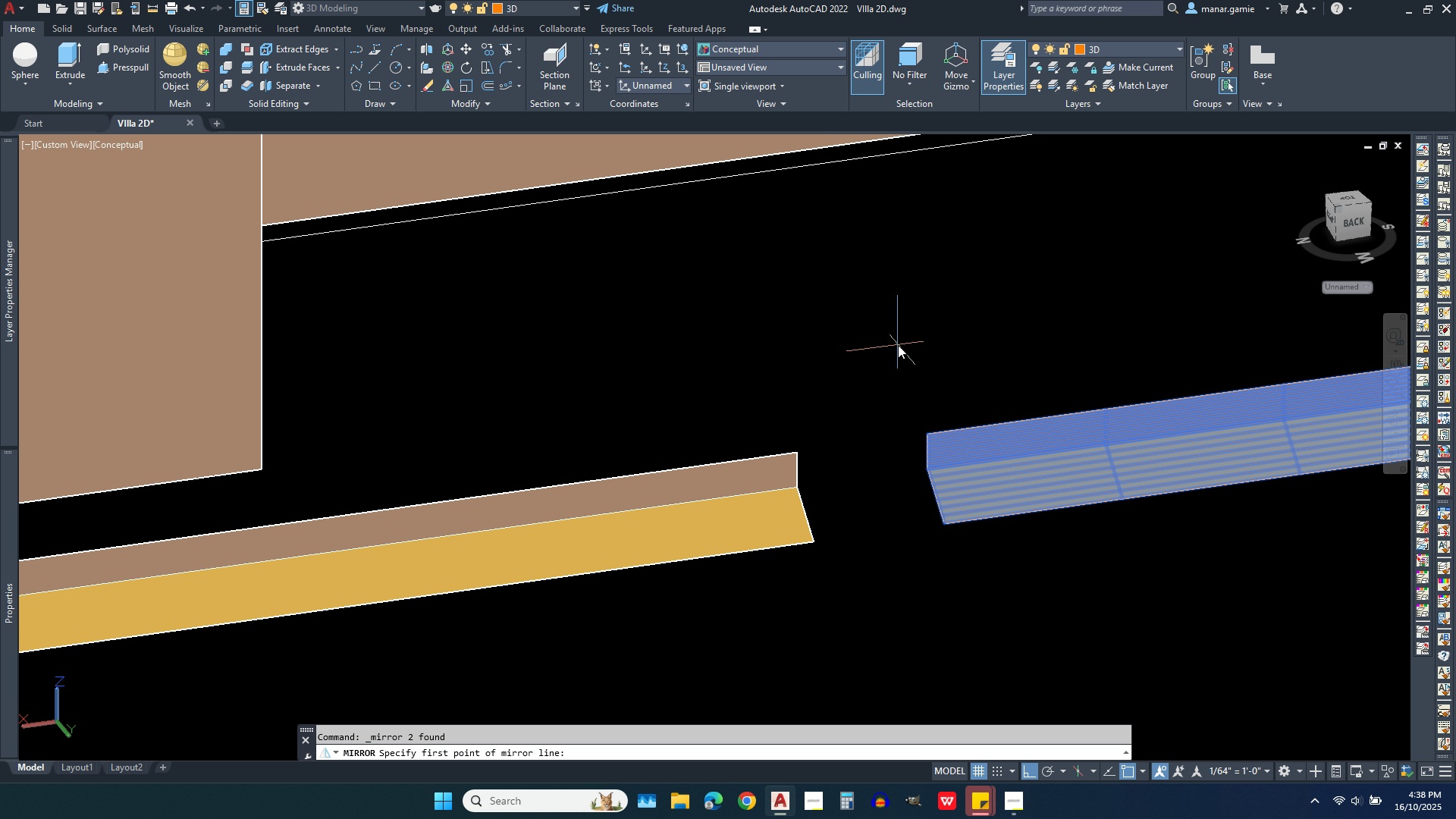 
left_click([919, 358])
 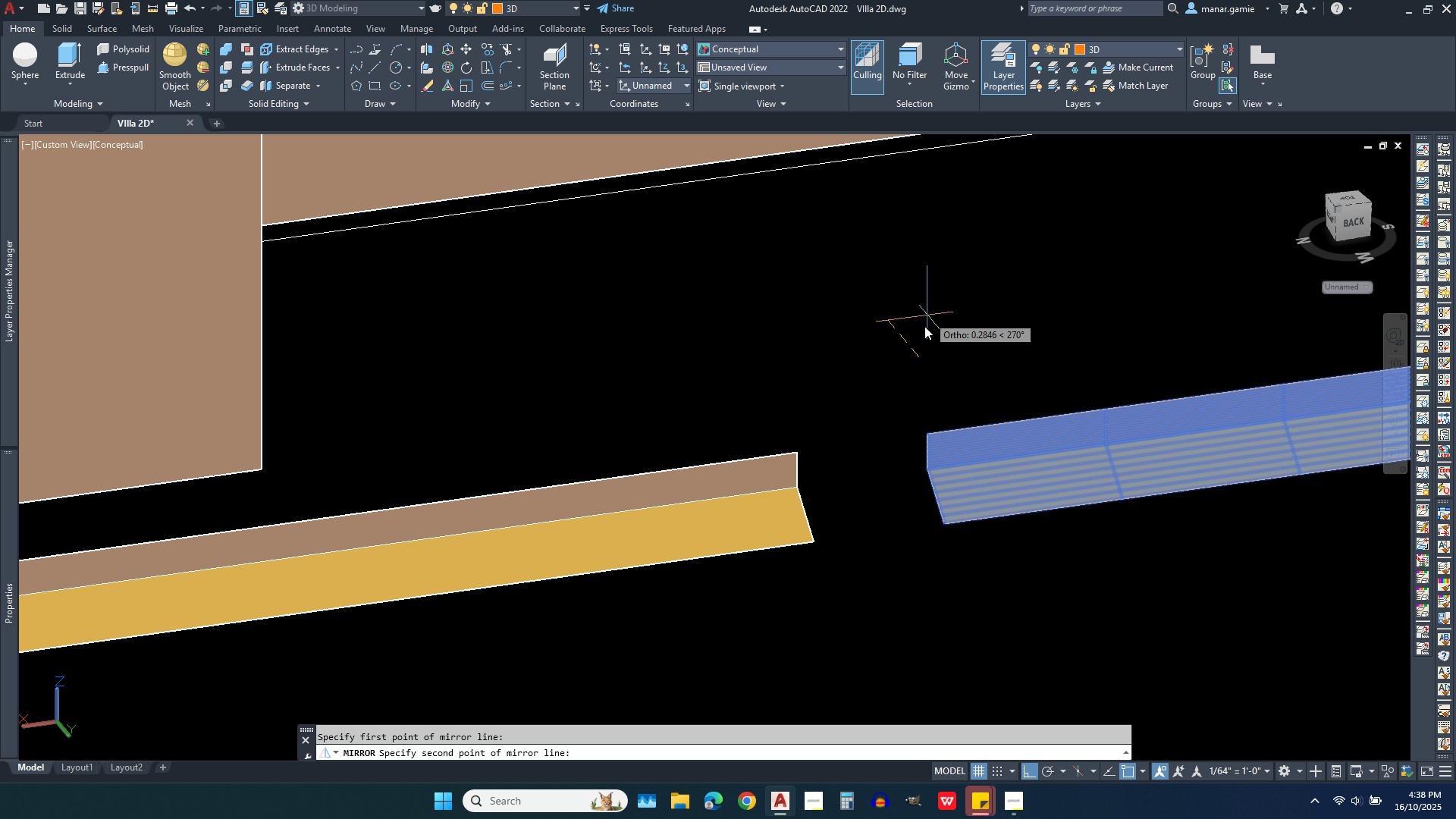 
wait(14.68)
 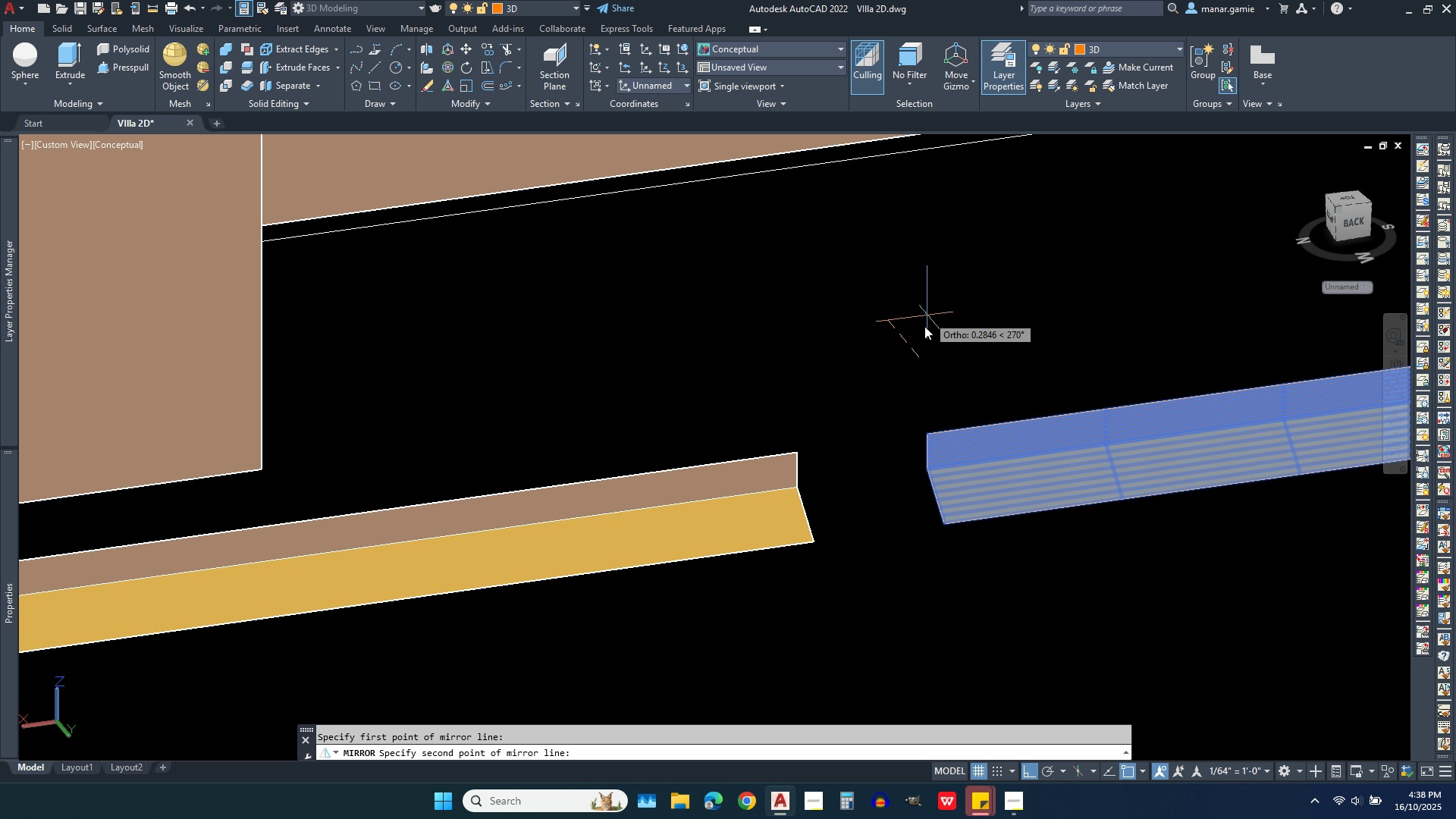 
key(Escape)
 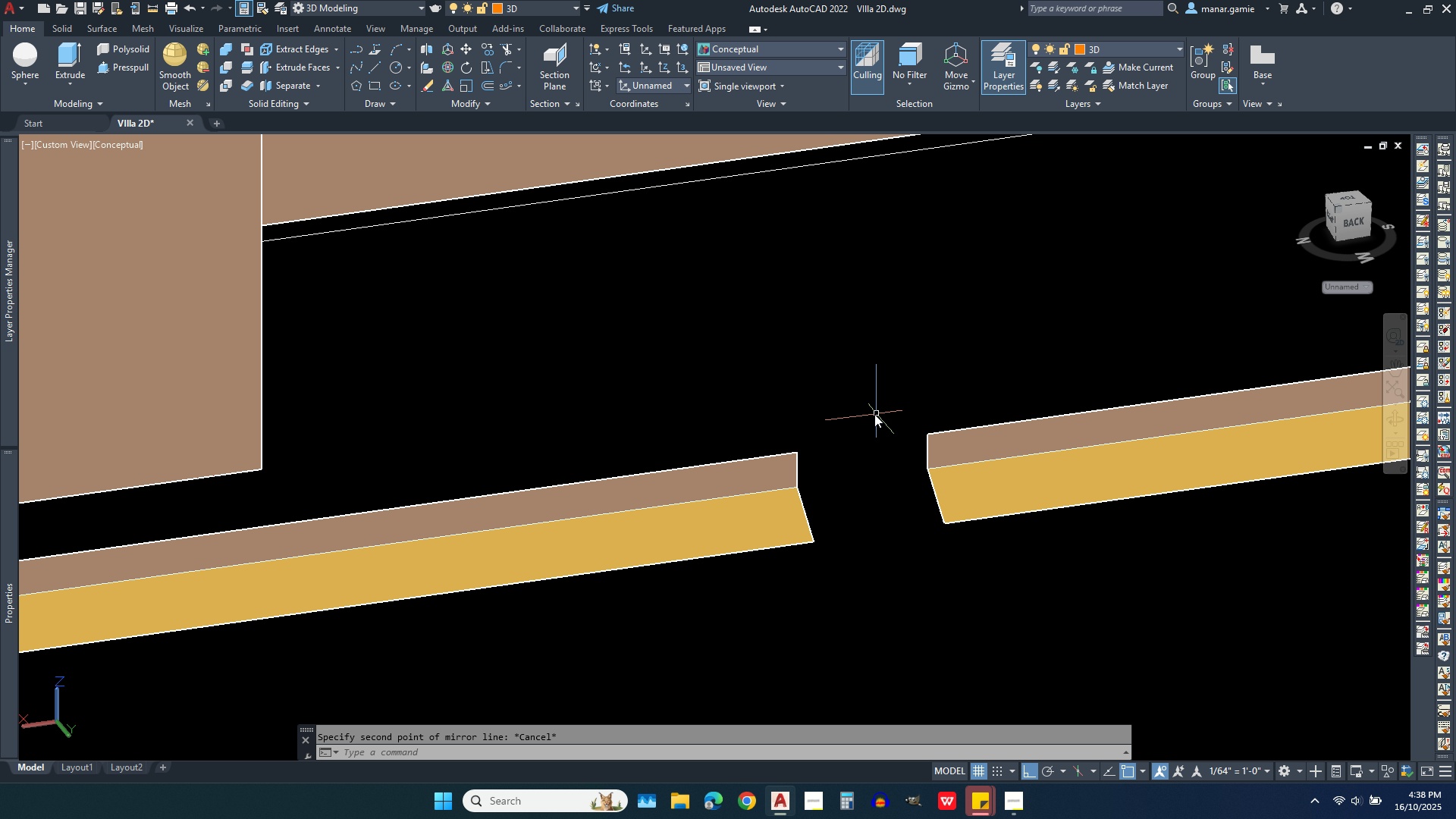 
scroll: coordinate [829, 416], scroll_direction: down, amount: 2.0
 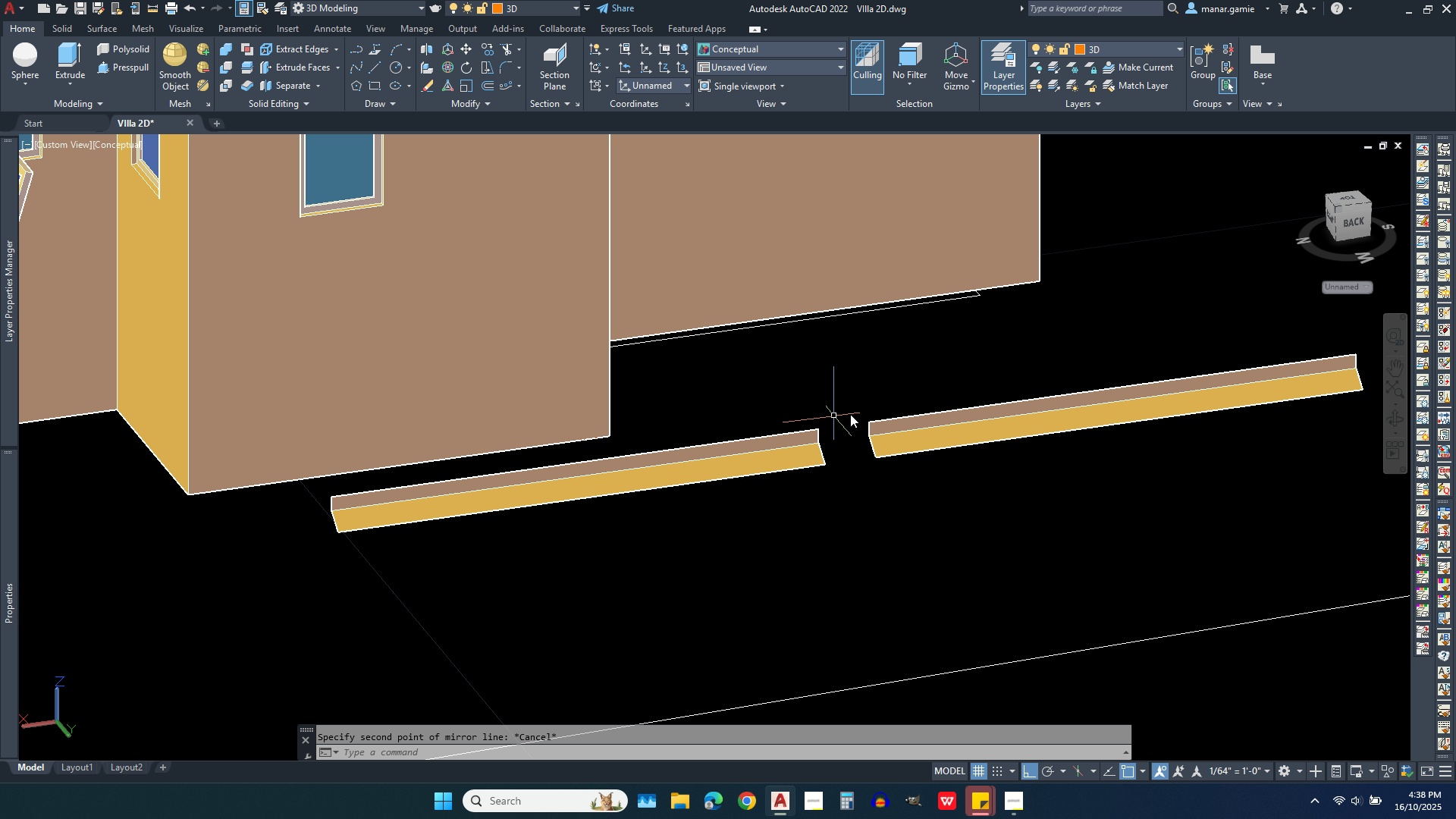 
left_click([1222, 448])
 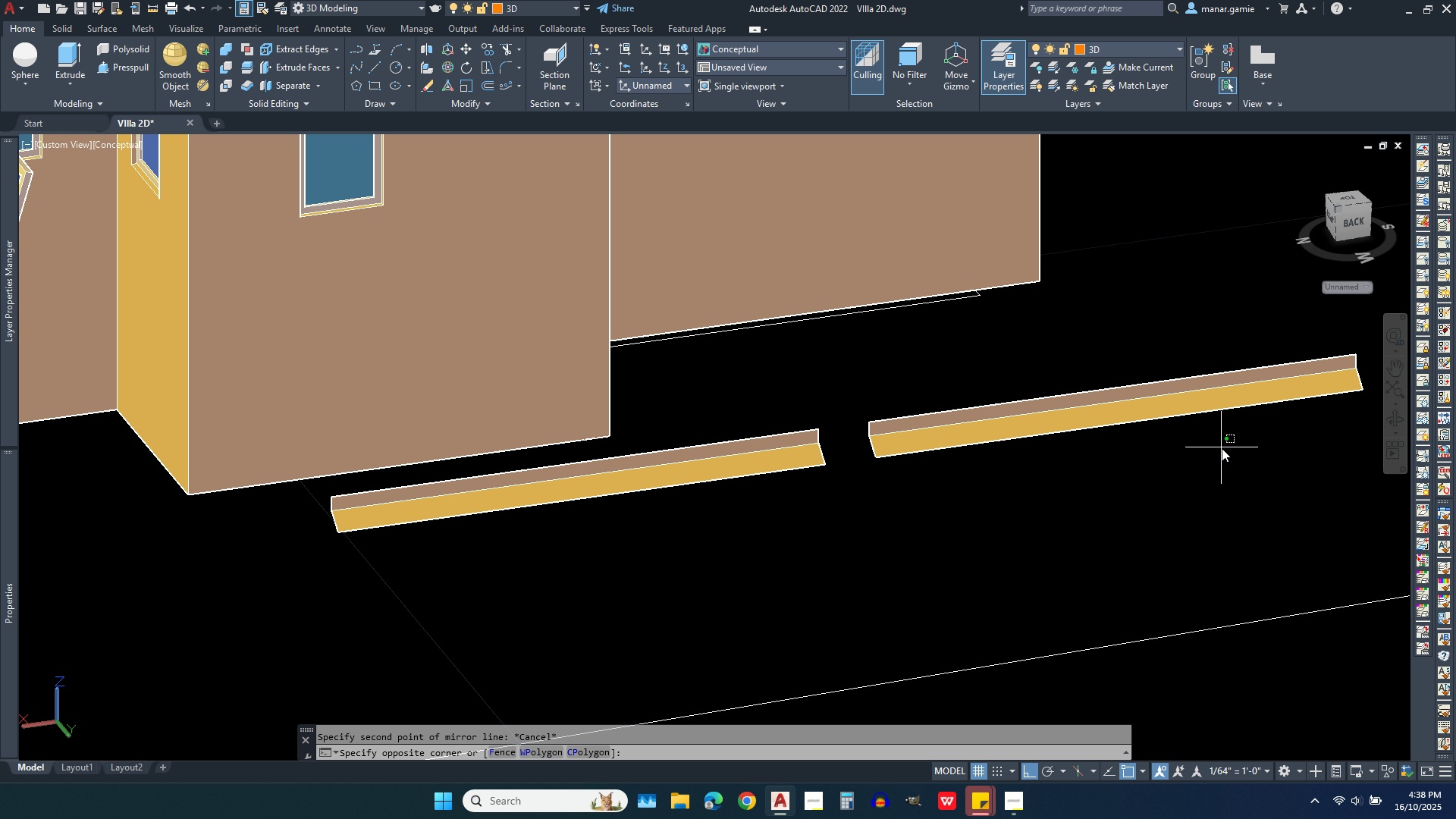 
left_click([1121, 348])
 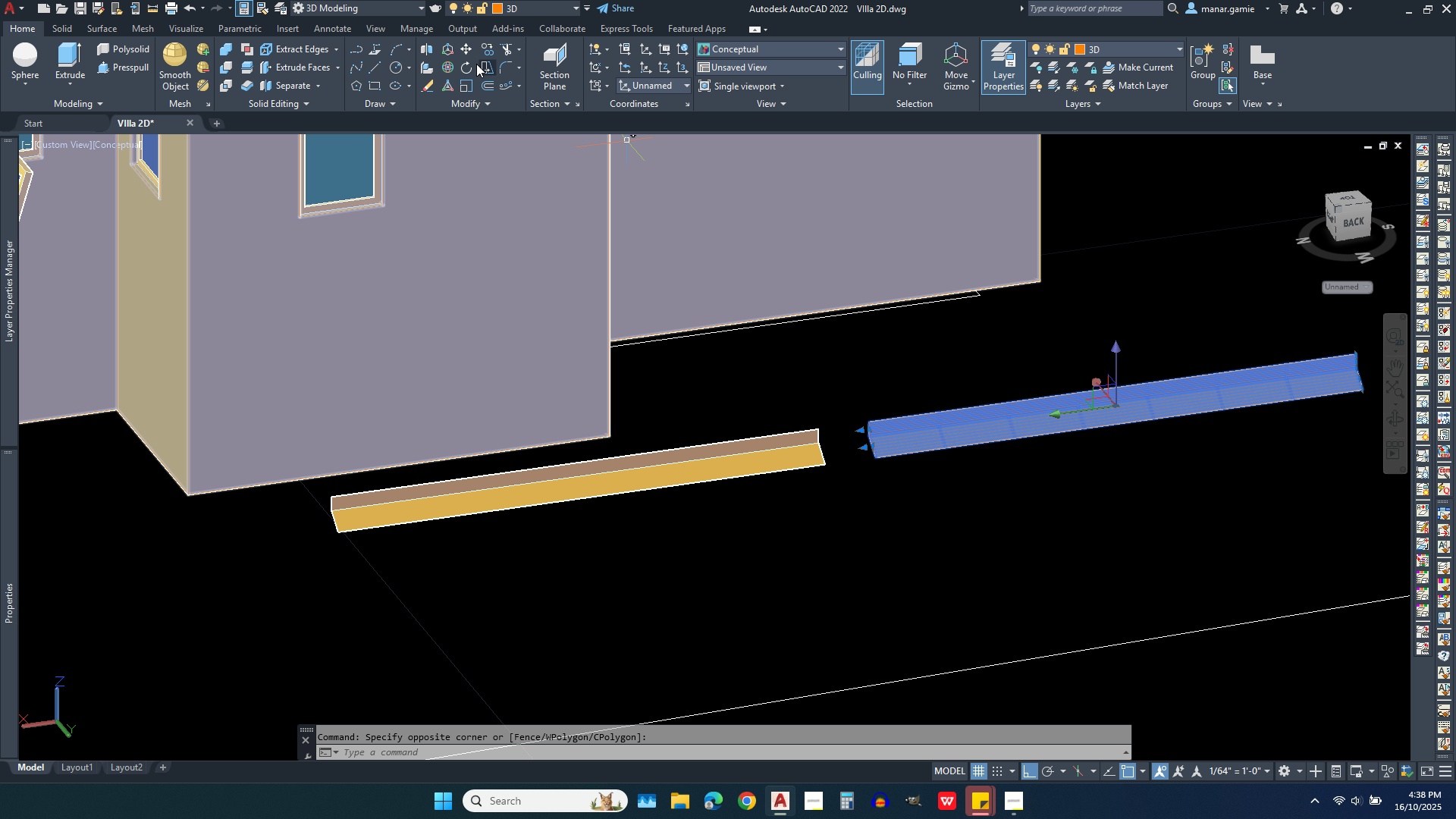 
left_click([466, 69])
 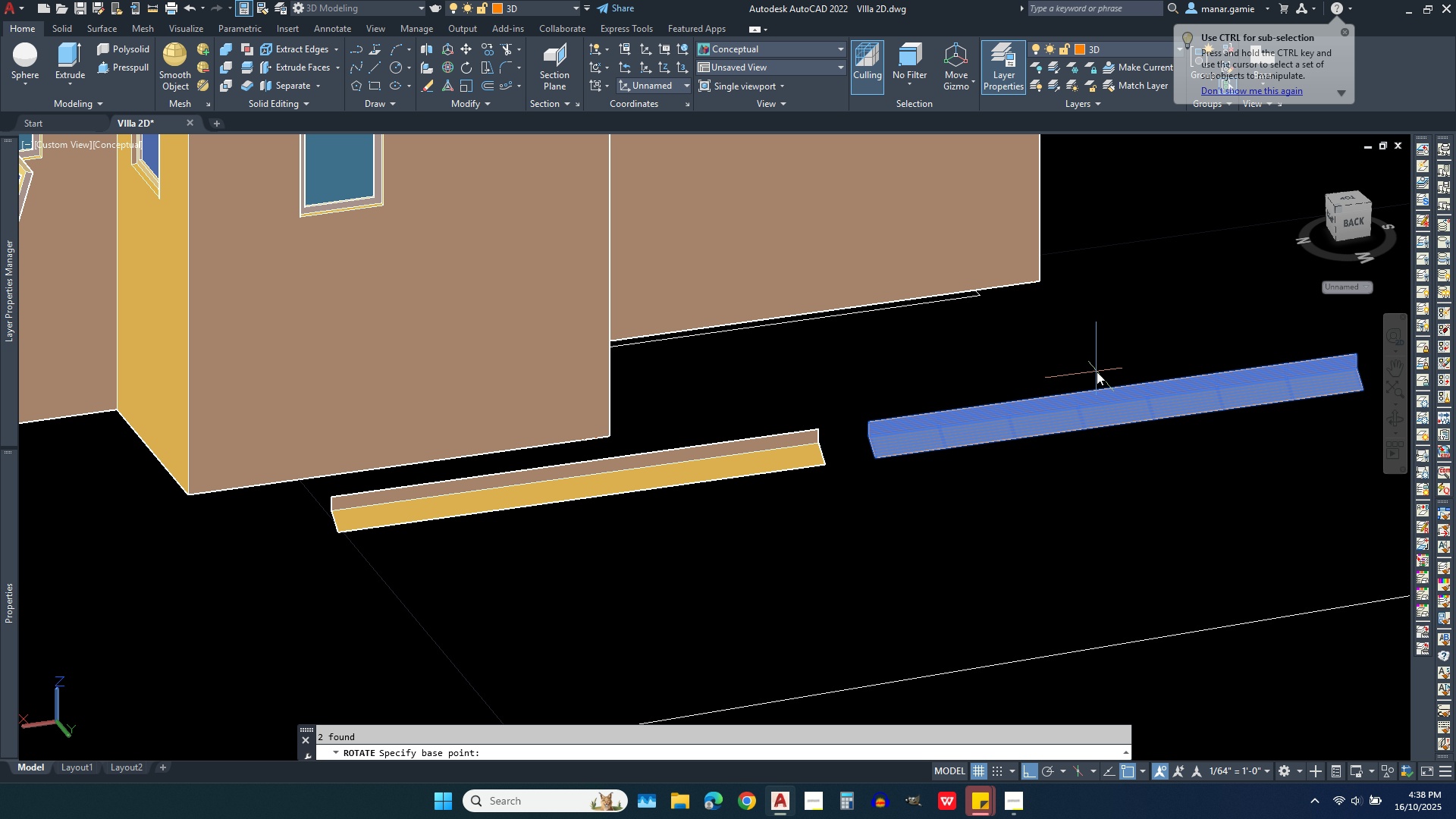 
left_click([1105, 382])
 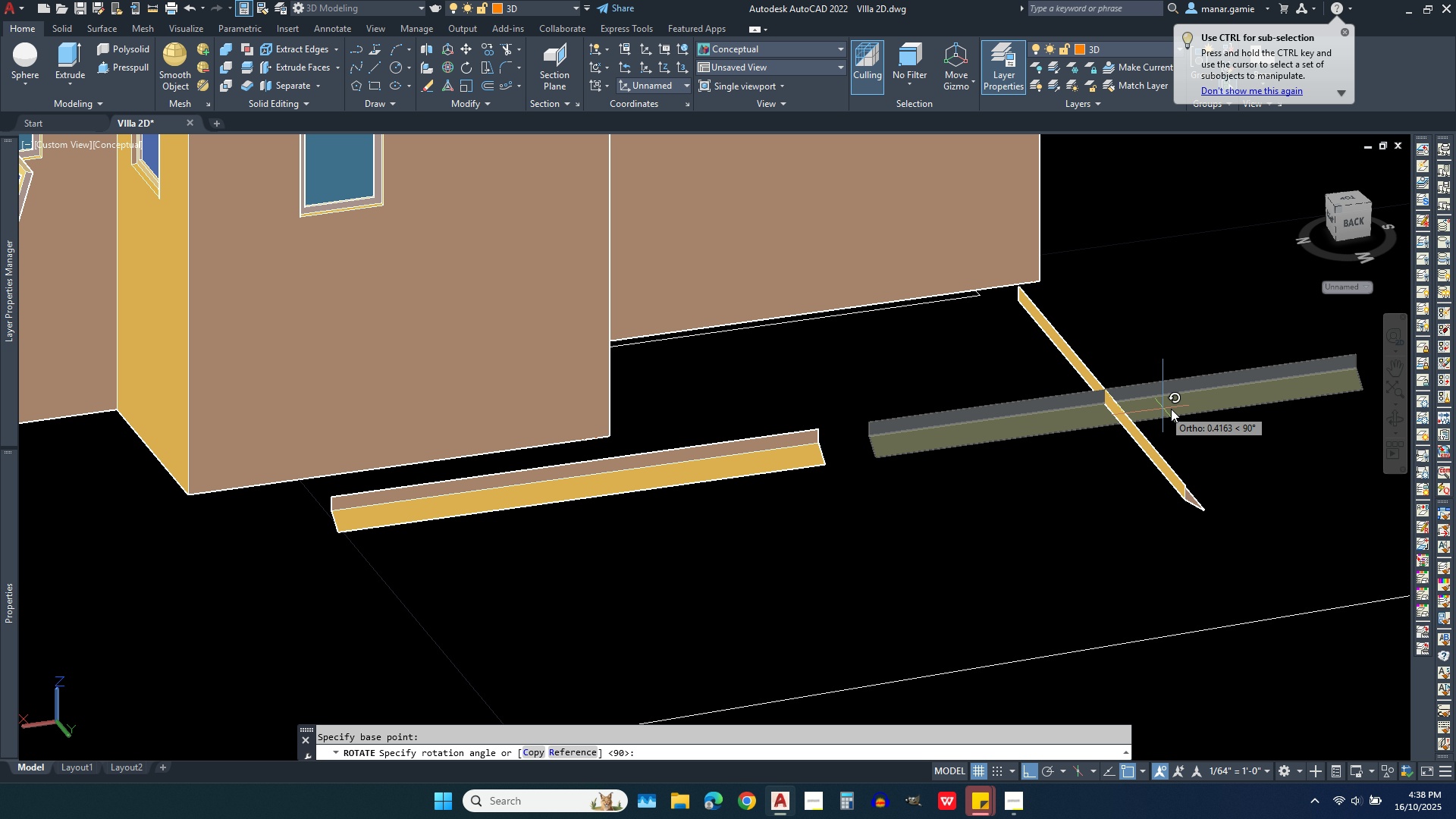 
left_click([1203, 385])
 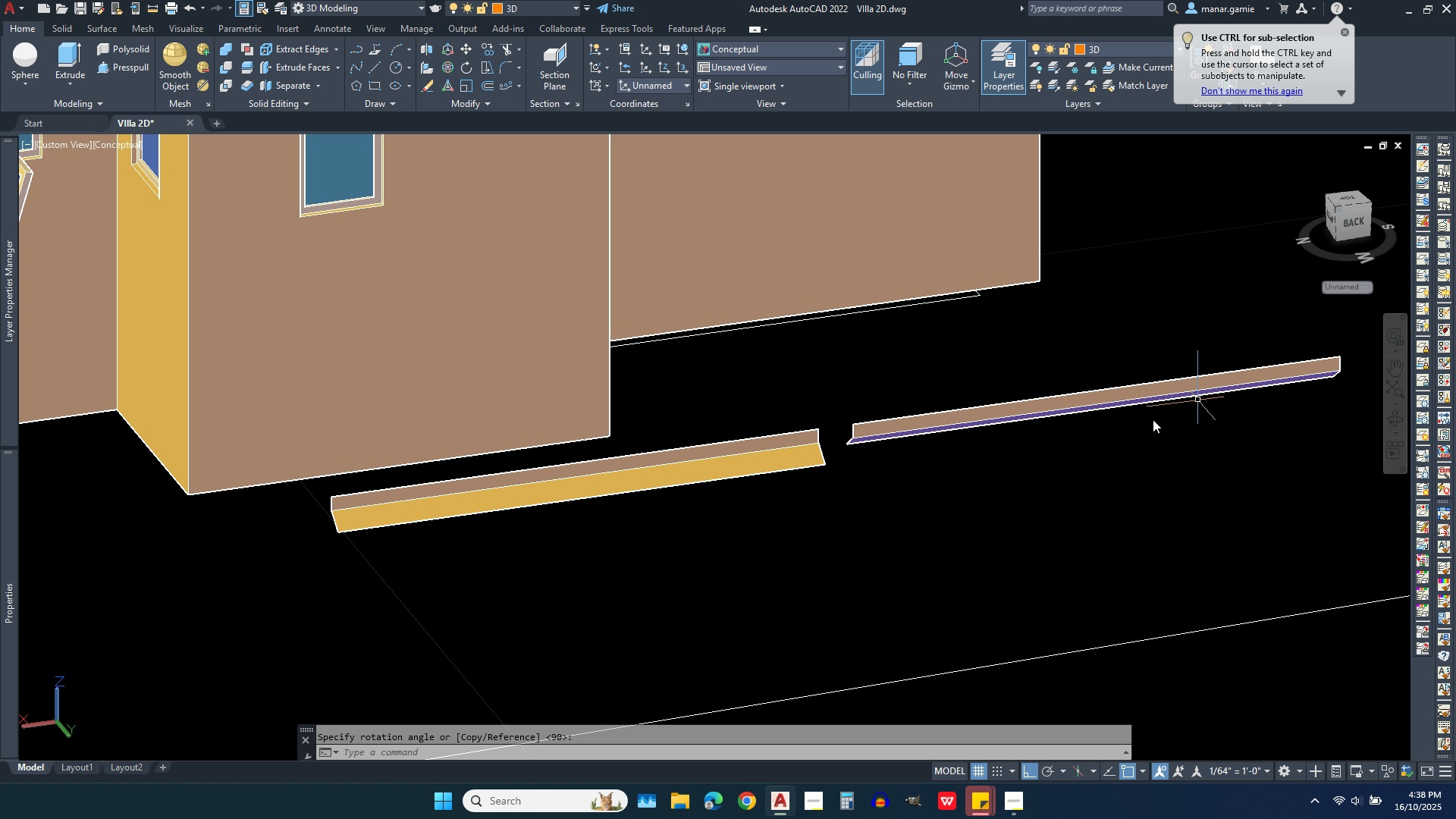 
left_click([839, 488])
 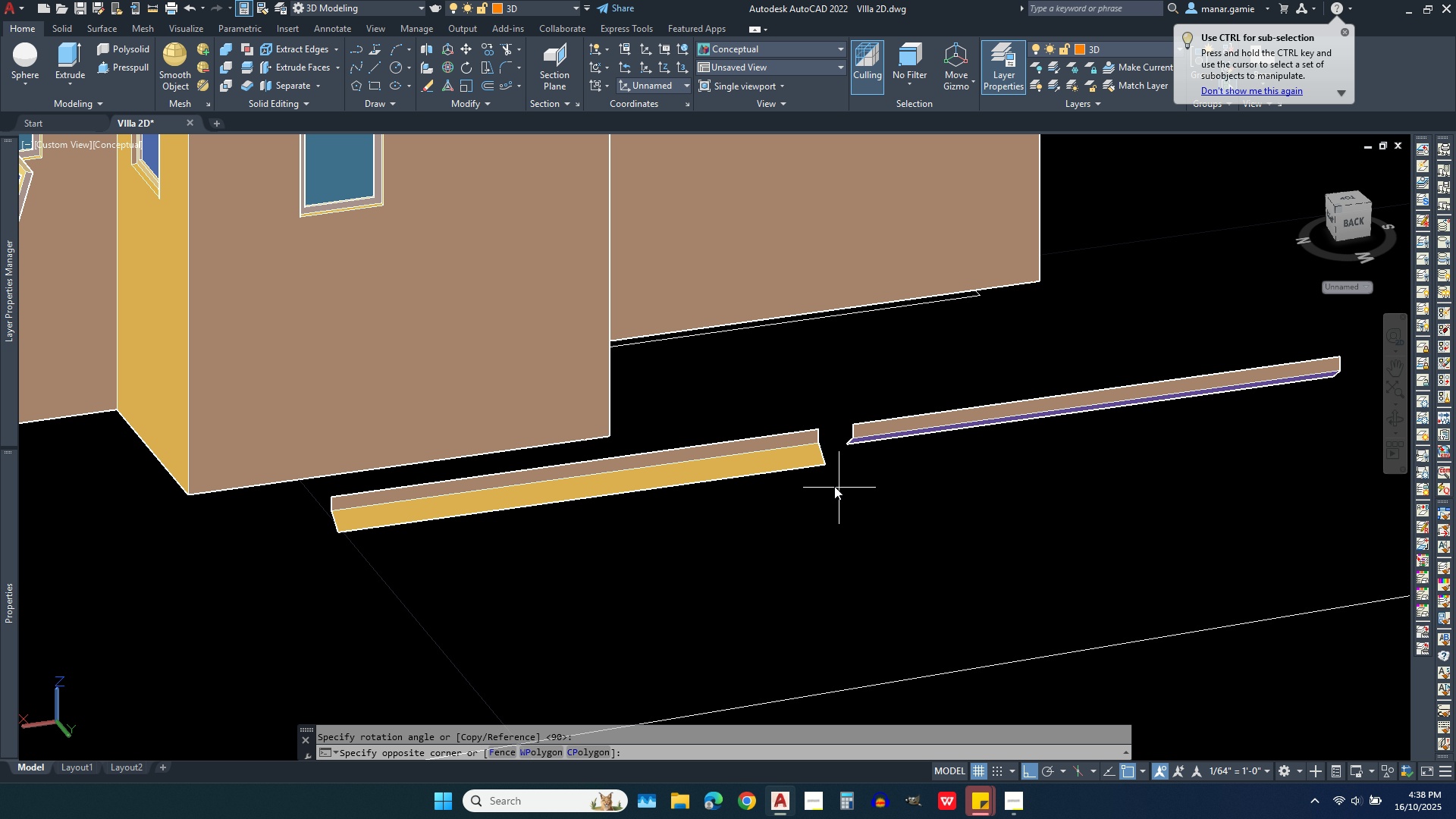 
left_click([795, 409])
 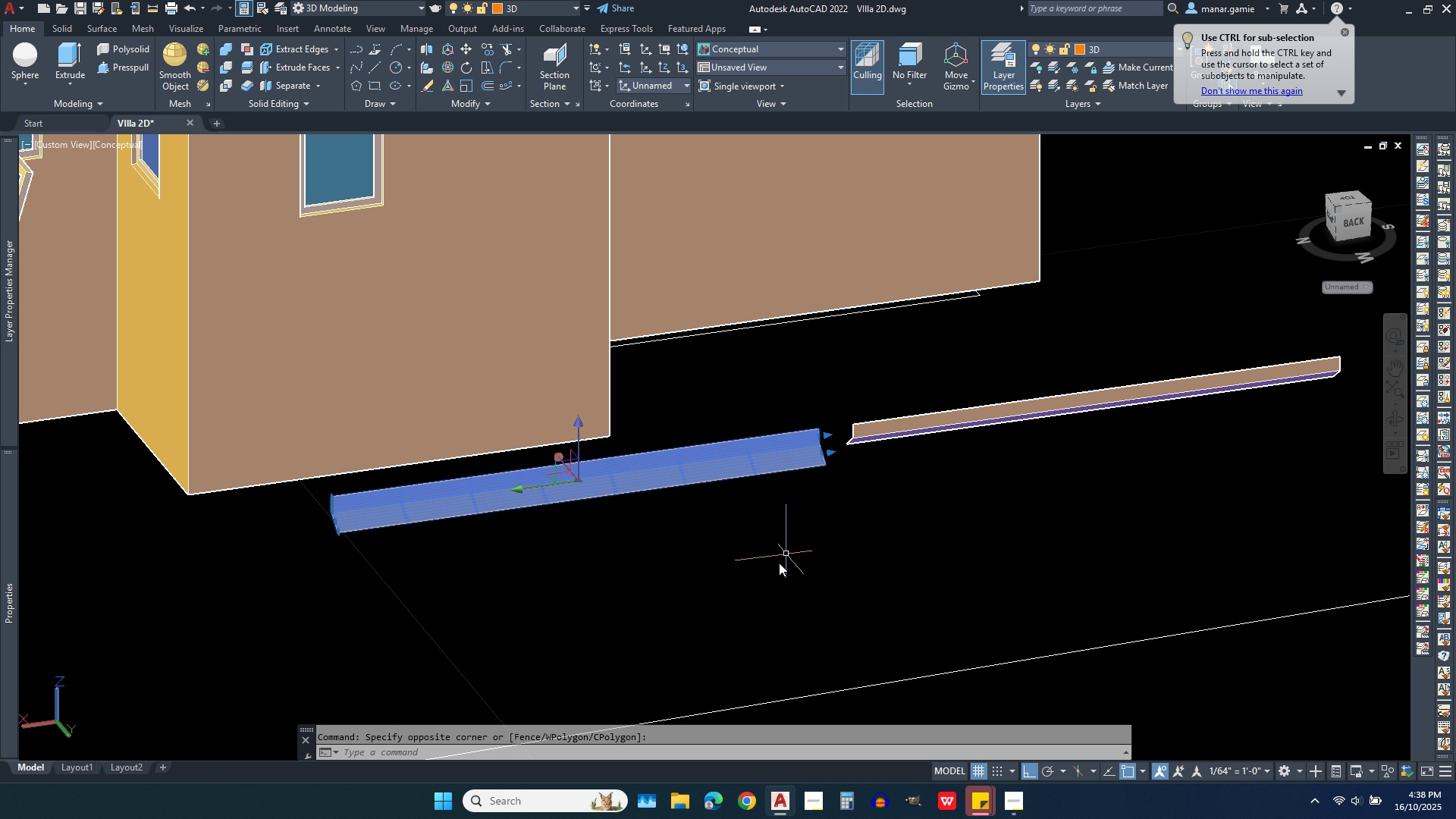 
key(Delete)
 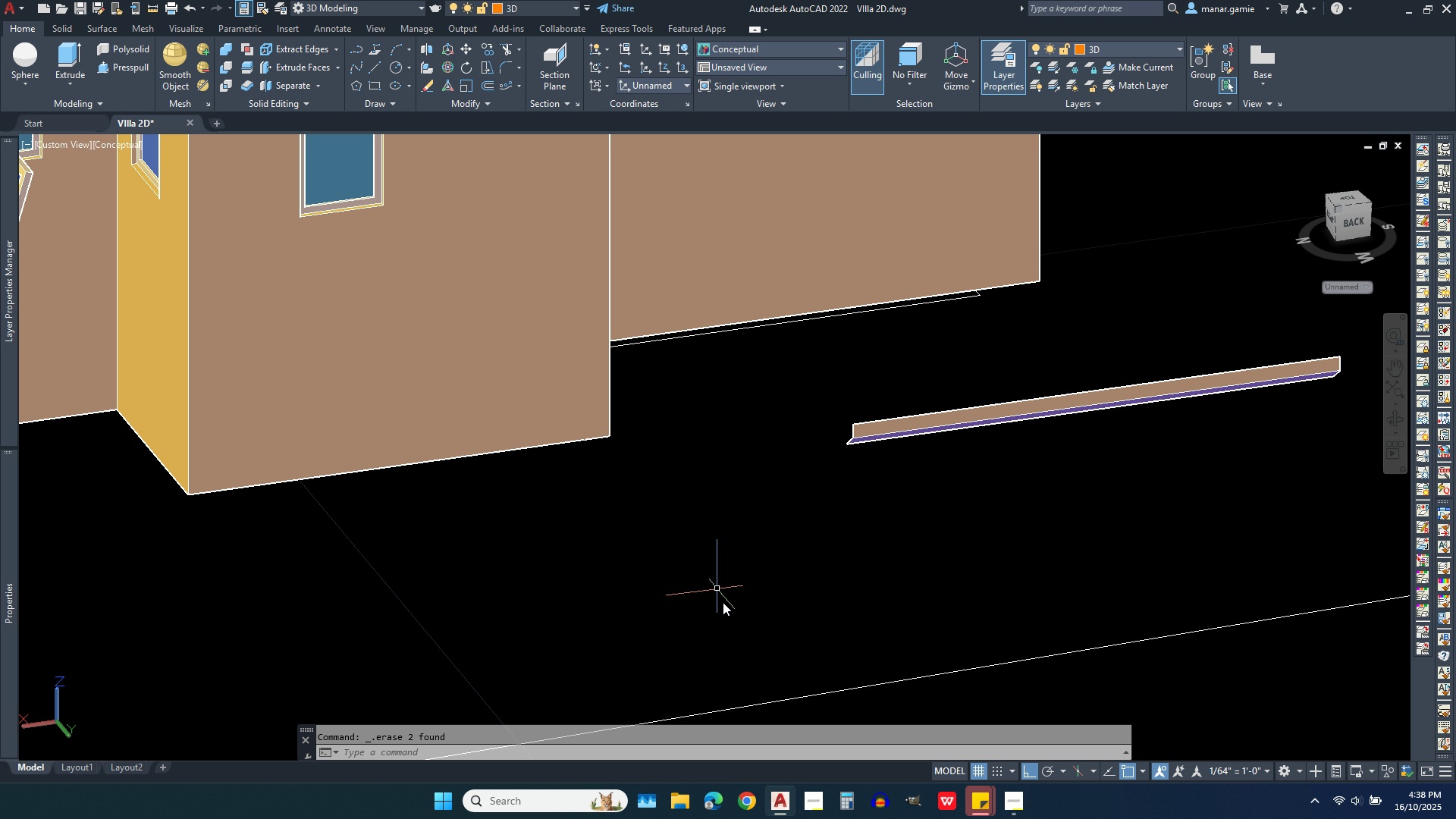 
scroll: coordinate [723, 613], scroll_direction: down, amount: 2.0
 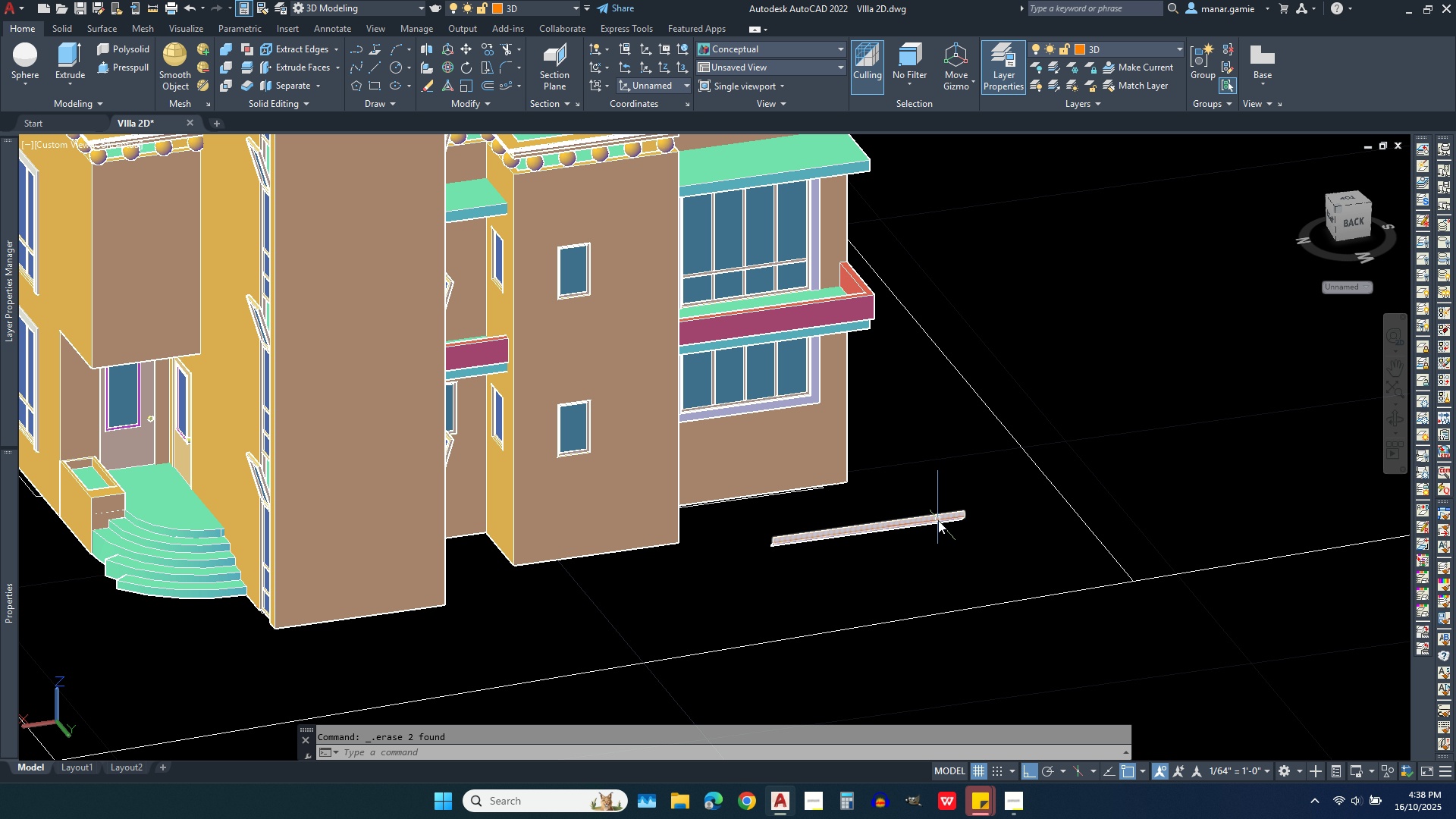 
scroll: coordinate [1001, 538], scroll_direction: up, amount: 1.0
 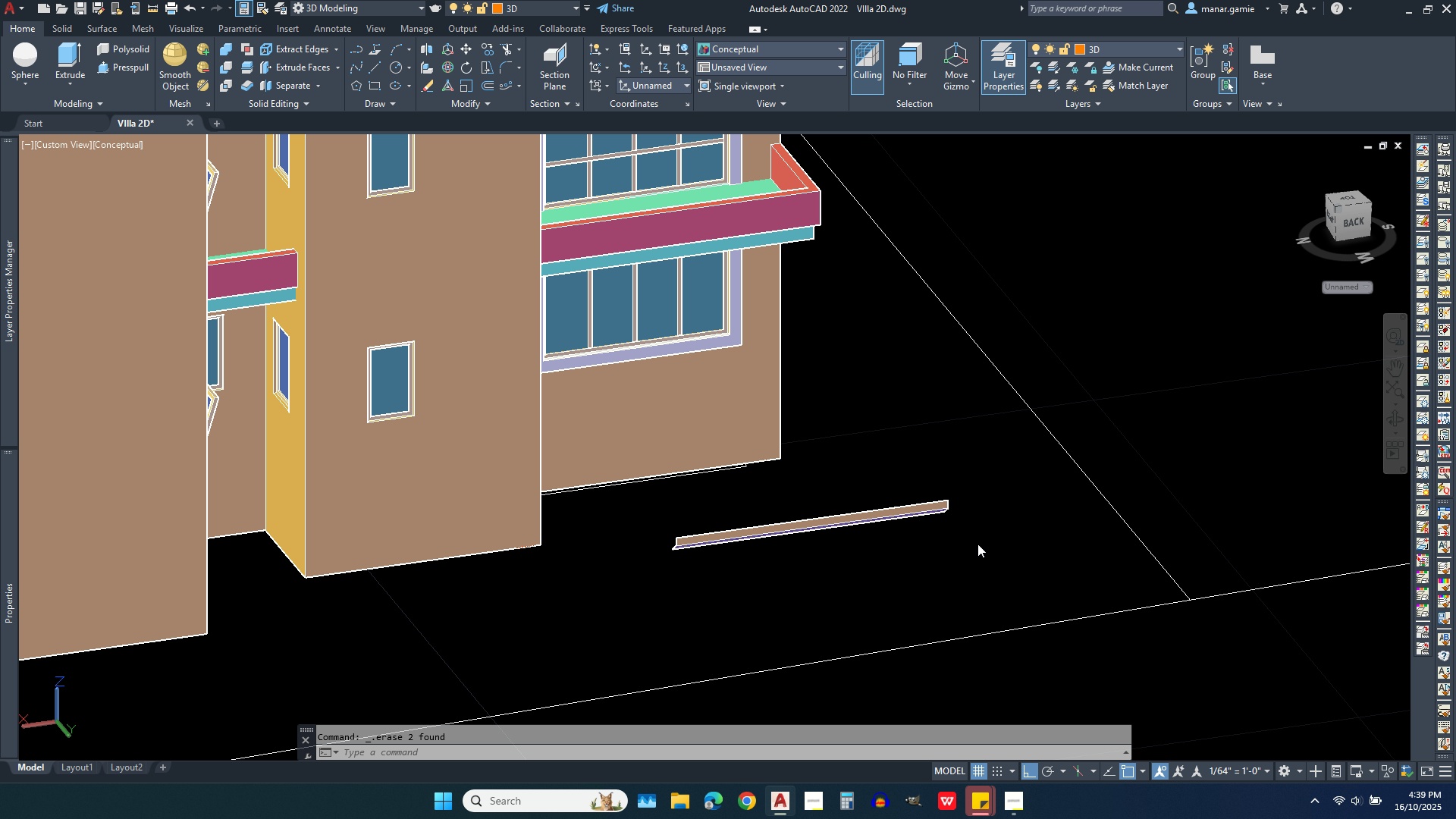 
left_click([908, 478])
 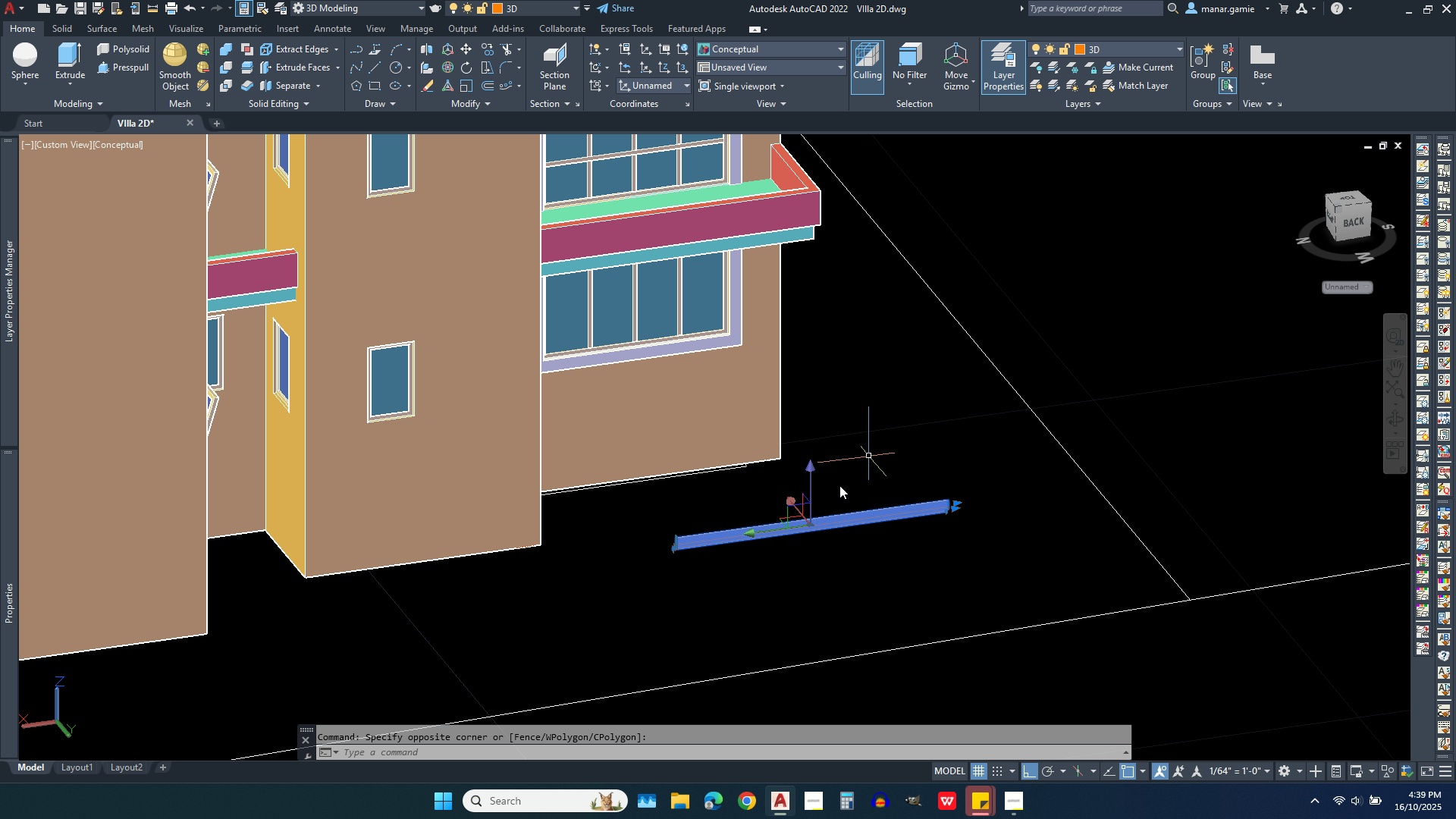 
scroll: coordinate [717, 570], scroll_direction: down, amount: 1.0
 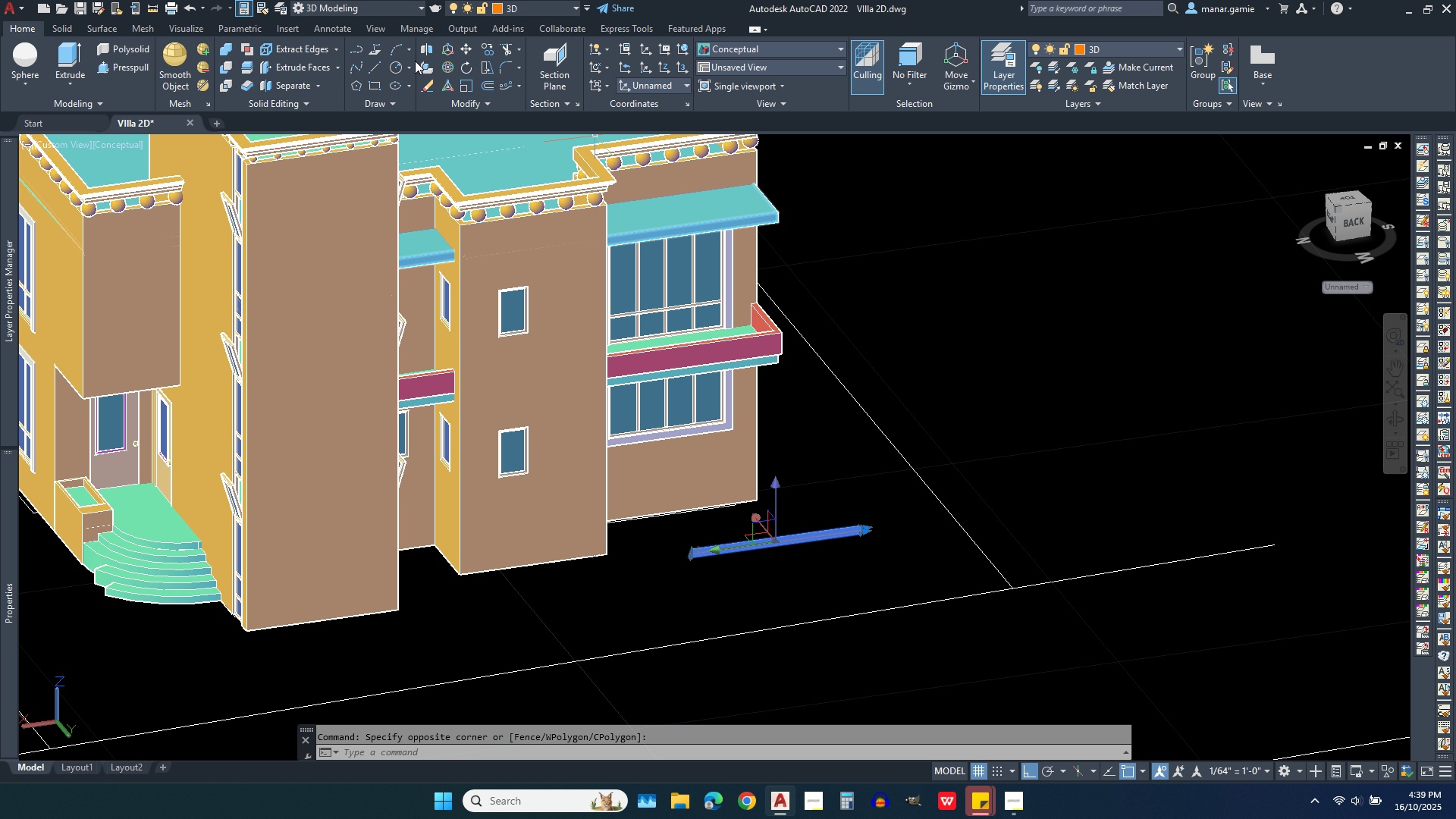 
left_click([489, 45])
 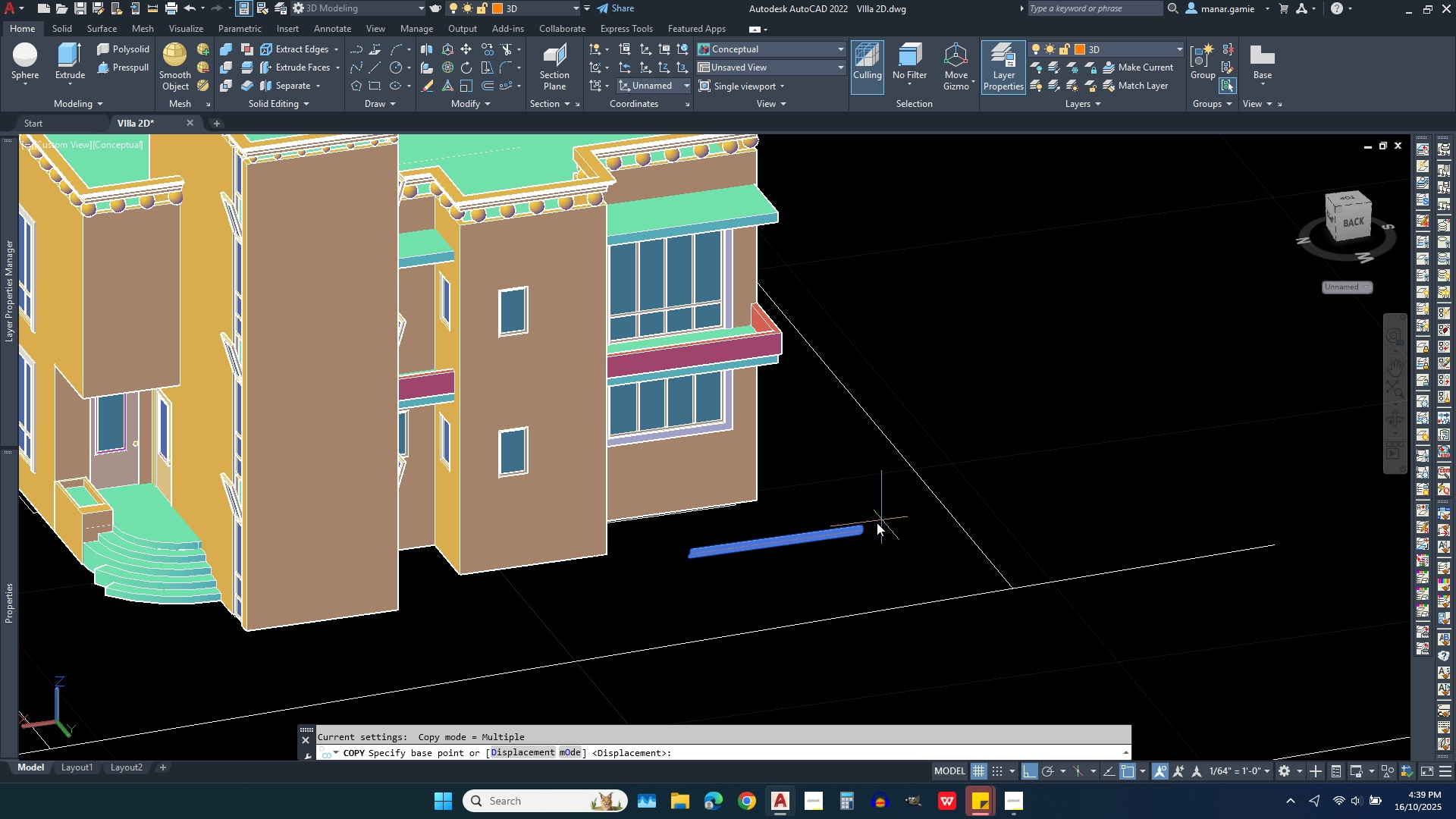 
scroll: coordinate [845, 513], scroll_direction: up, amount: 4.0
 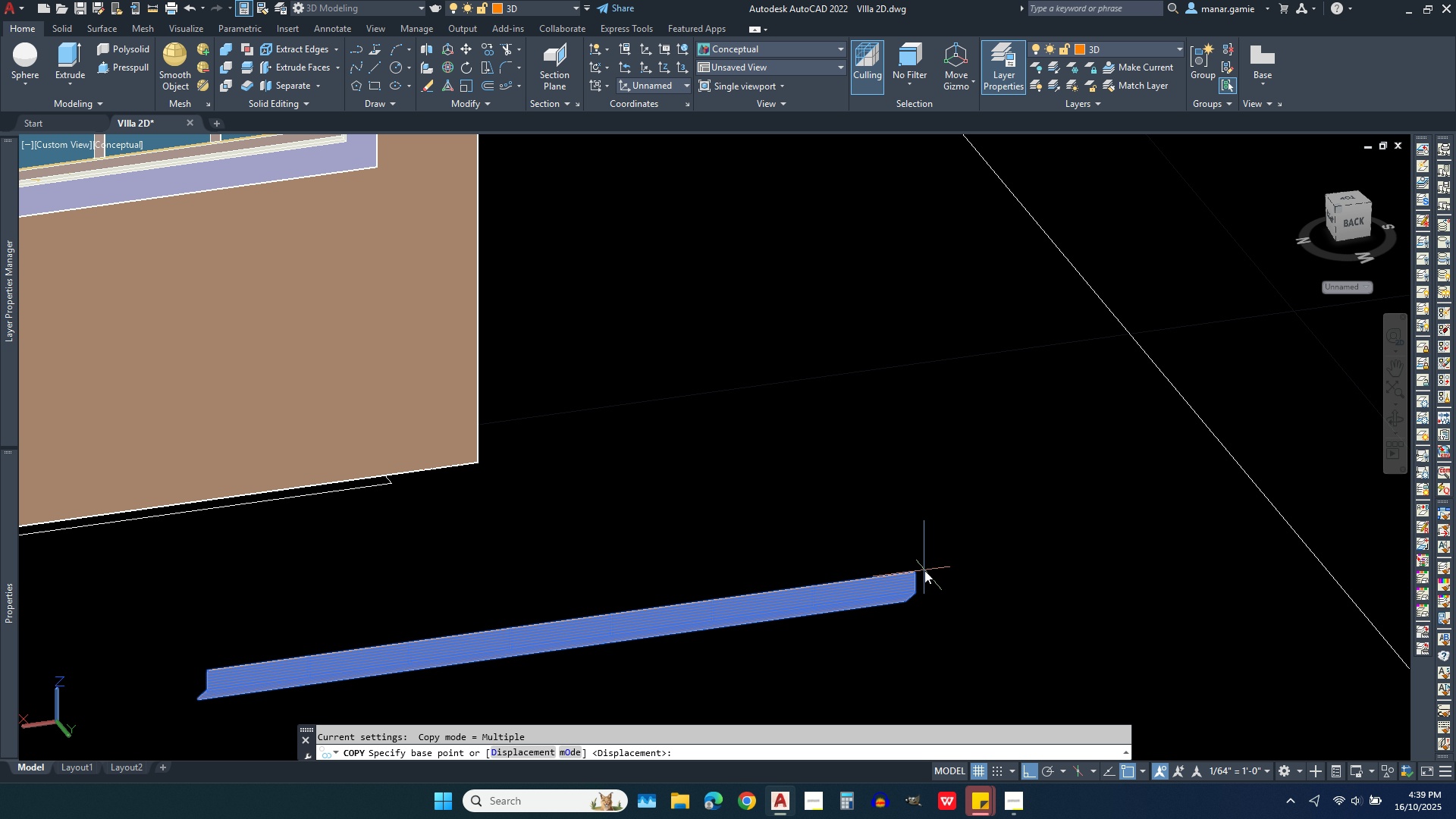 
left_click([912, 570])
 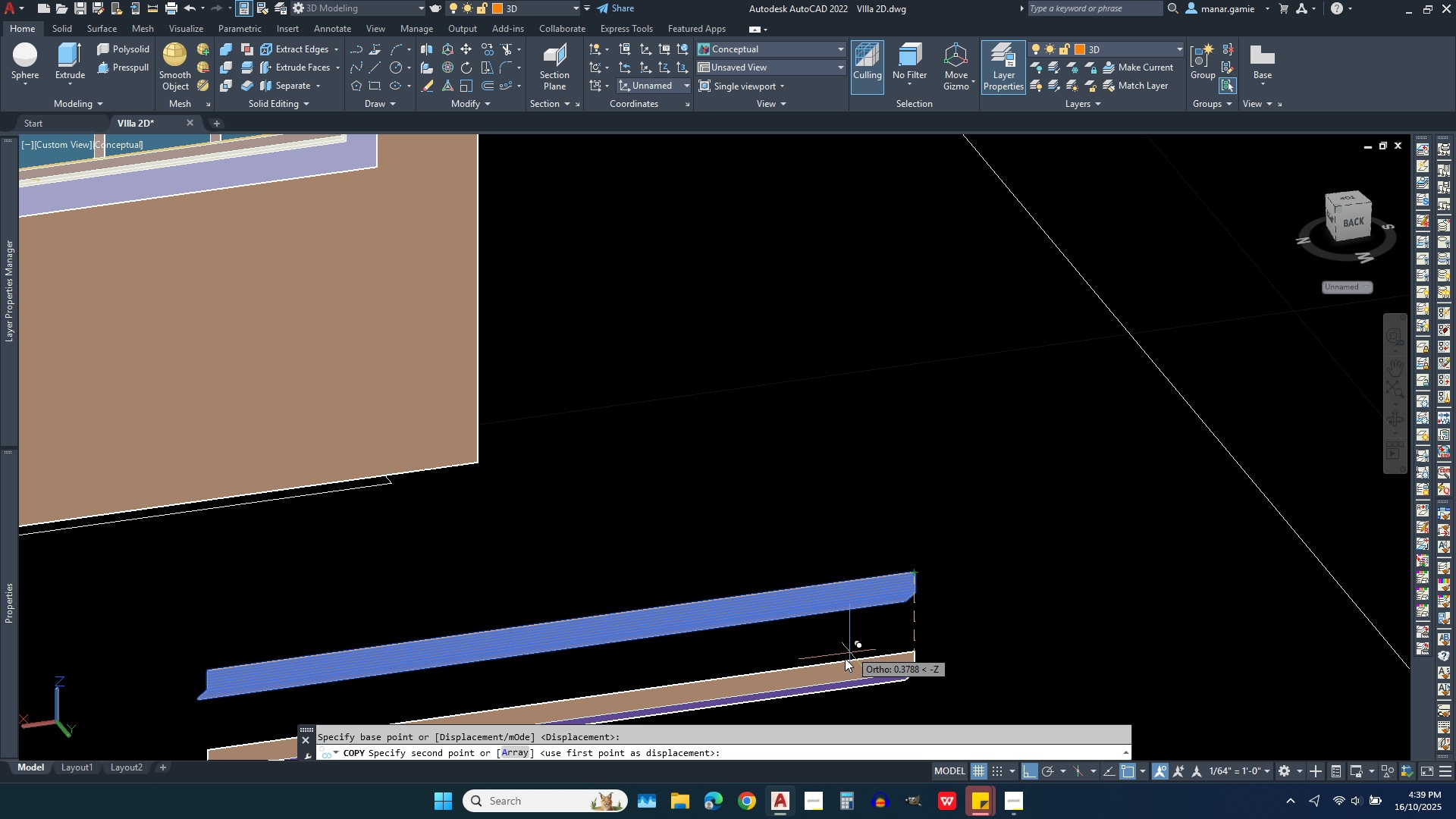 
scroll: coordinate [689, 510], scroll_direction: down, amount: 3.0
 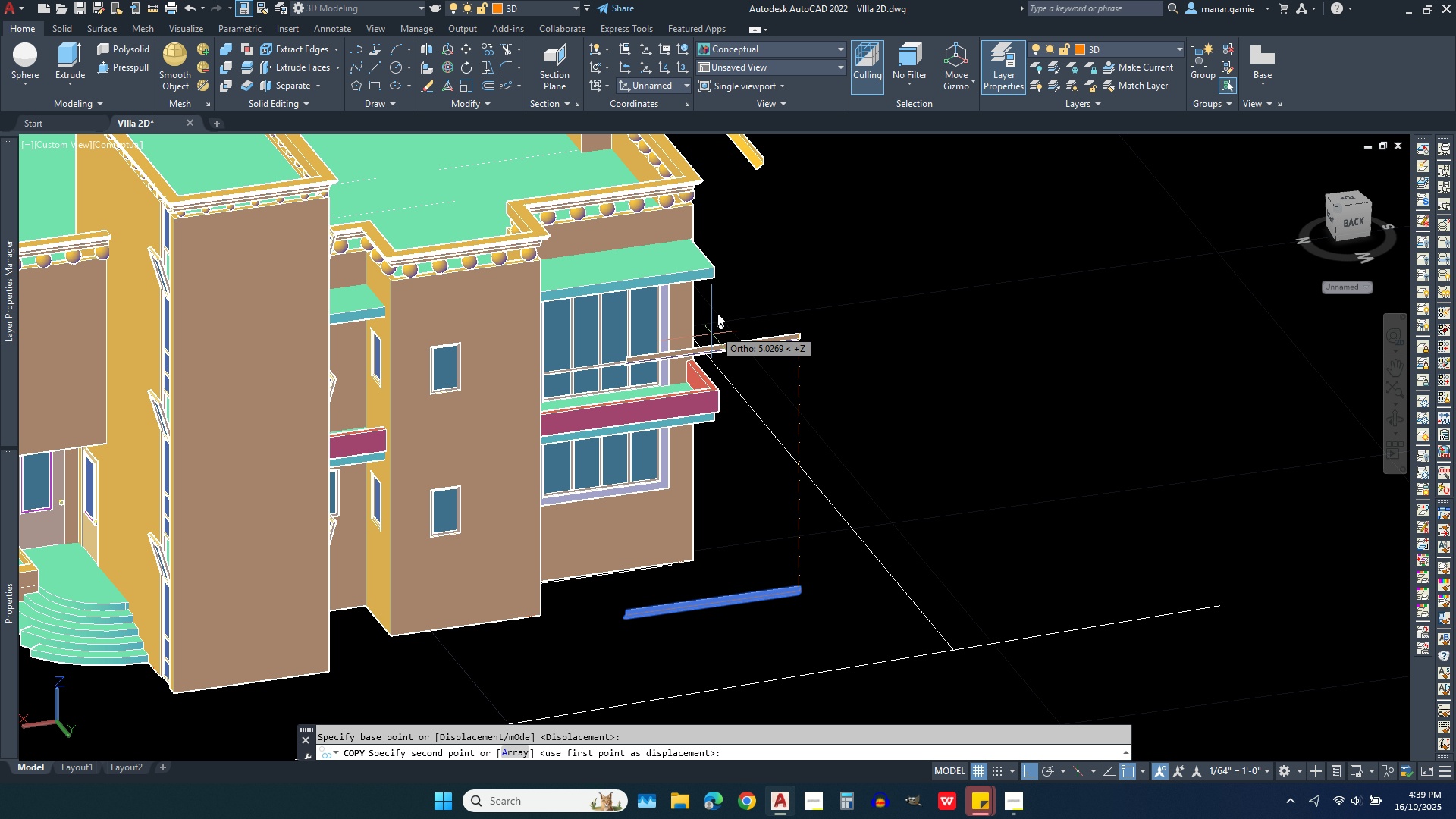 
scroll: coordinate [723, 287], scroll_direction: up, amount: 3.0
 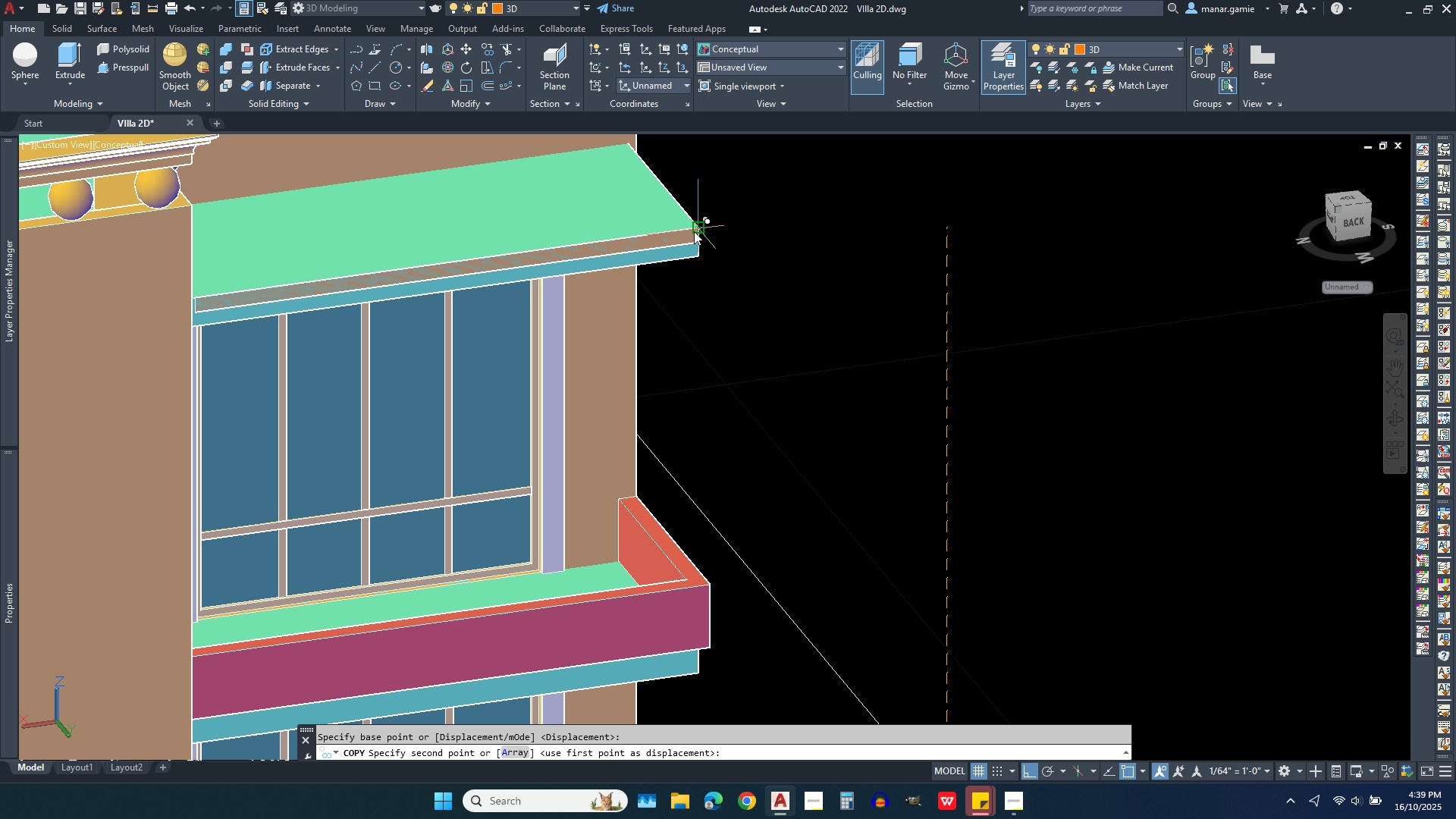 
left_click([694, 228])
 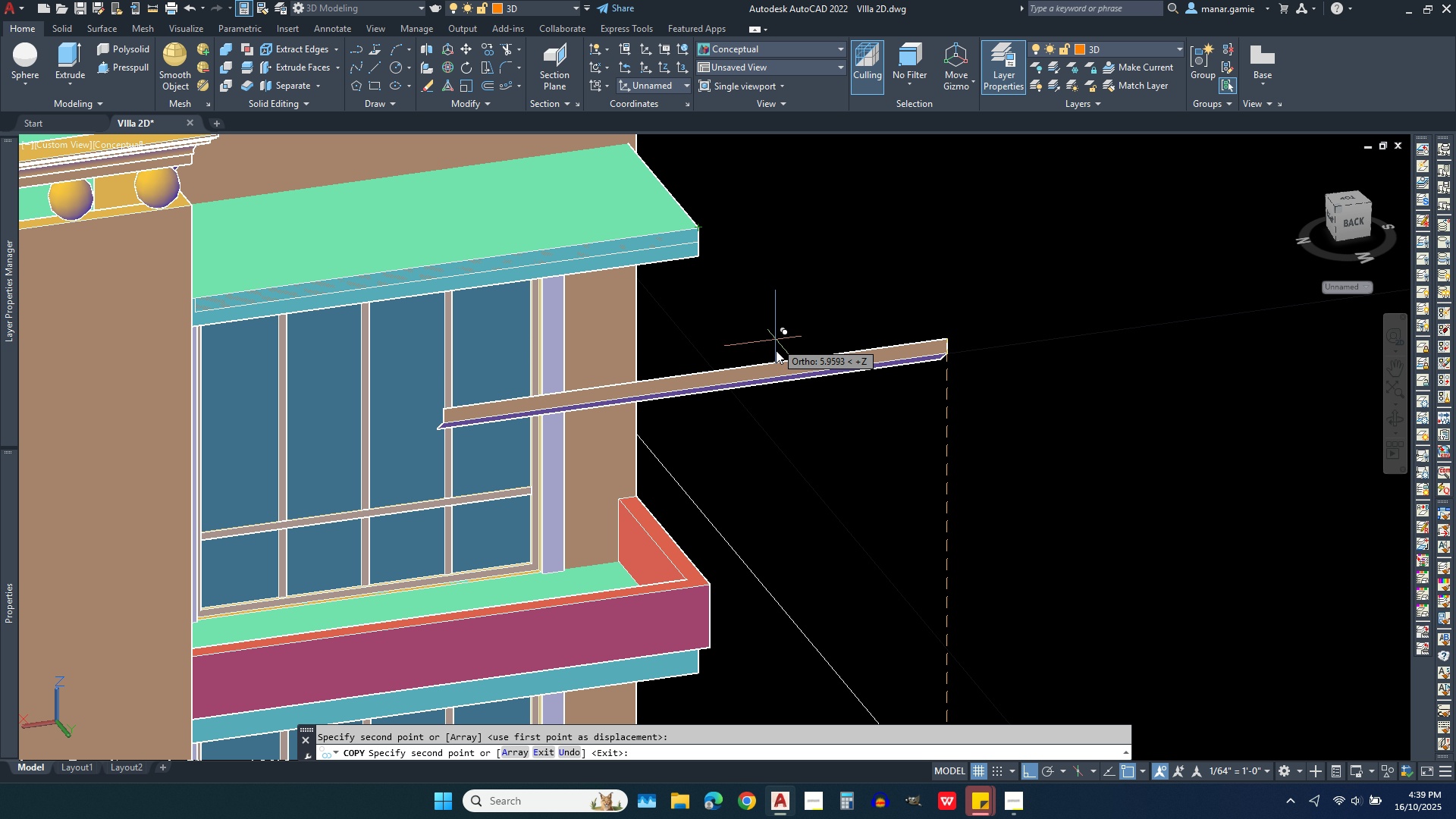 
scroll: coordinate [720, 411], scroll_direction: down, amount: 1.0
 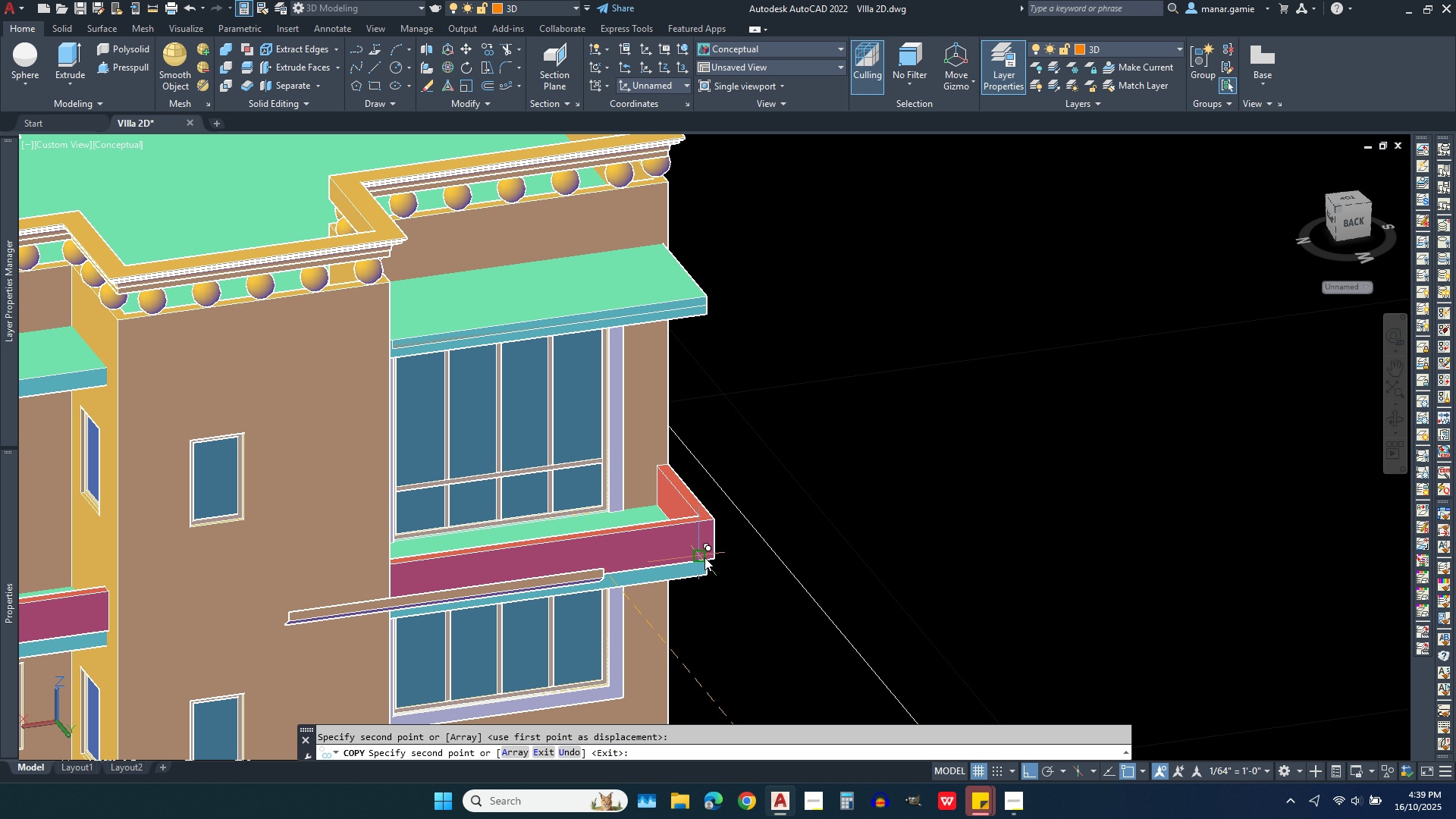 
scroll: coordinate [689, 518], scroll_direction: up, amount: 7.0
 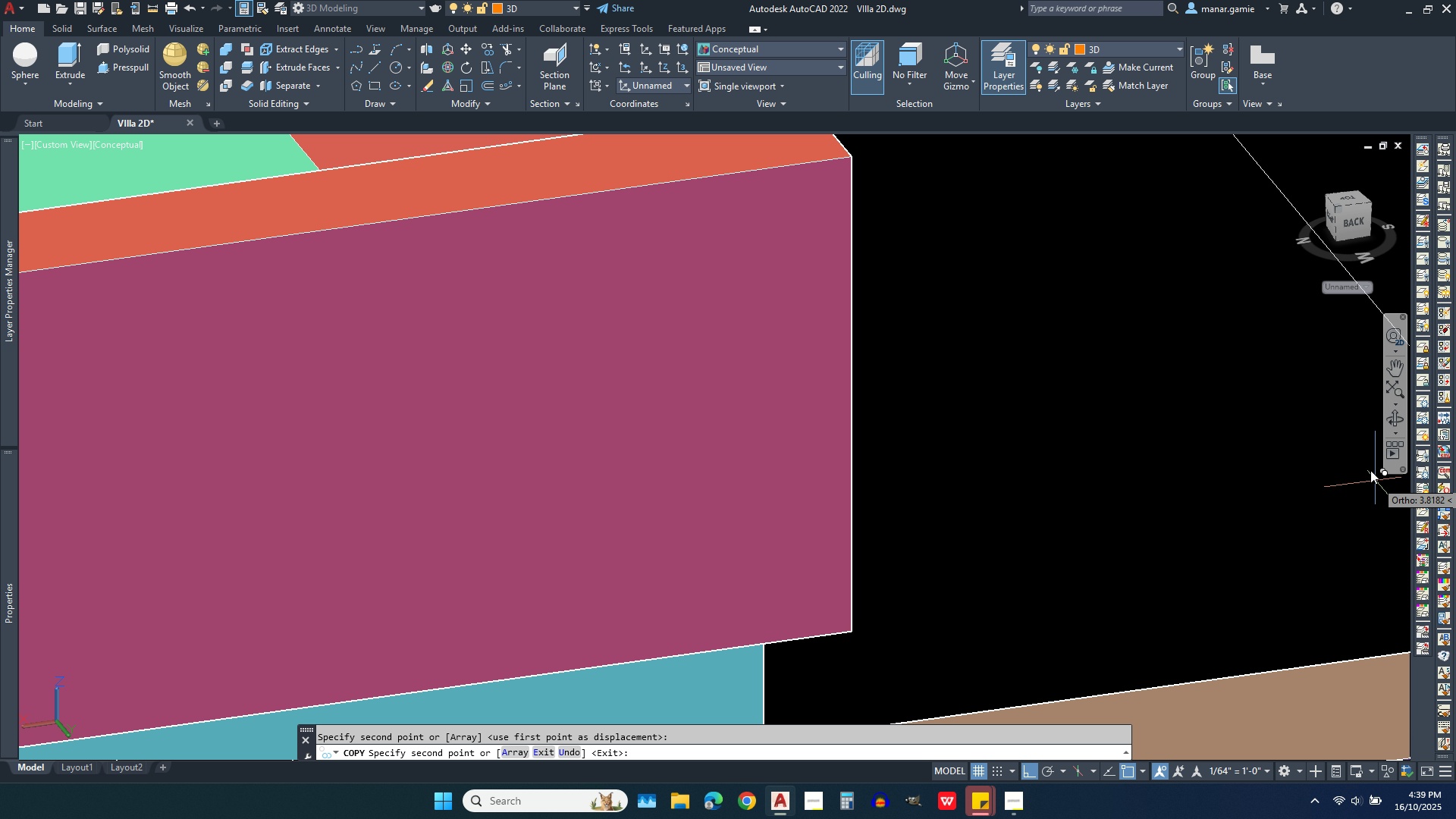 
left_click([1399, 414])
 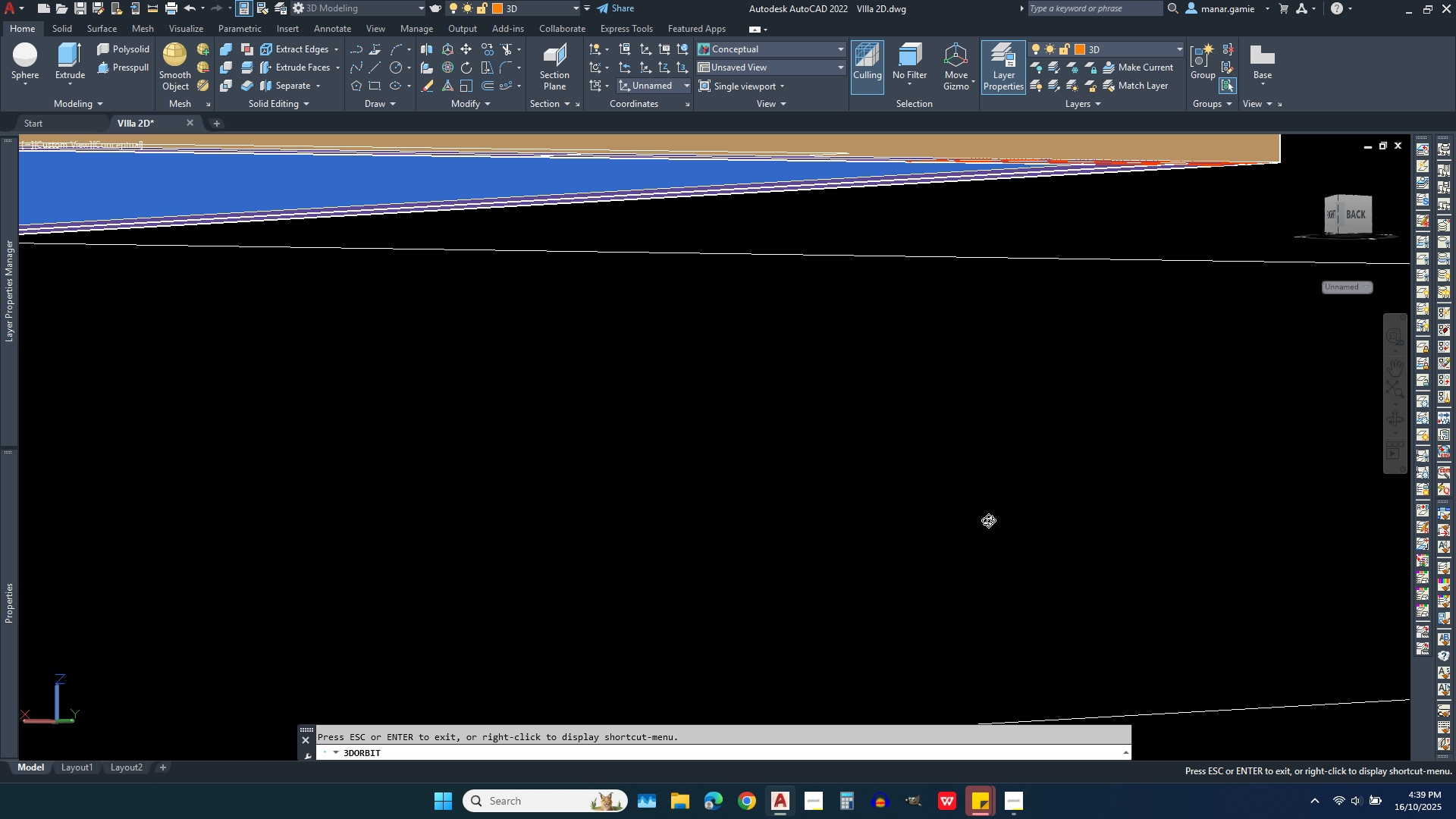 
scroll: coordinate [818, 228], scroll_direction: down, amount: 12.0
 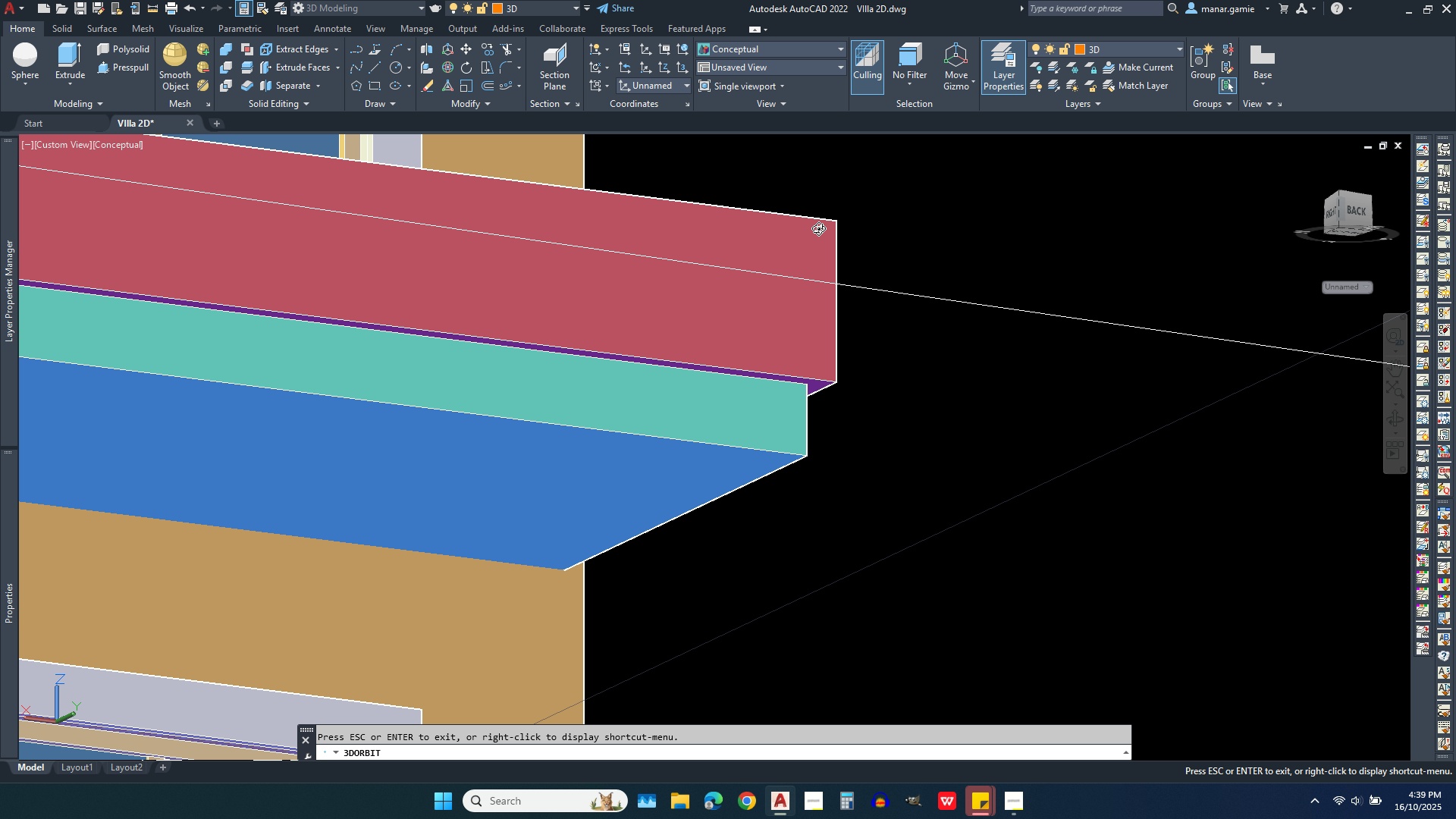 
right_click([884, 226])
 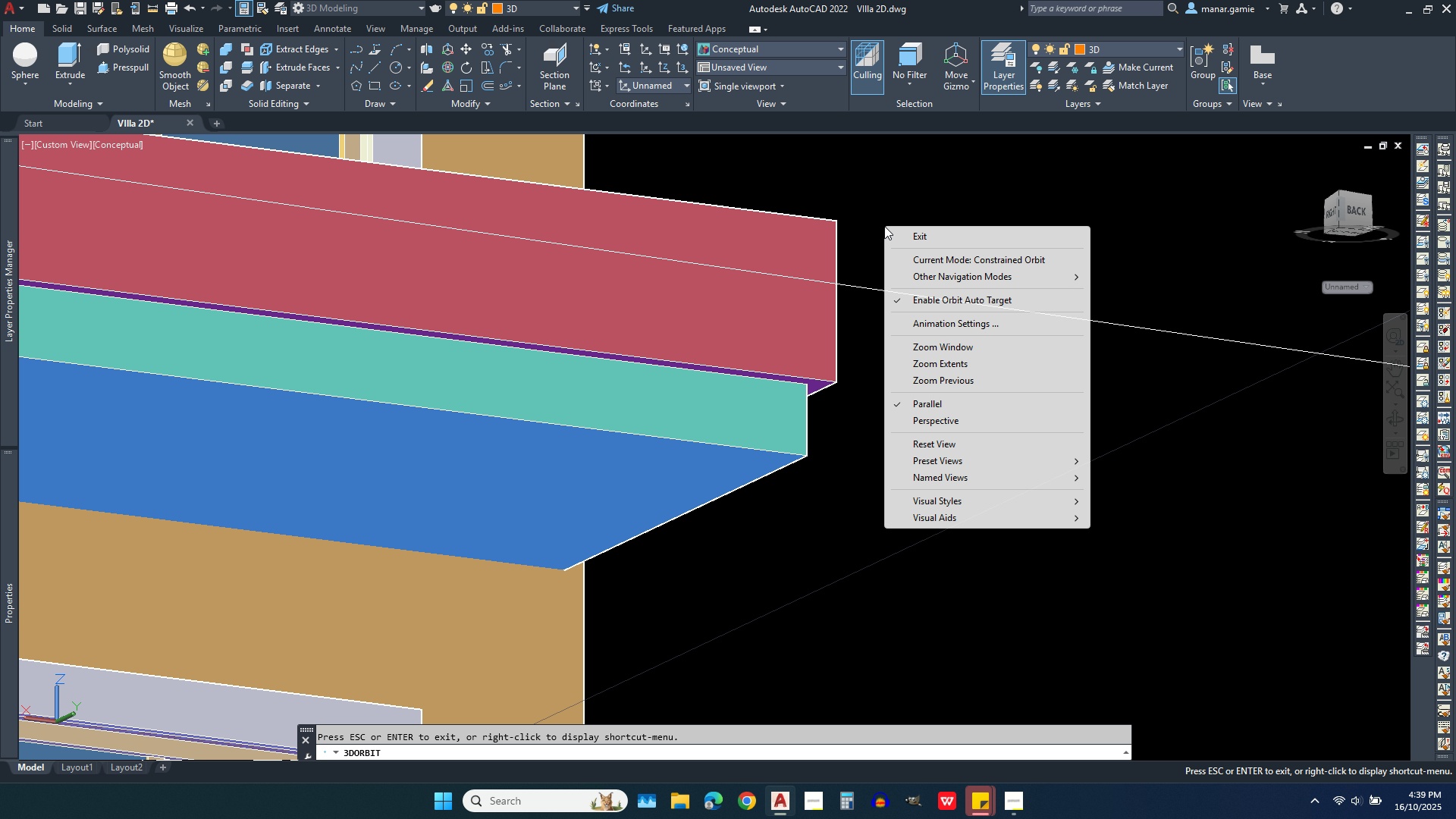 
left_click([908, 239])
 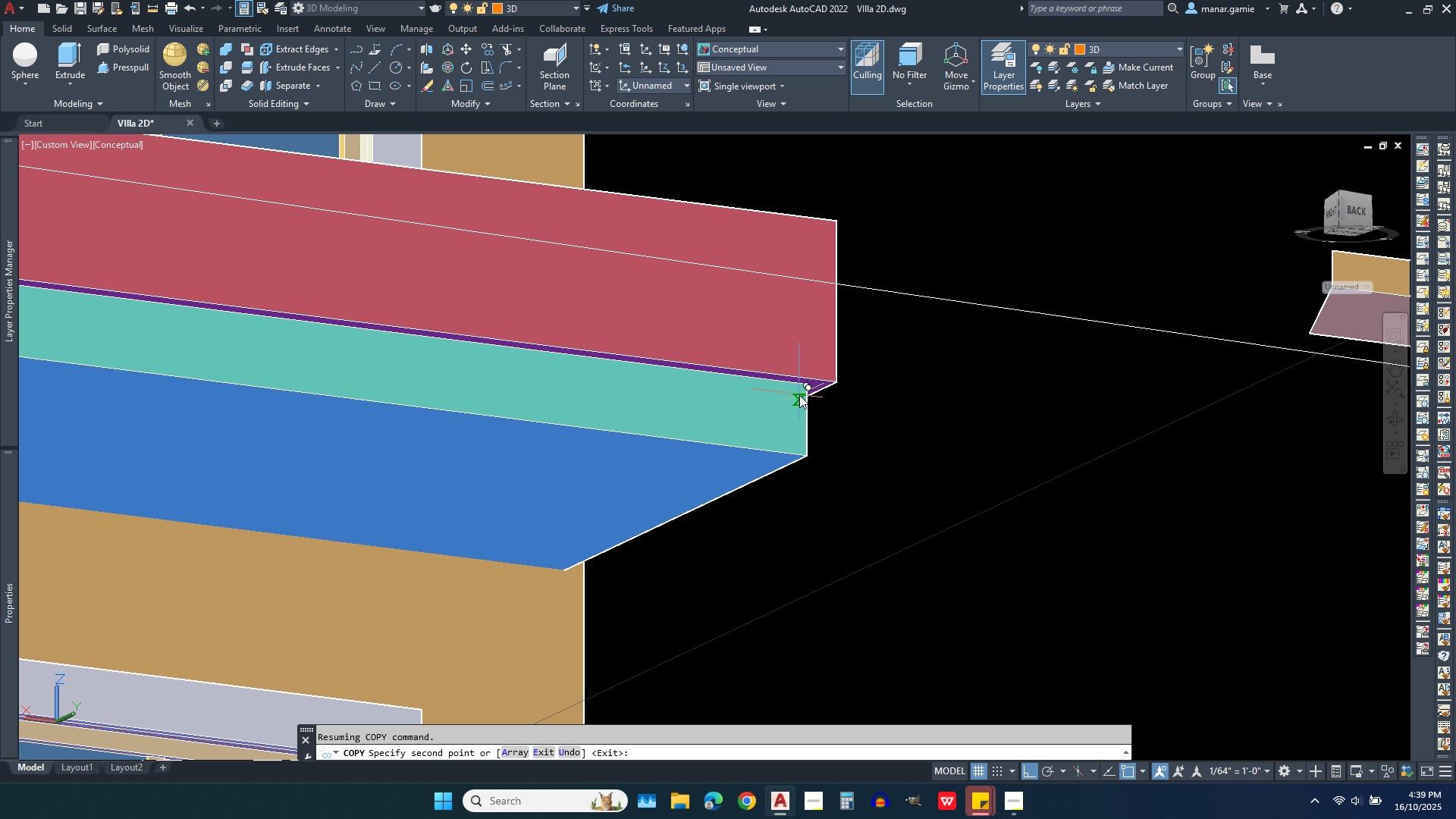 
left_click([808, 388])
 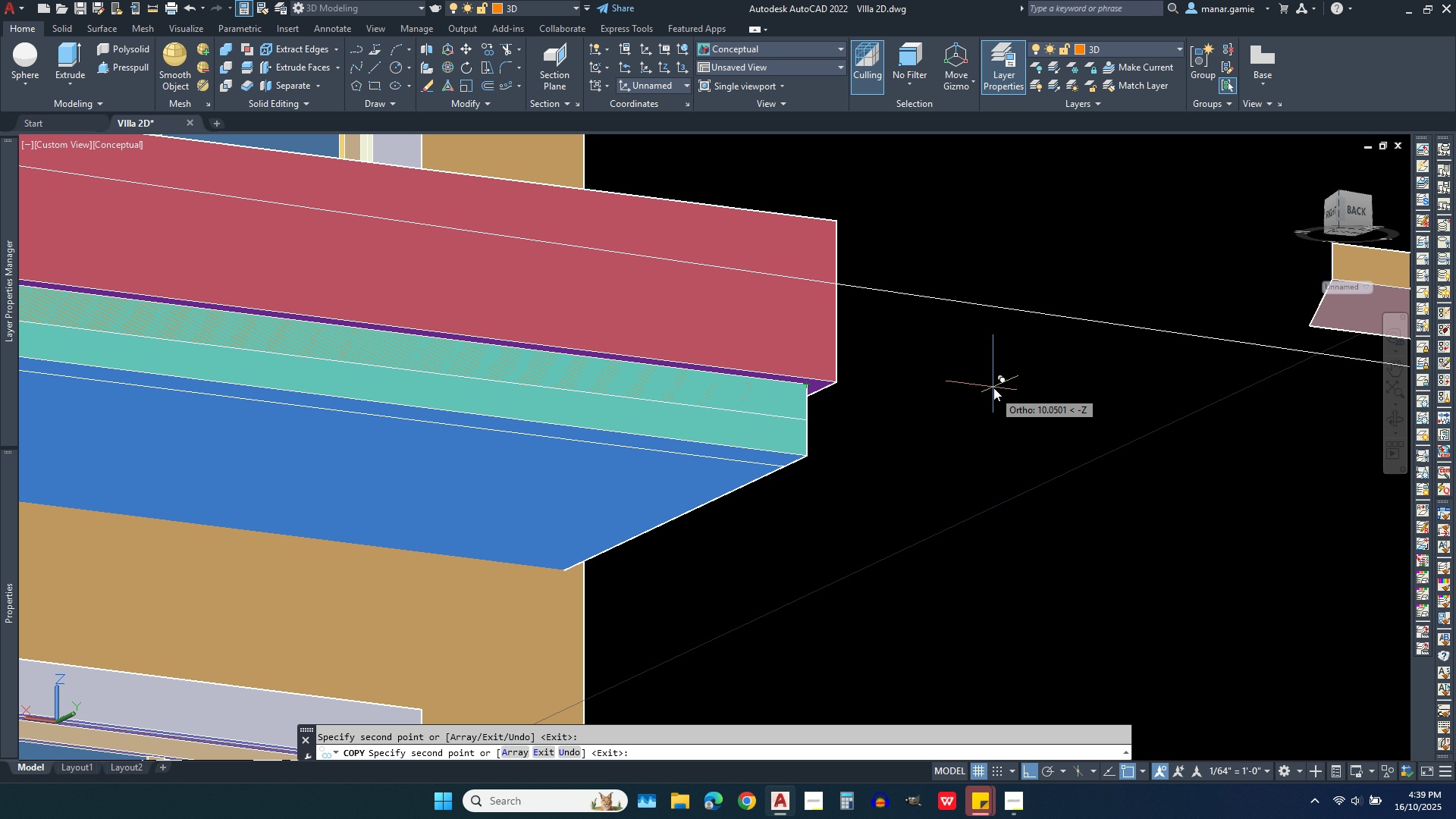 
scroll: coordinate [993, 388], scroll_direction: down, amount: 2.0
 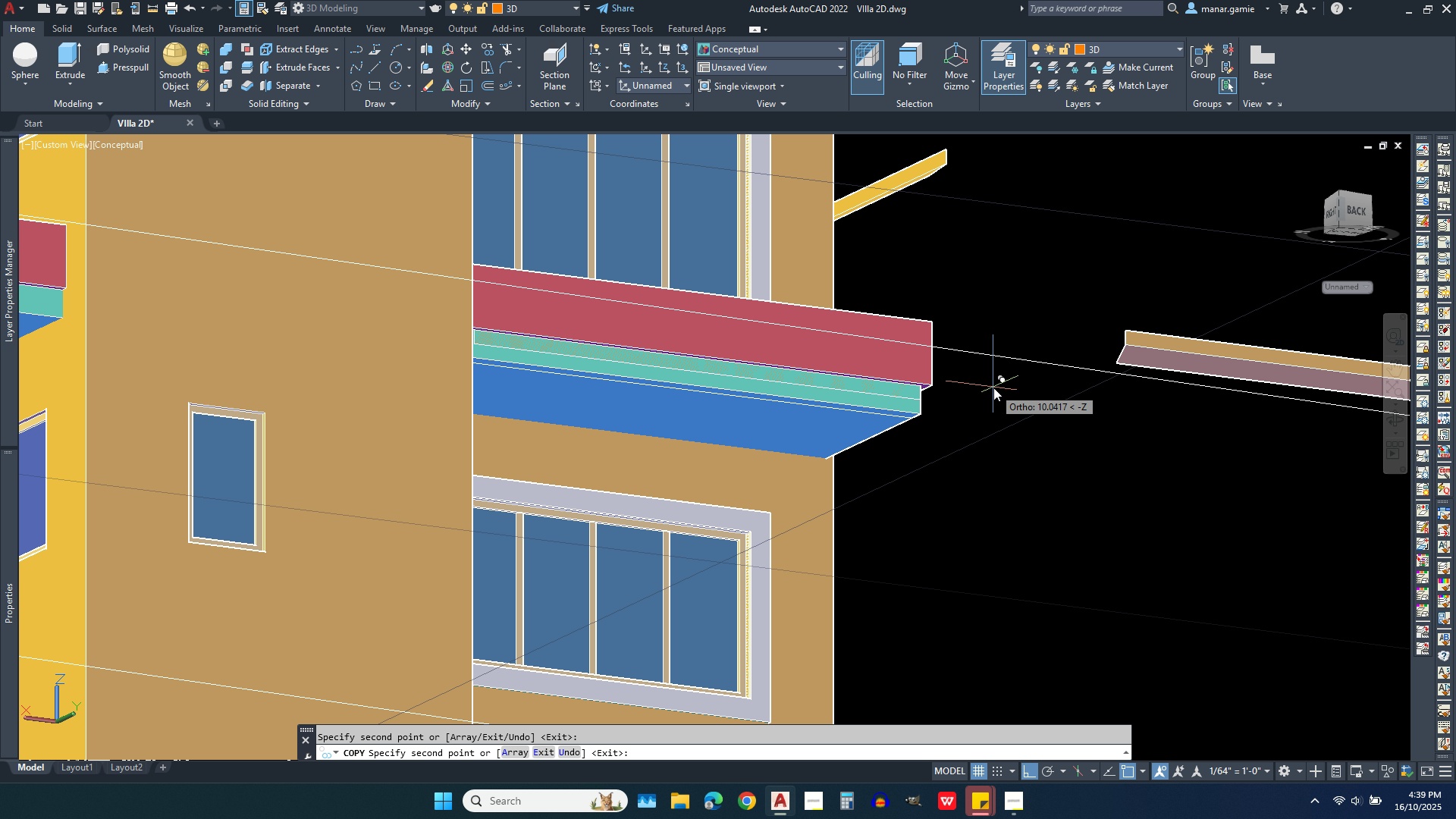 
key(Escape)
 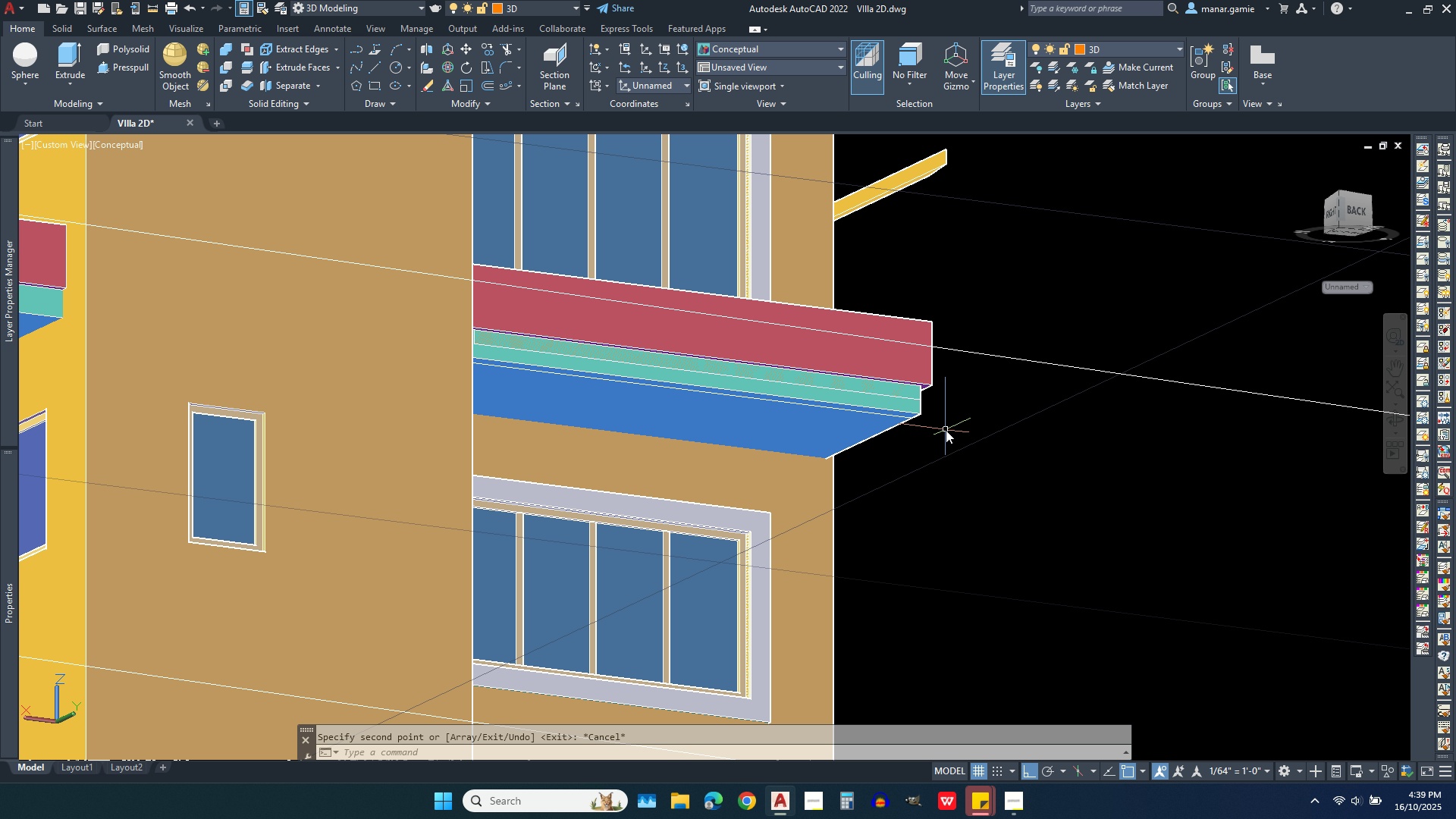 
scroll: coordinate [933, 403], scroll_direction: up, amount: 3.0
 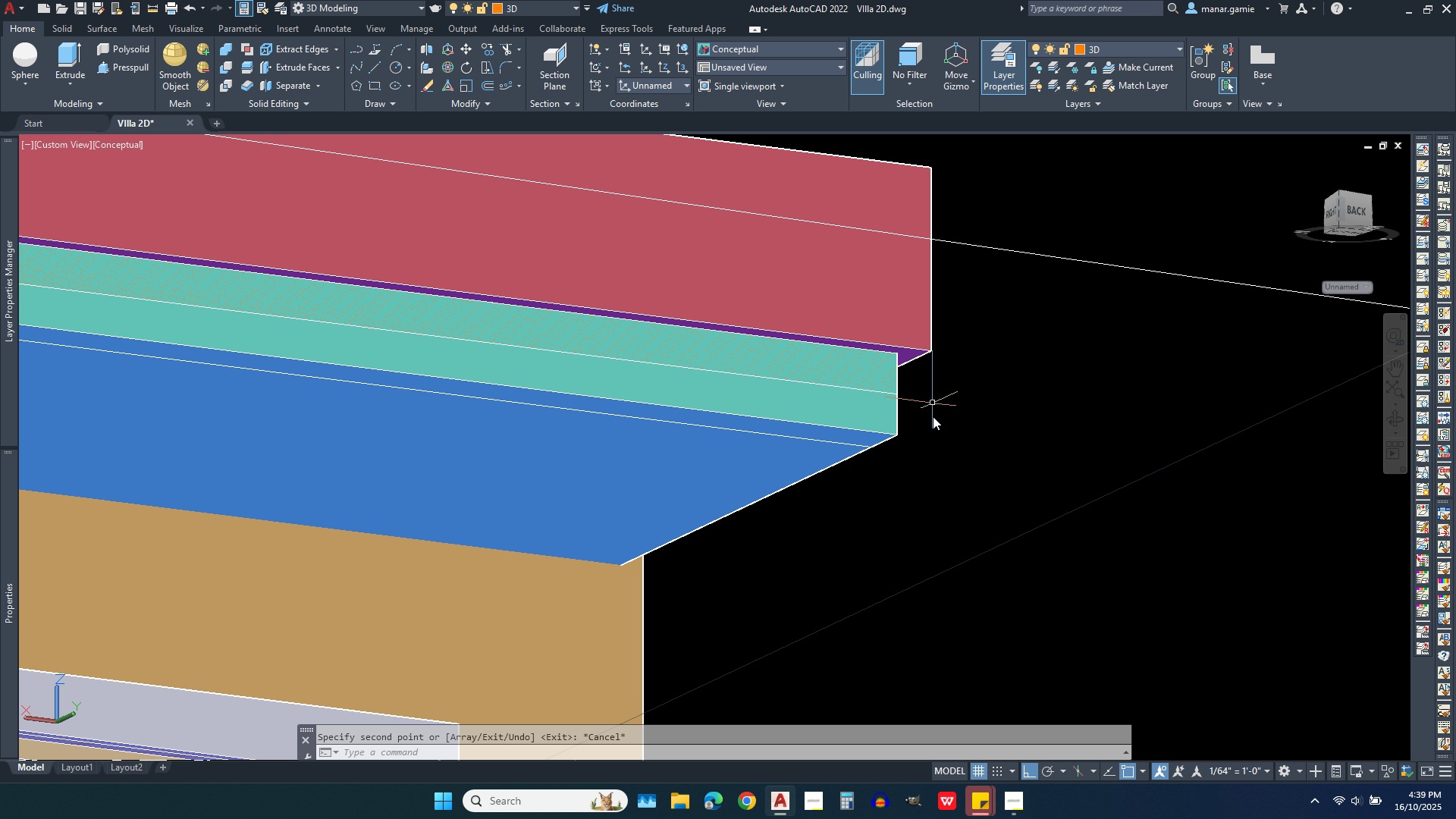 
scroll: coordinate [940, 595], scroll_direction: down, amount: 3.0
 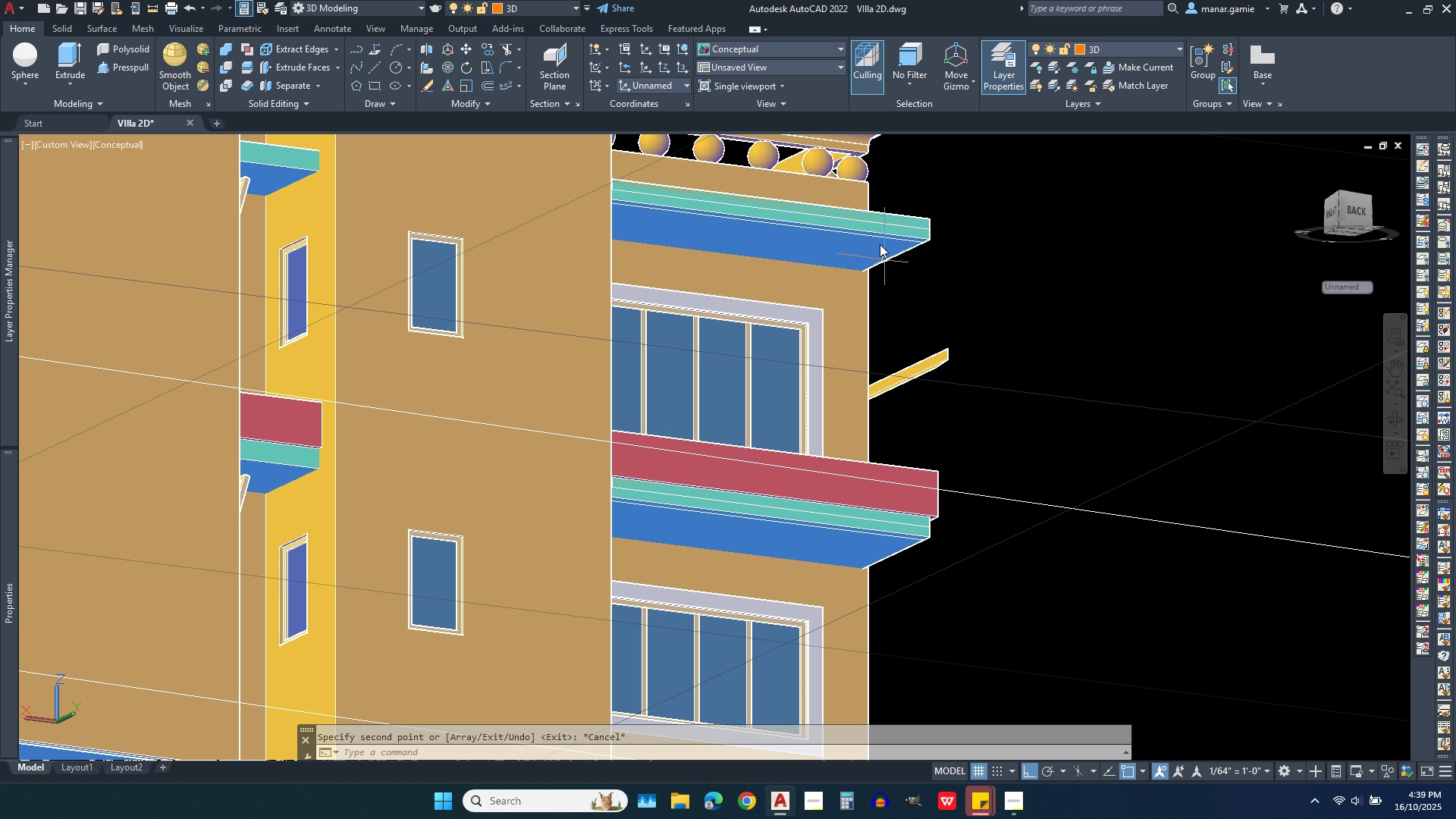 
scroll: coordinate [898, 149], scroll_direction: up, amount: 3.0
 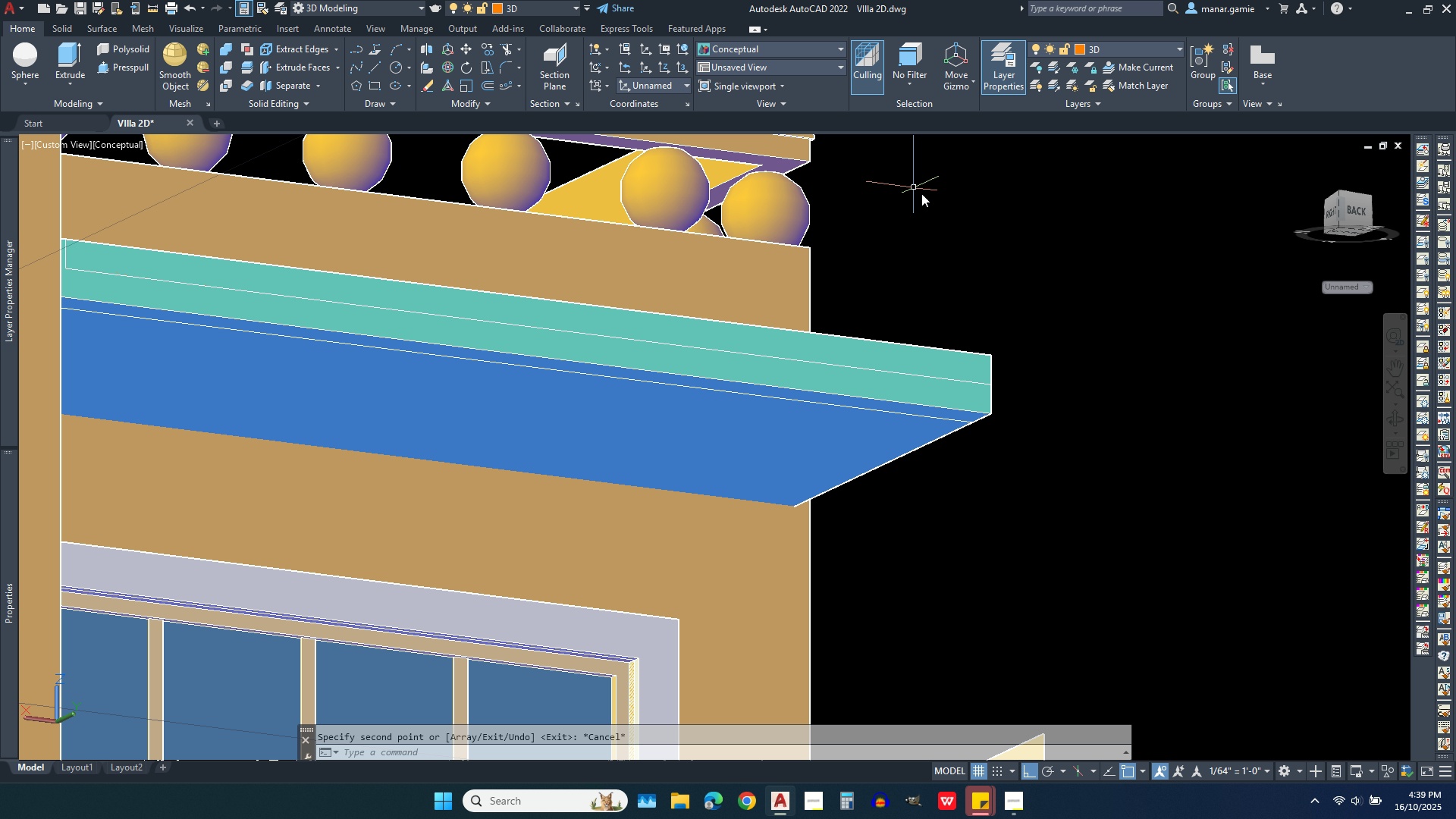 
scroll: coordinate [1102, 313], scroll_direction: down, amount: 2.0
 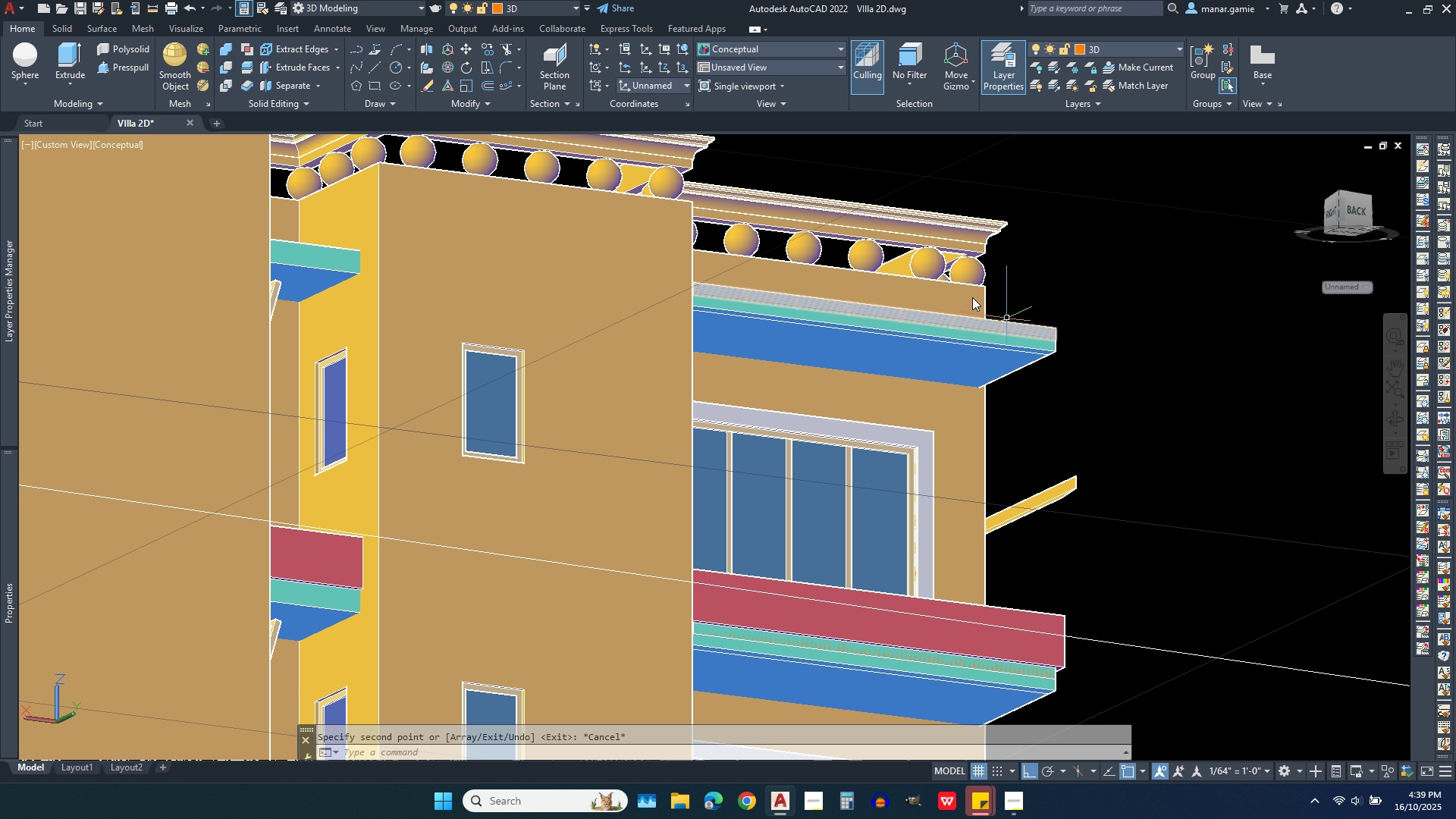 
left_click([245, 64])
 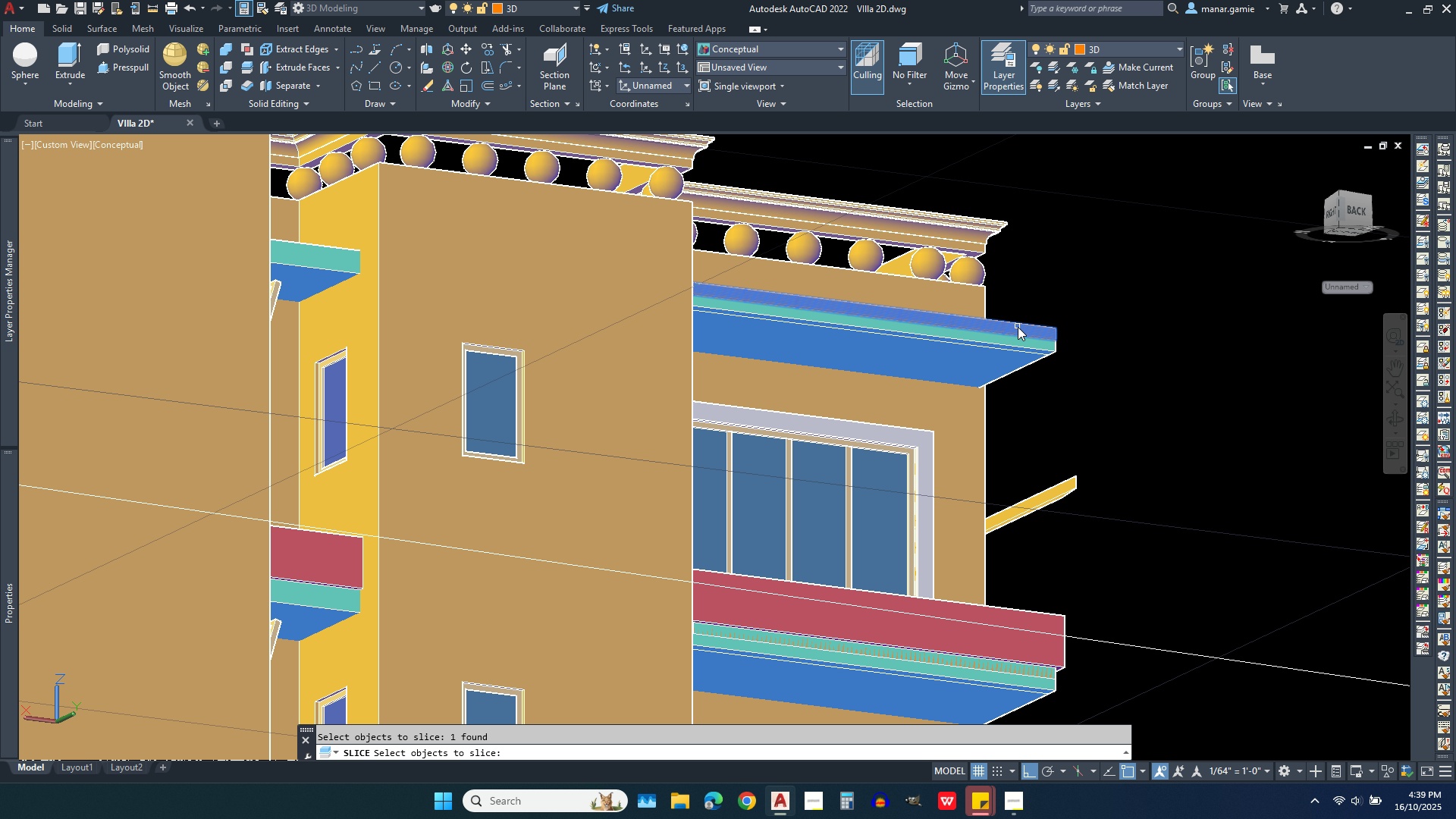 
left_click([1018, 327])
 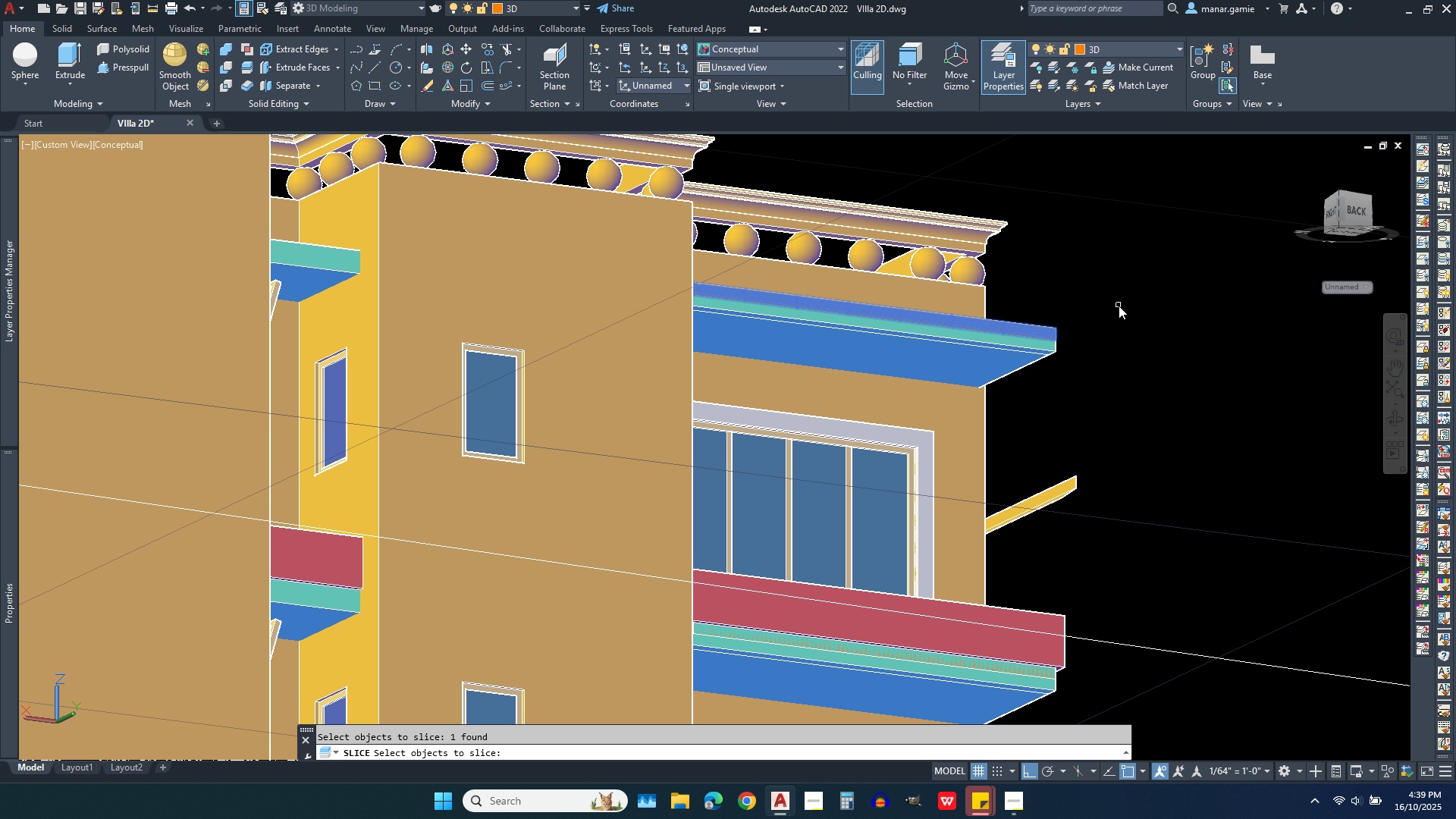 
key(Escape)
 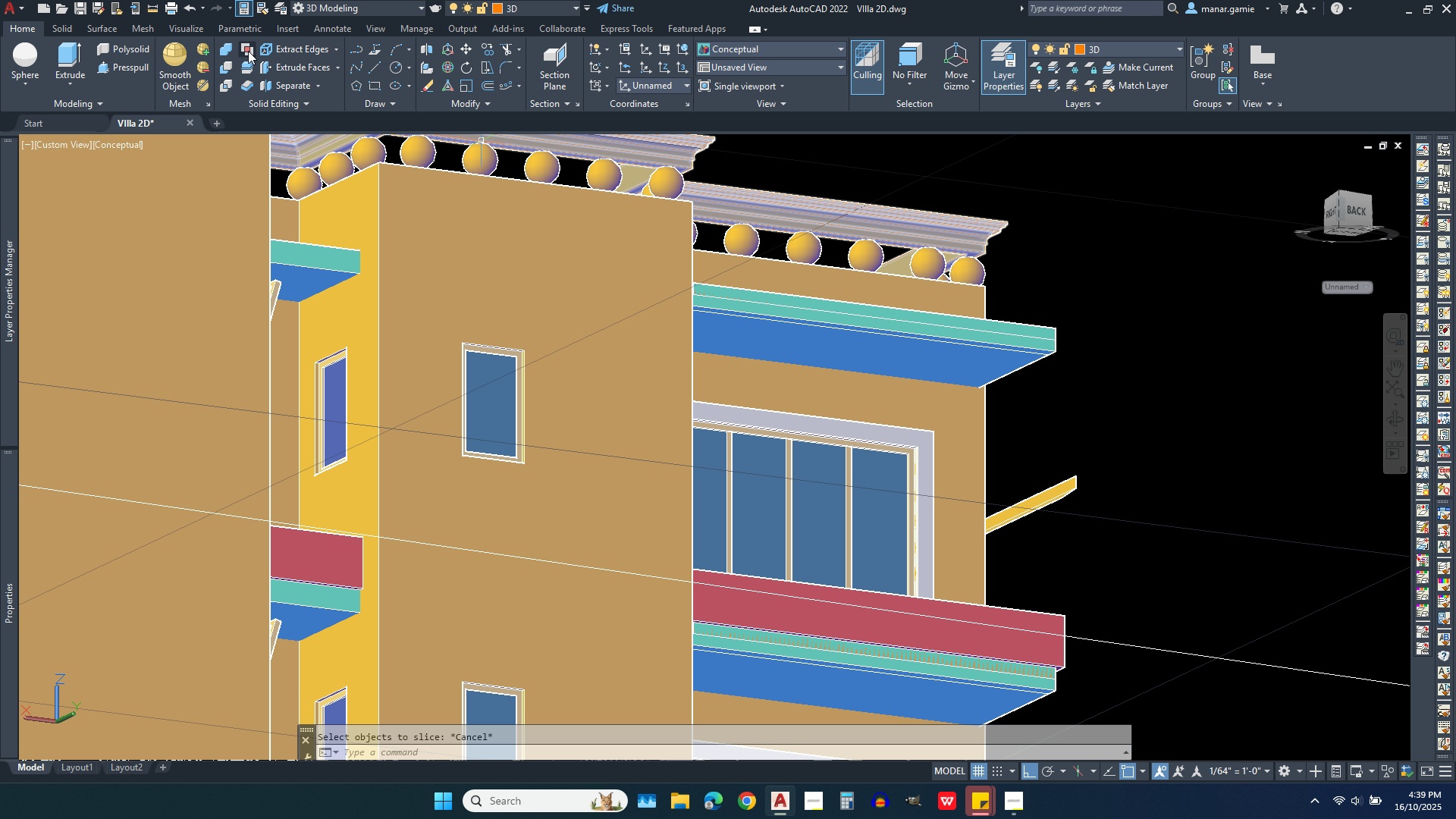 
left_click([247, 67])
 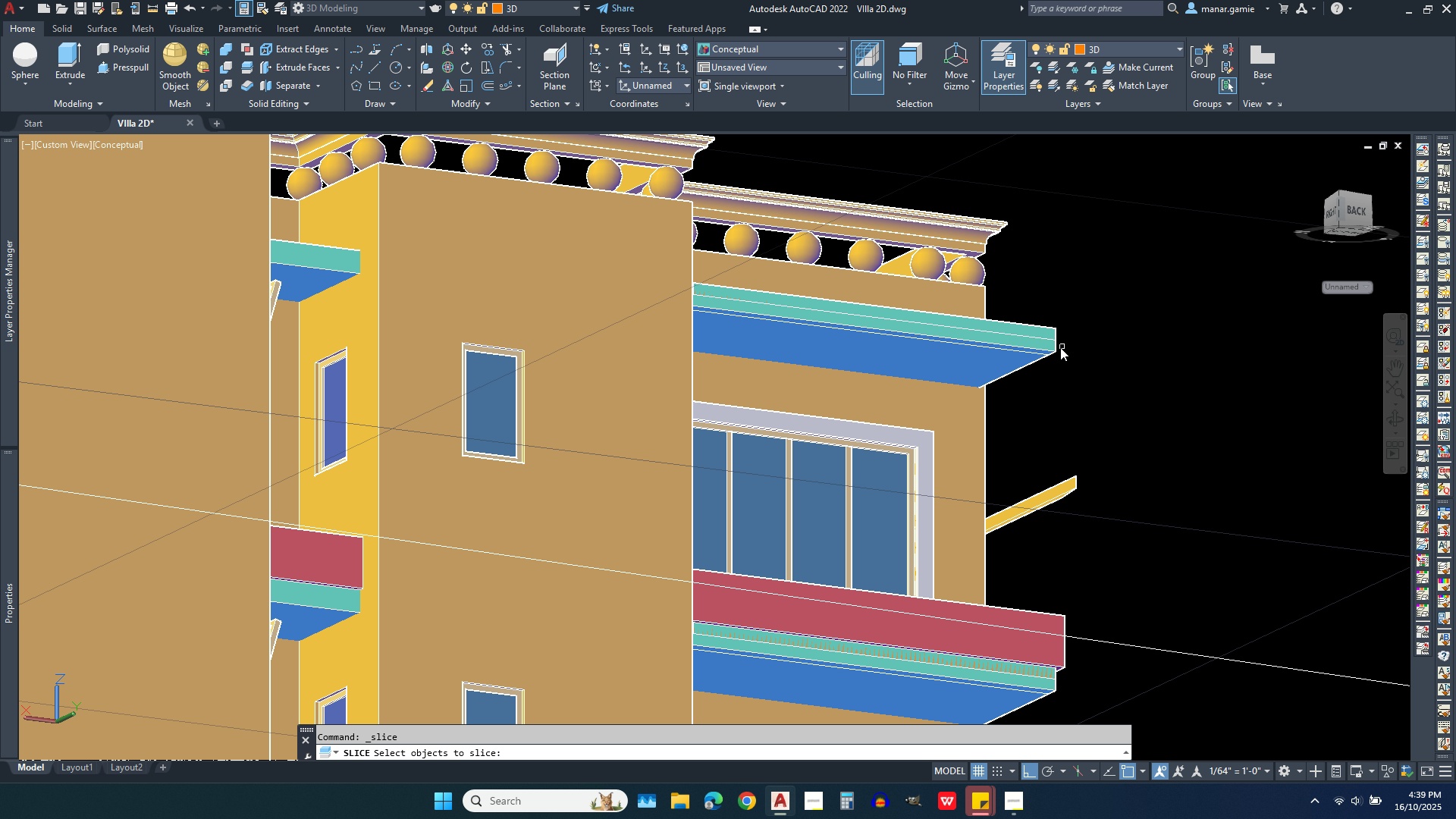 
left_click([1041, 345])
 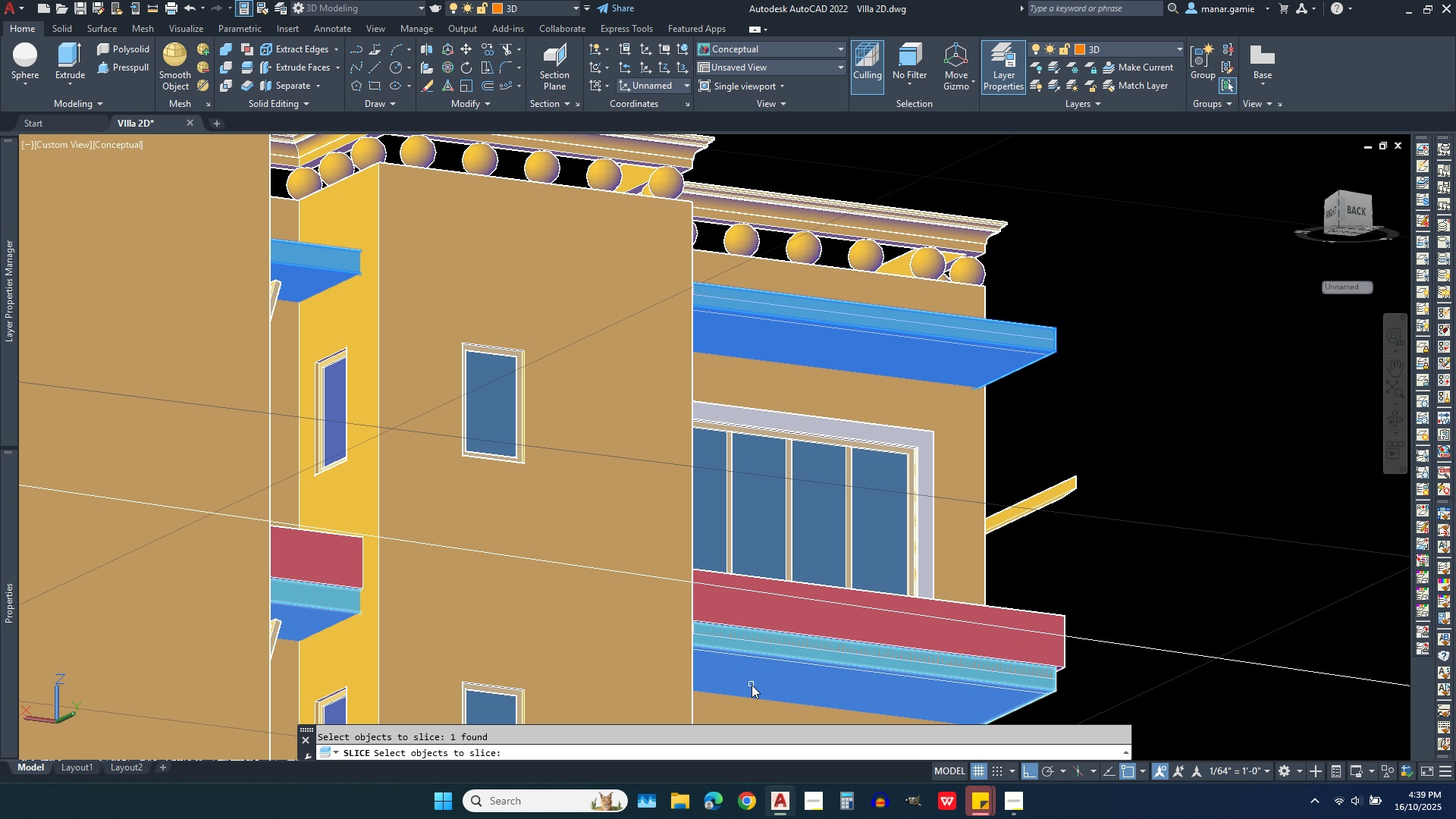 
wait(8.09)
 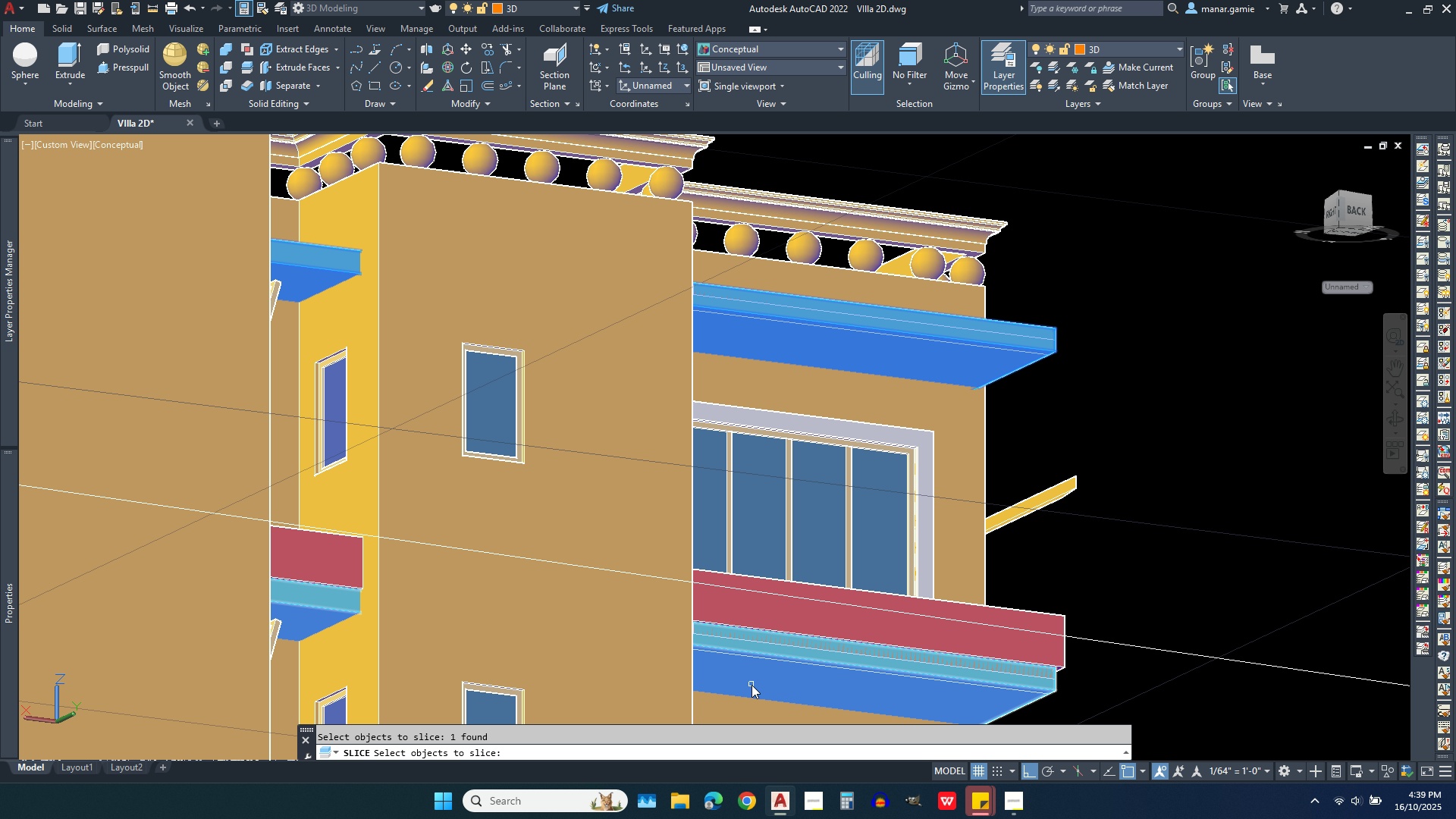 
right_click([1076, 340])
 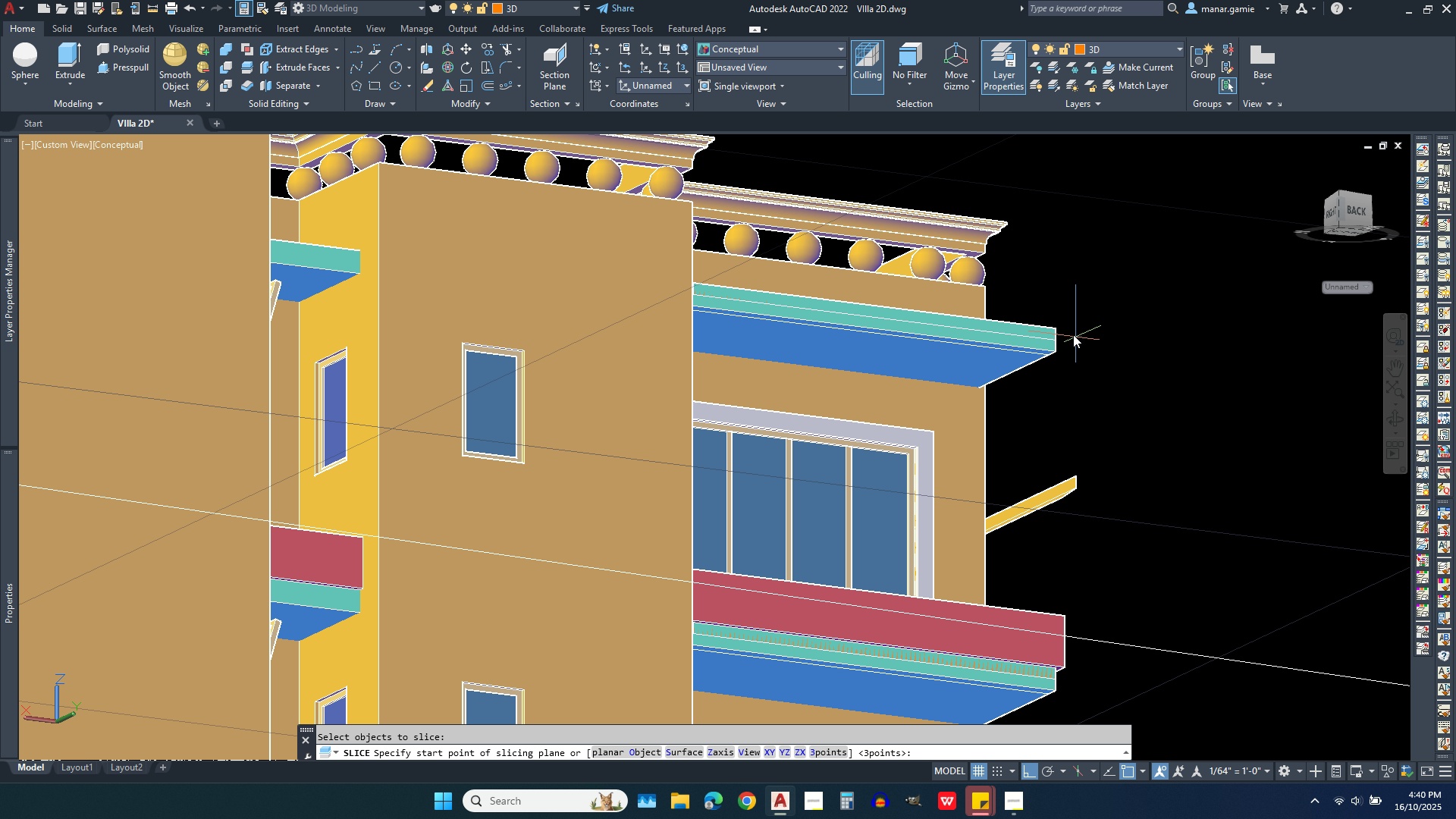 
scroll: coordinate [1071, 332], scroll_direction: up, amount: 5.0
 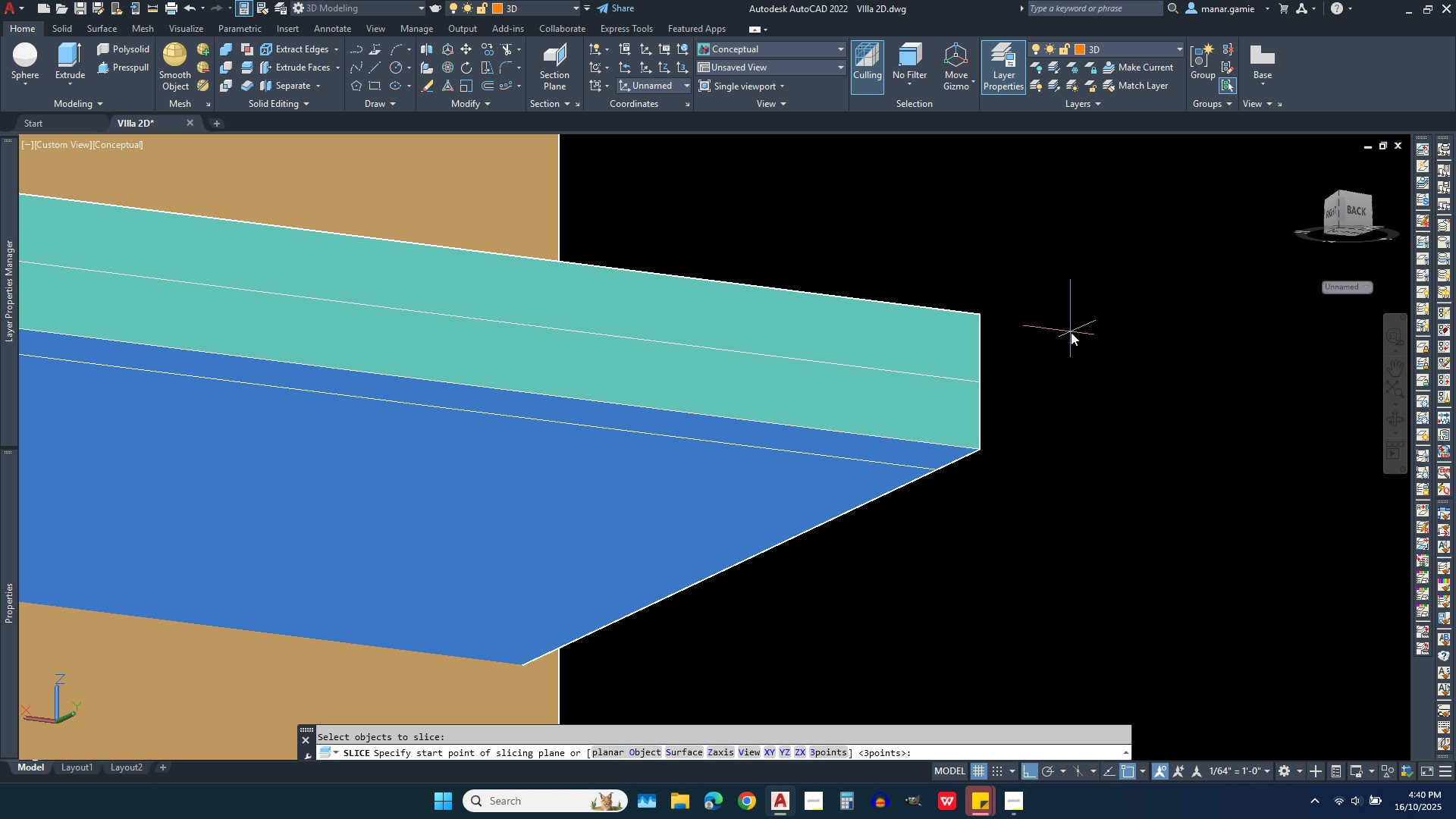 
right_click([1055, 366])
 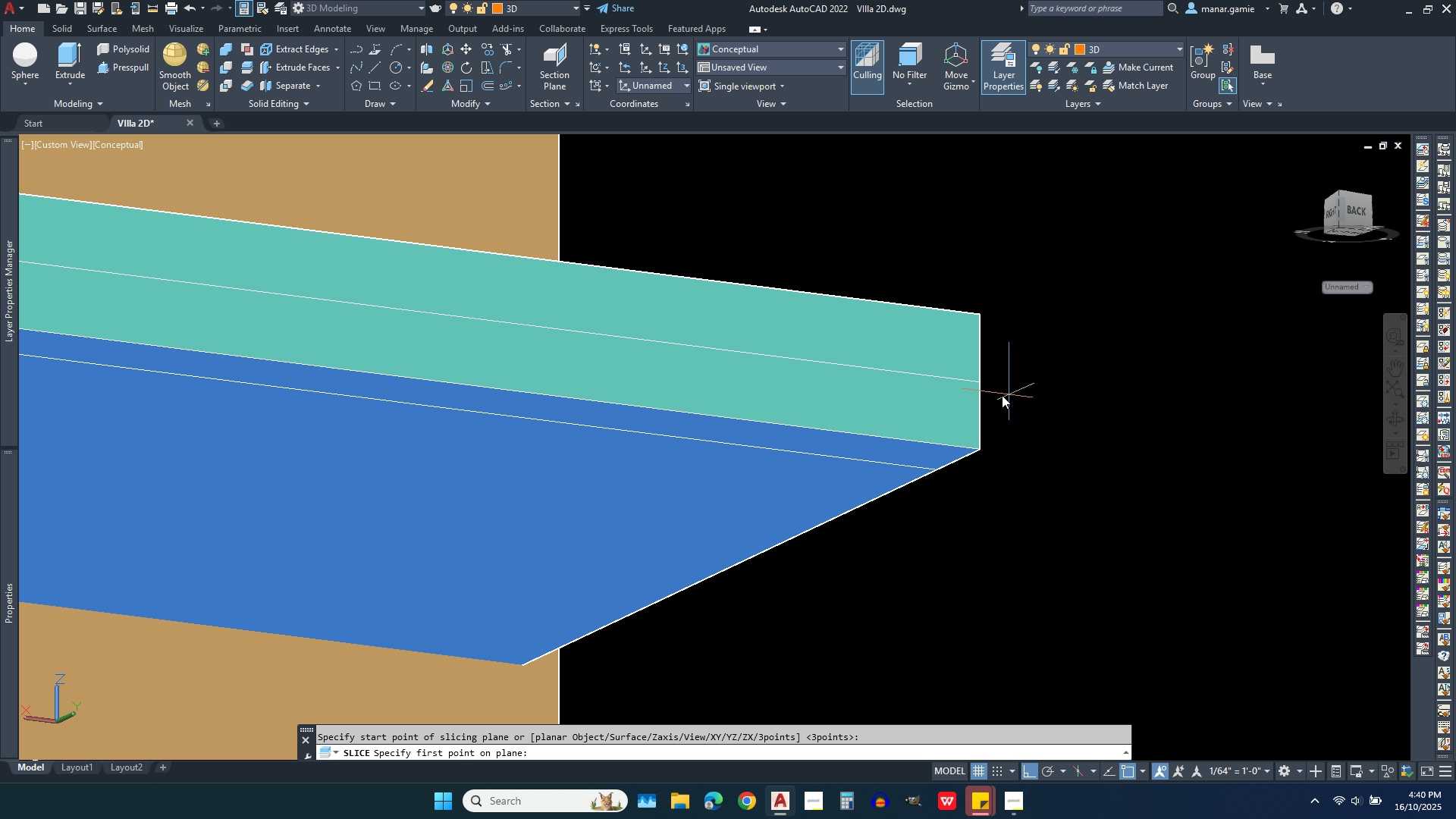 
scroll: coordinate [991, 398], scroll_direction: up, amount: 2.0
 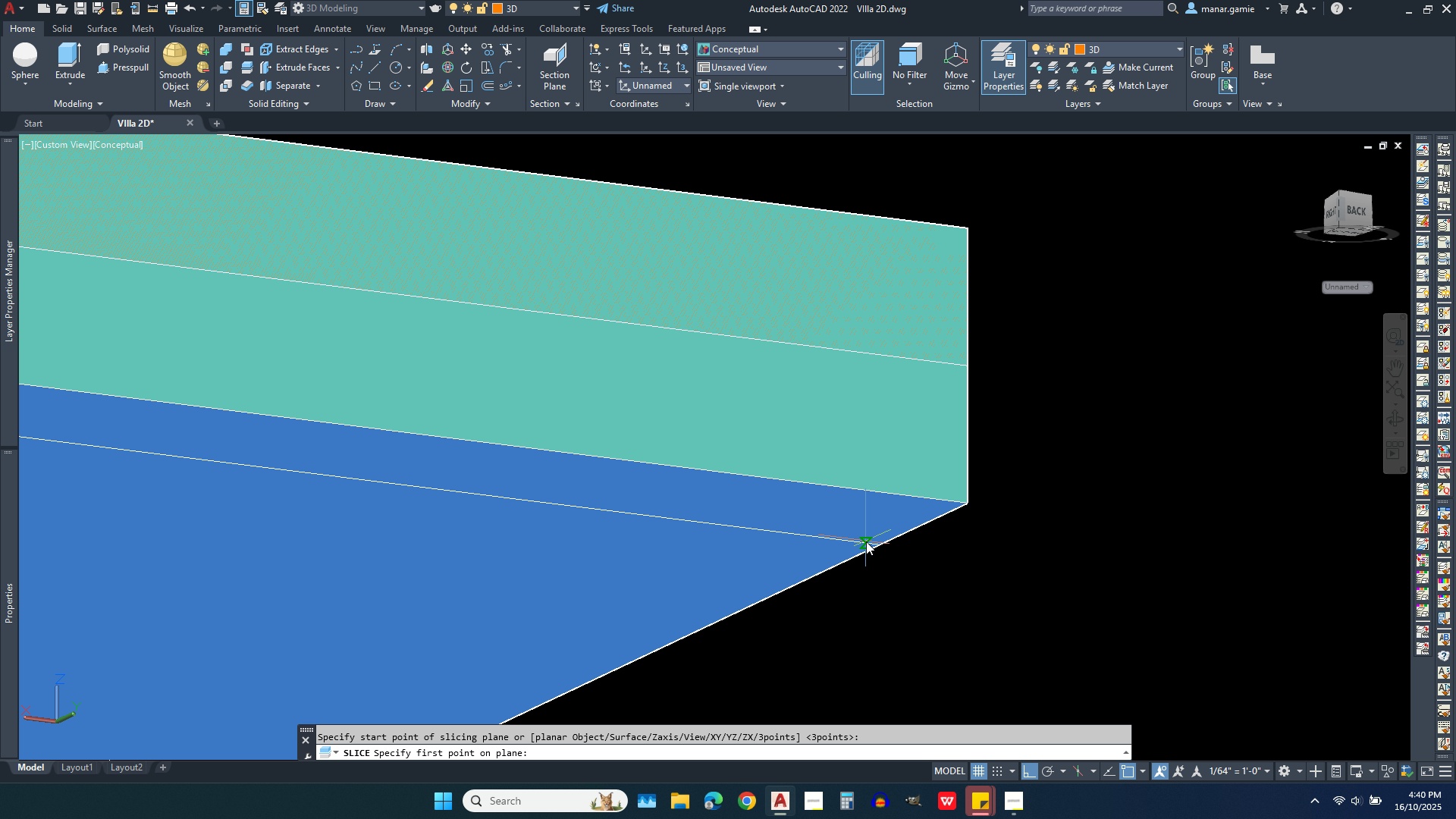 
left_click([874, 547])
 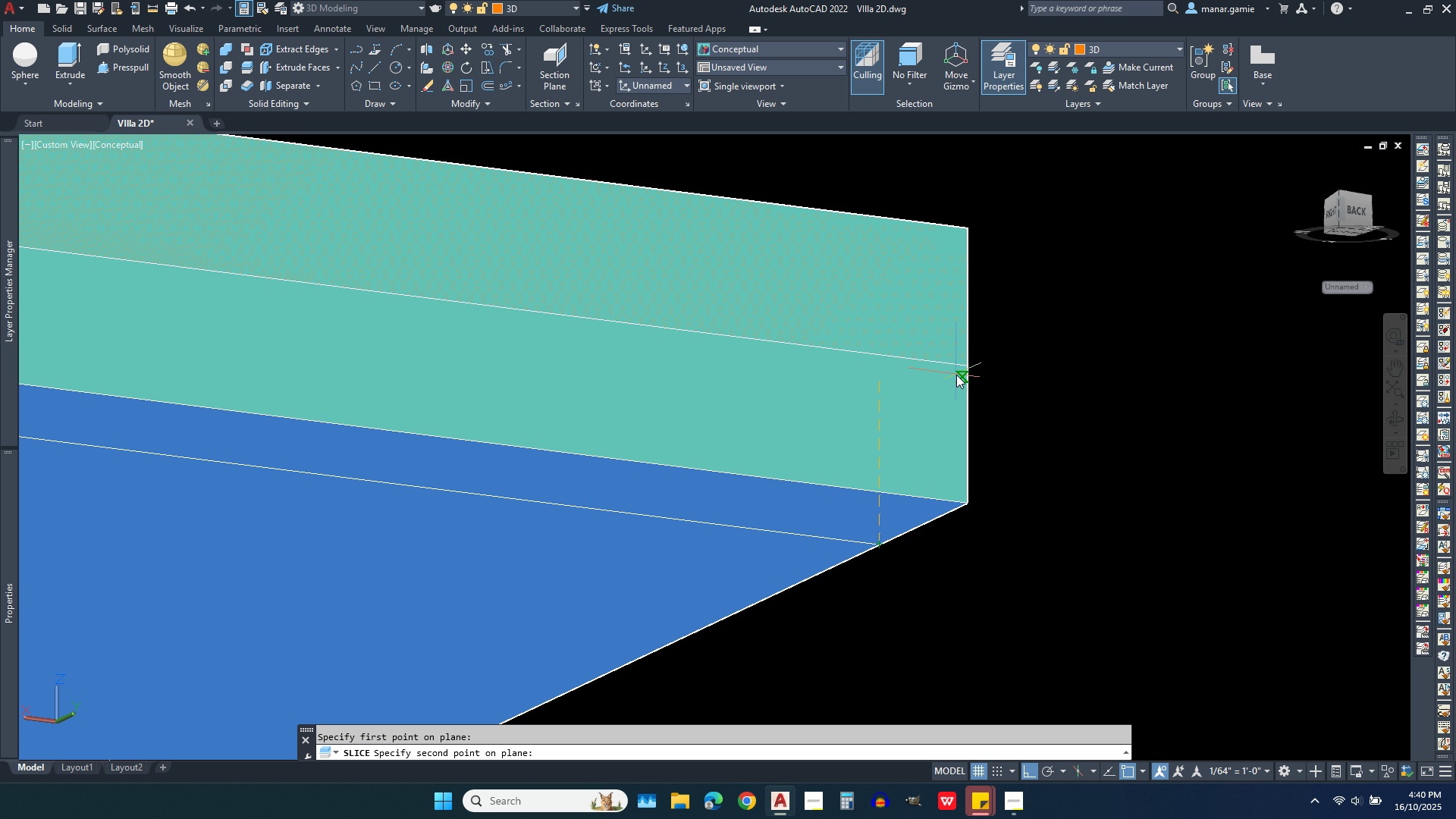 
left_click([964, 364])
 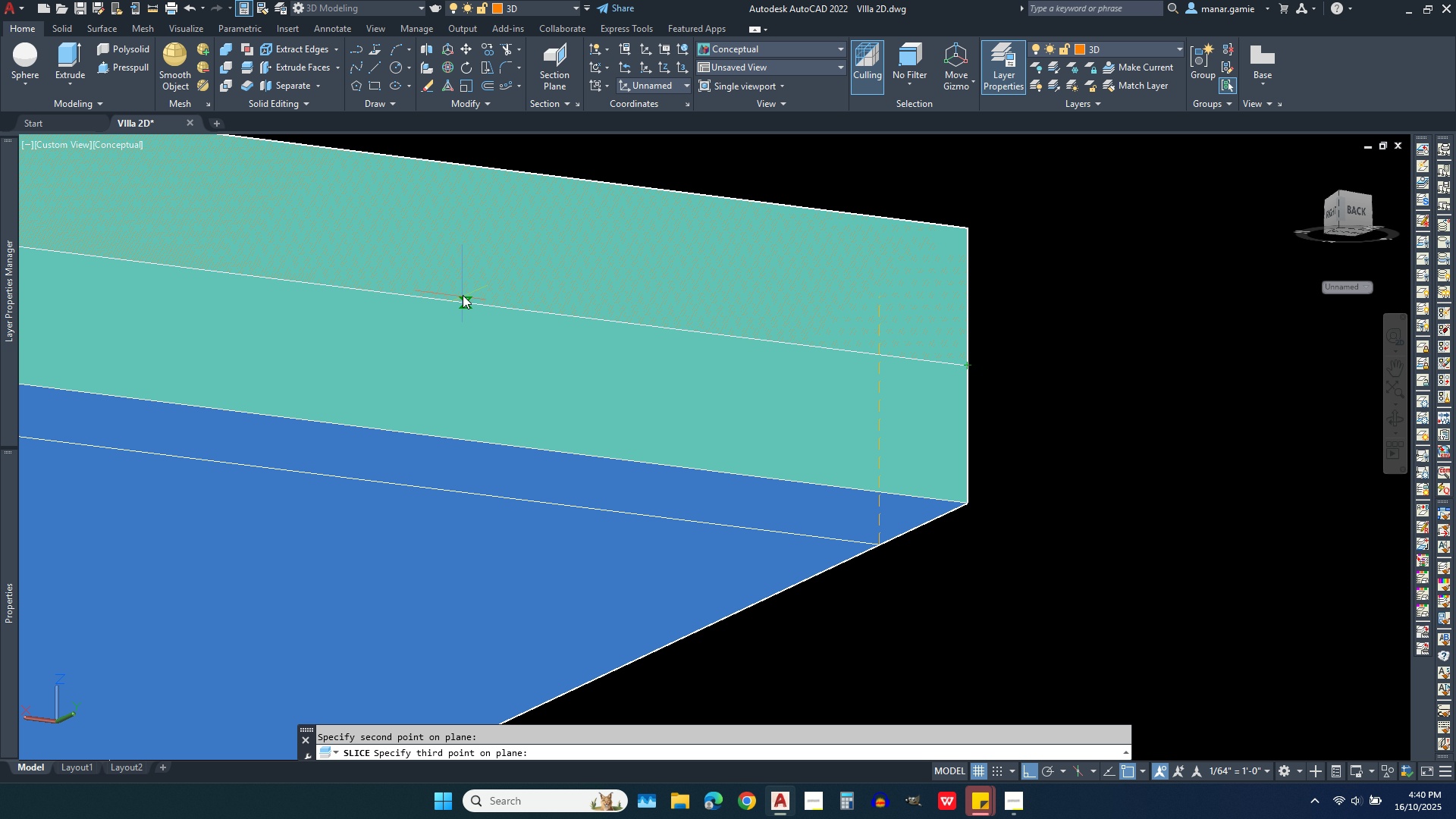 
left_click([428, 295])
 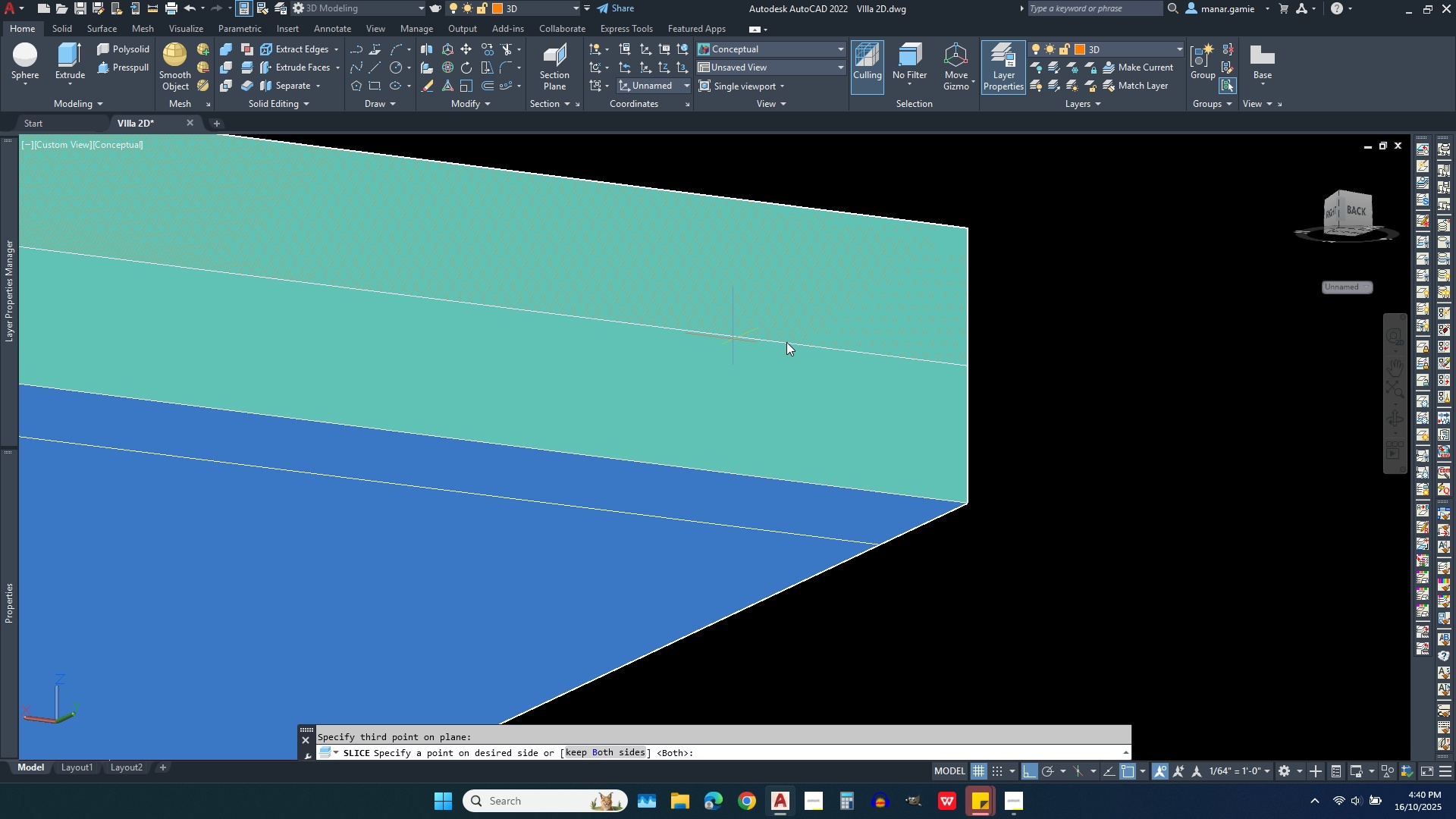 
right_click([1078, 337])
 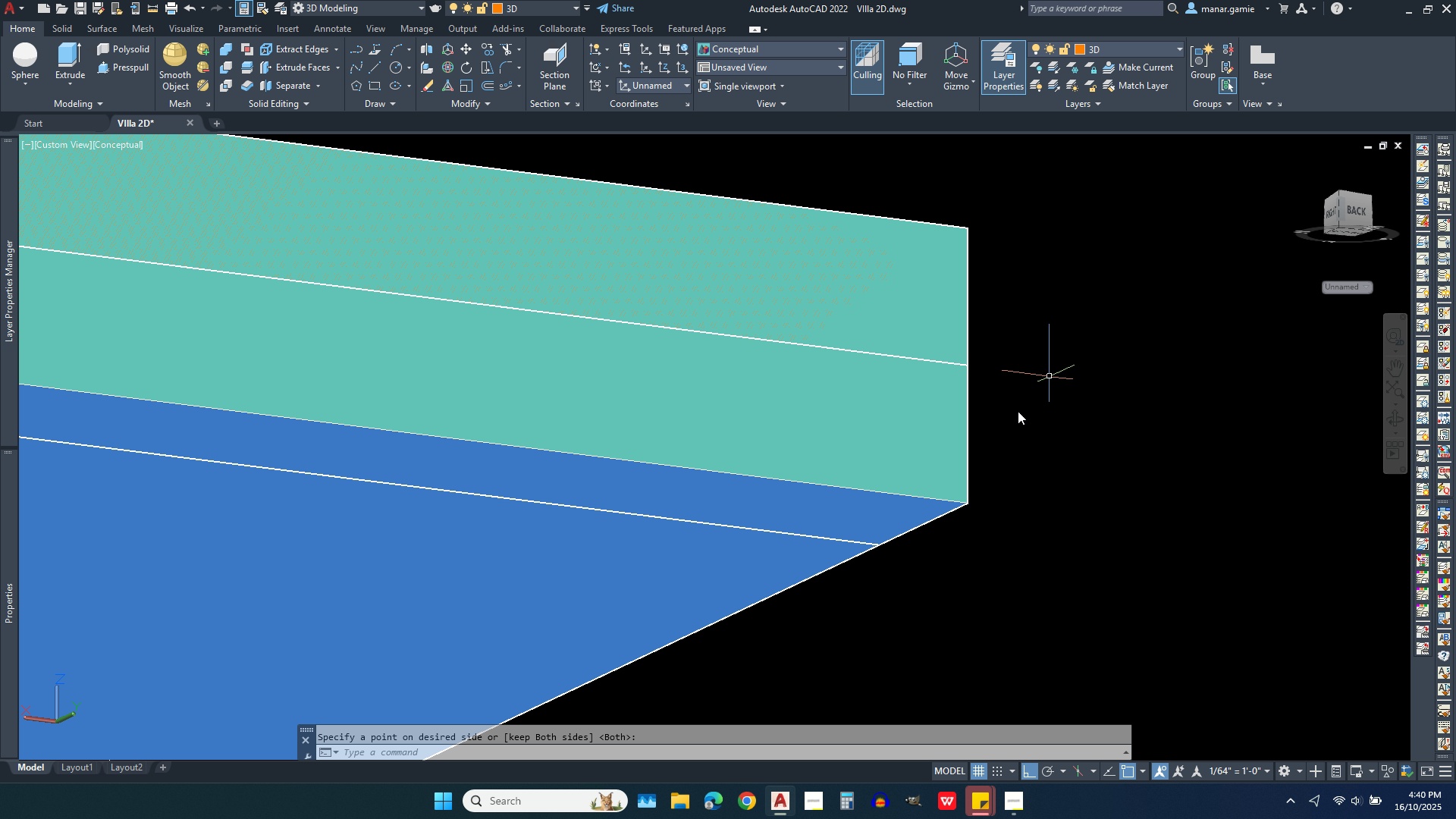 
left_click([935, 483])
 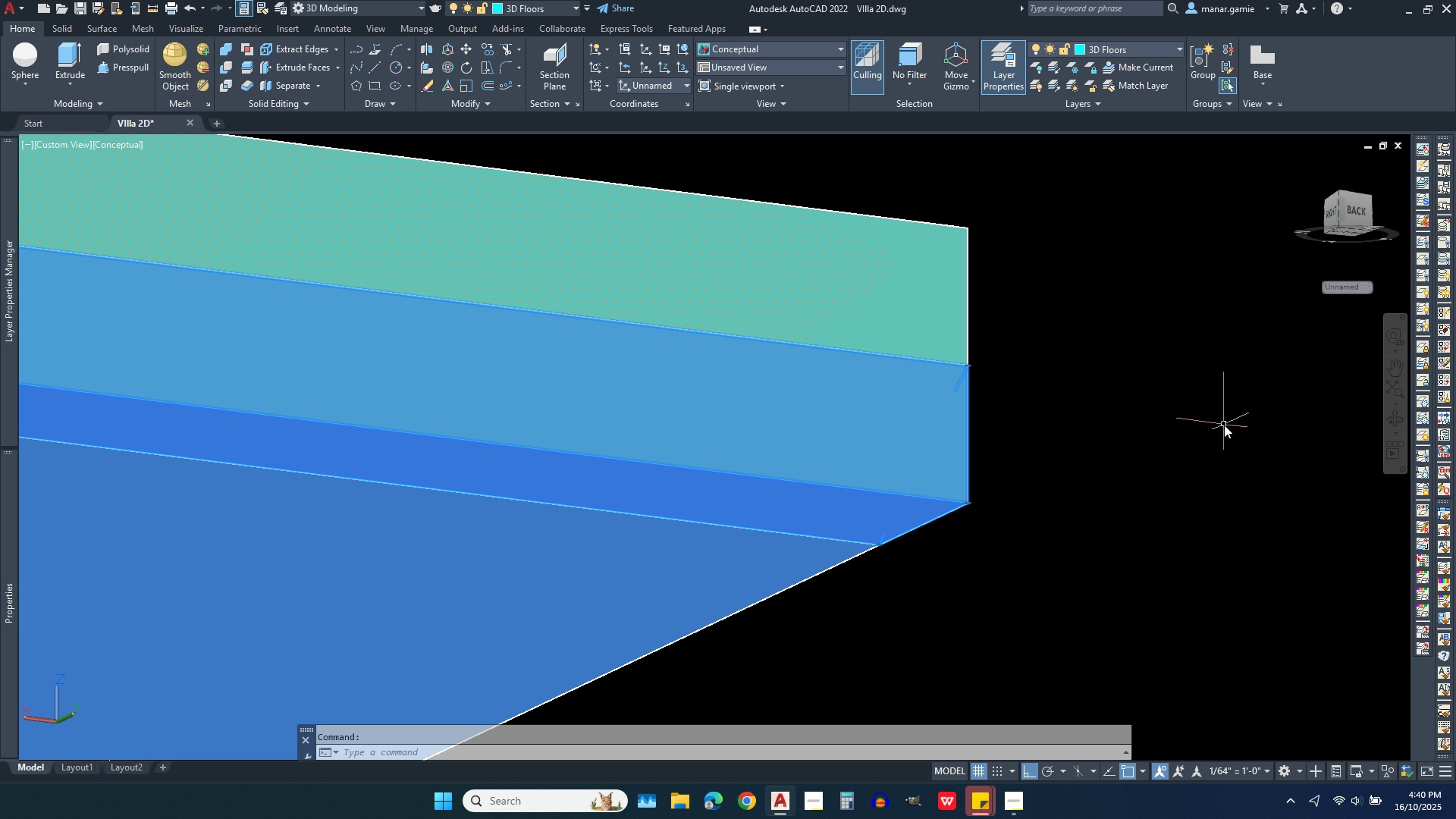 
key(Delete)
 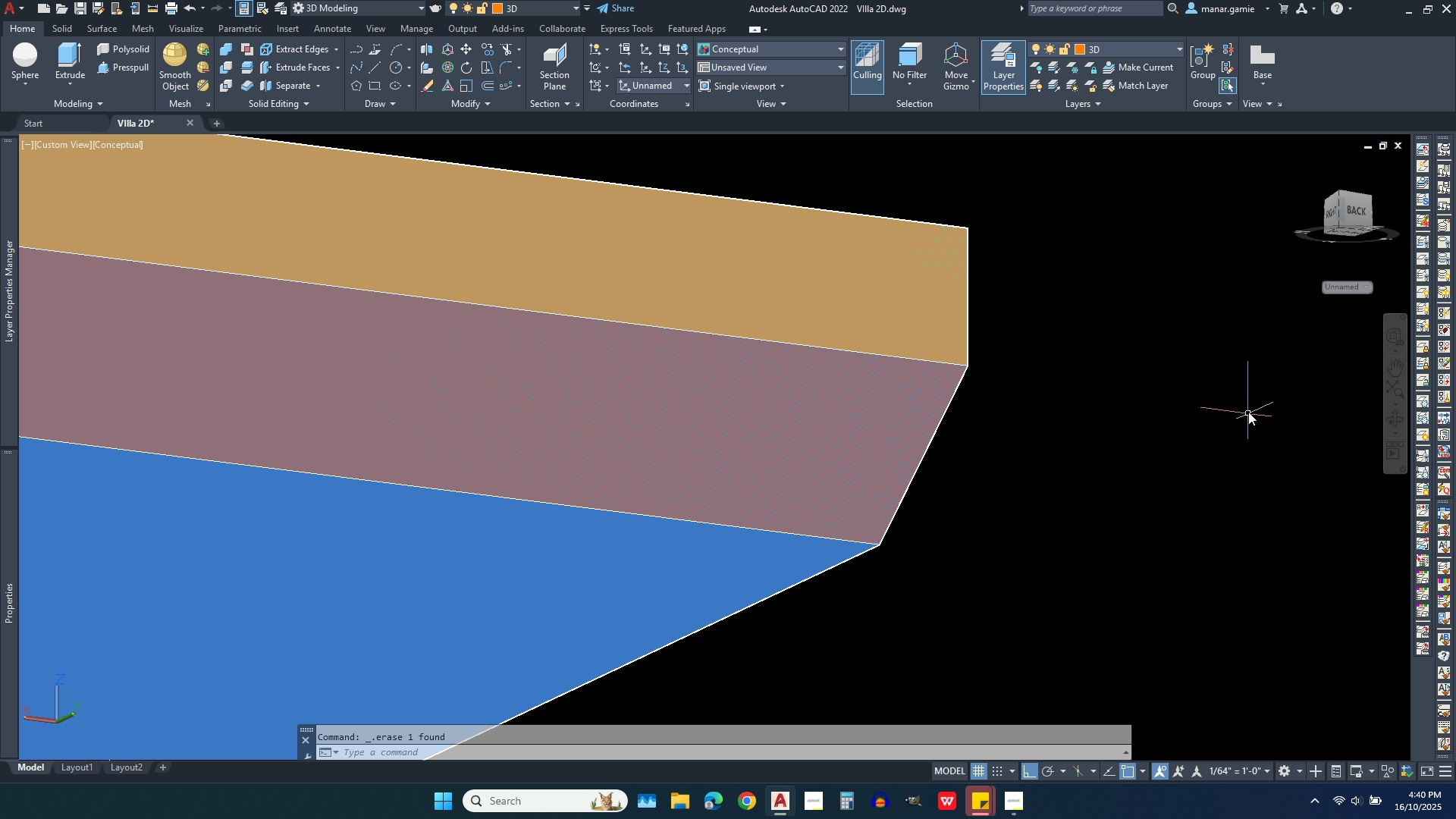 
scroll: coordinate [1248, 412], scroll_direction: down, amount: 3.0
 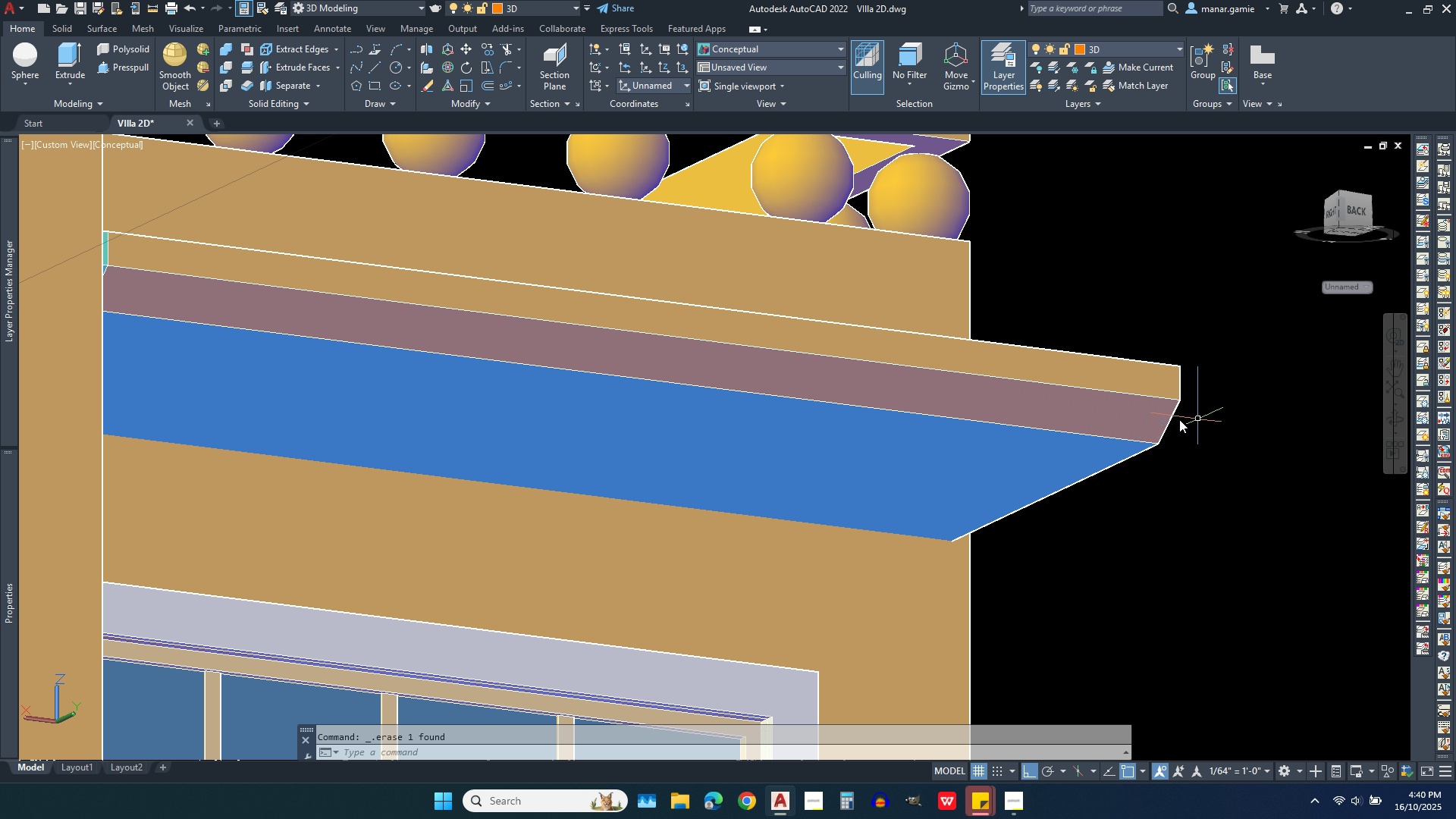 
left_click([1147, 419])
 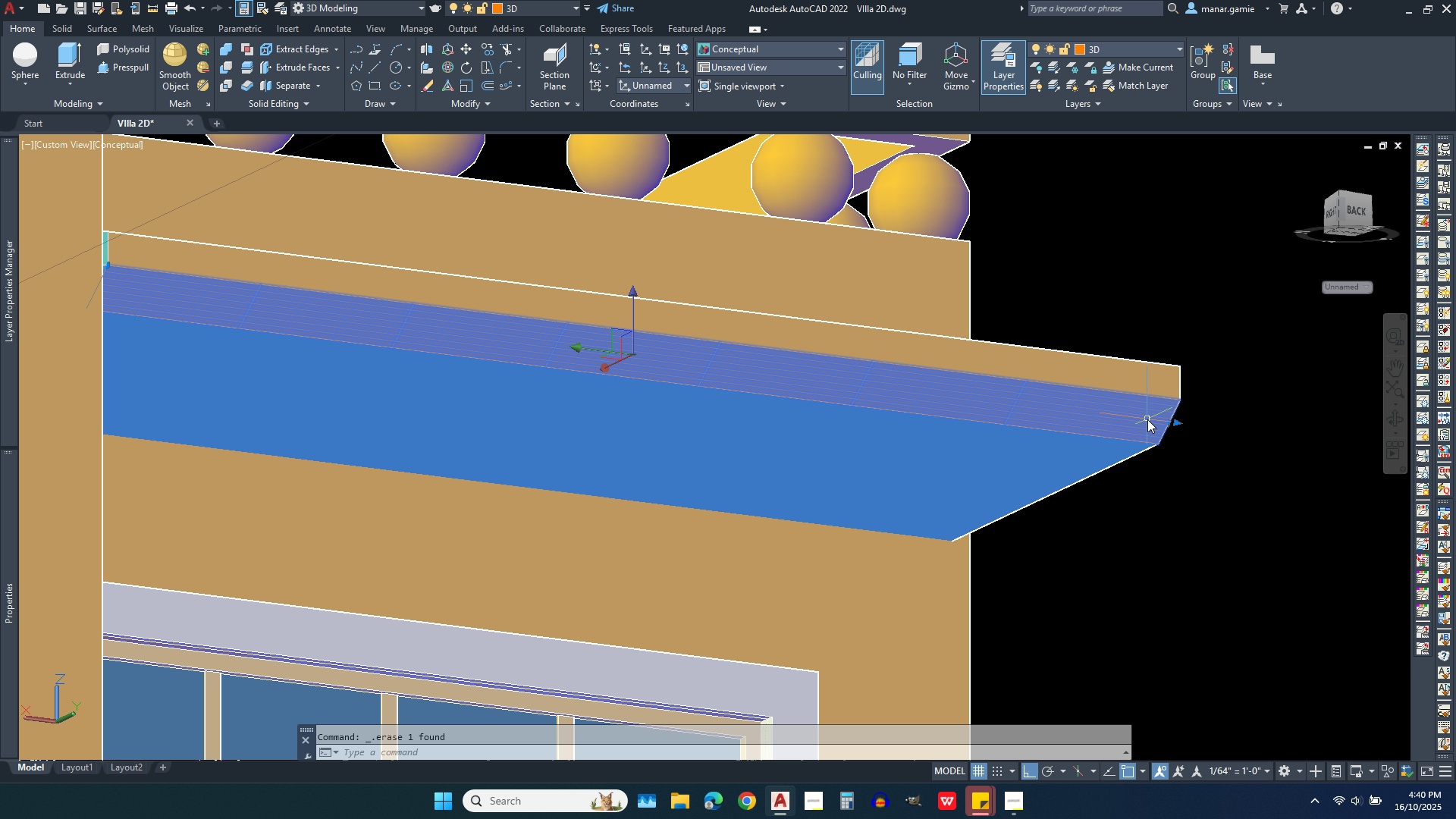 
key(Delete)
 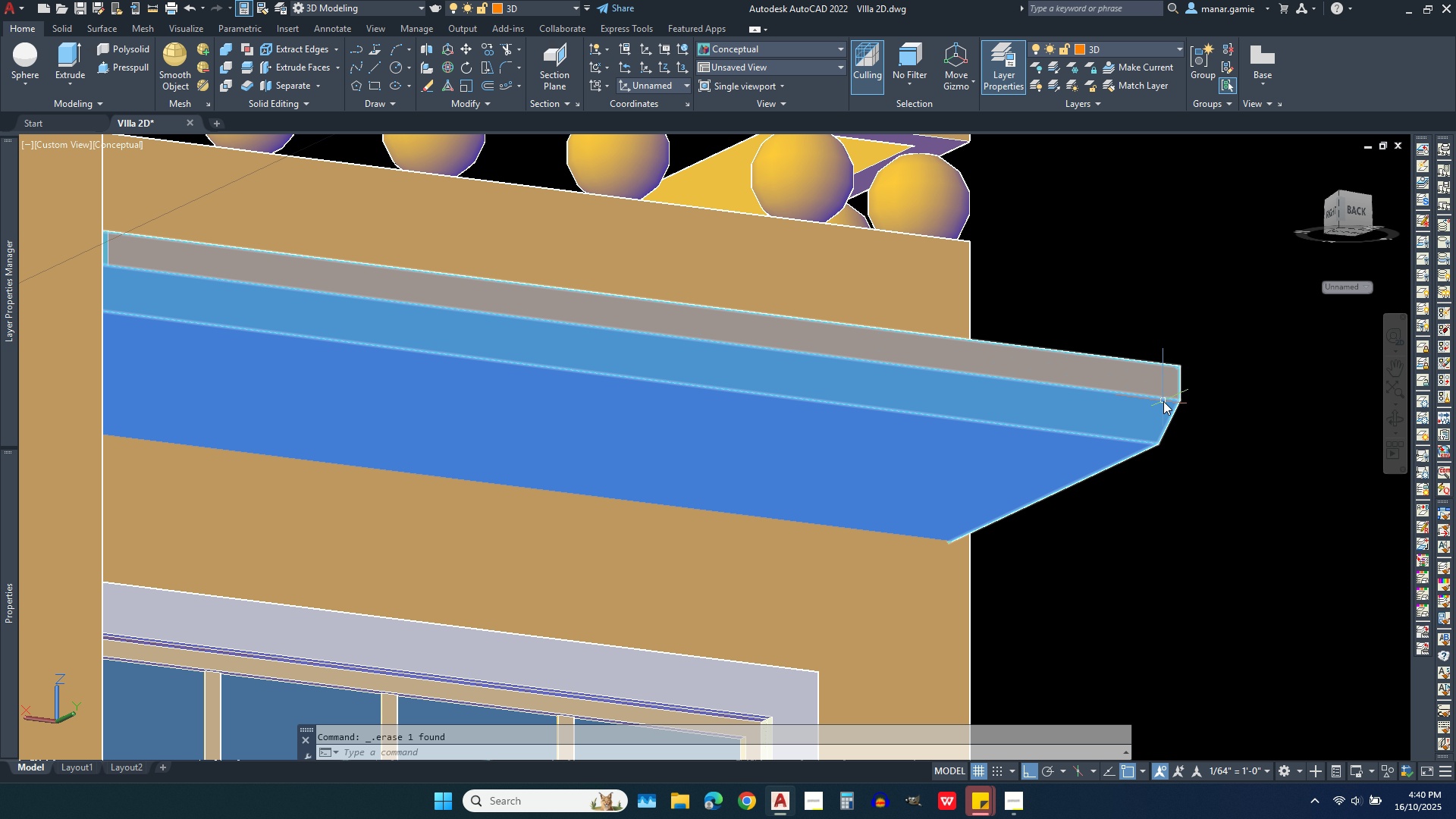 
left_click([1156, 382])
 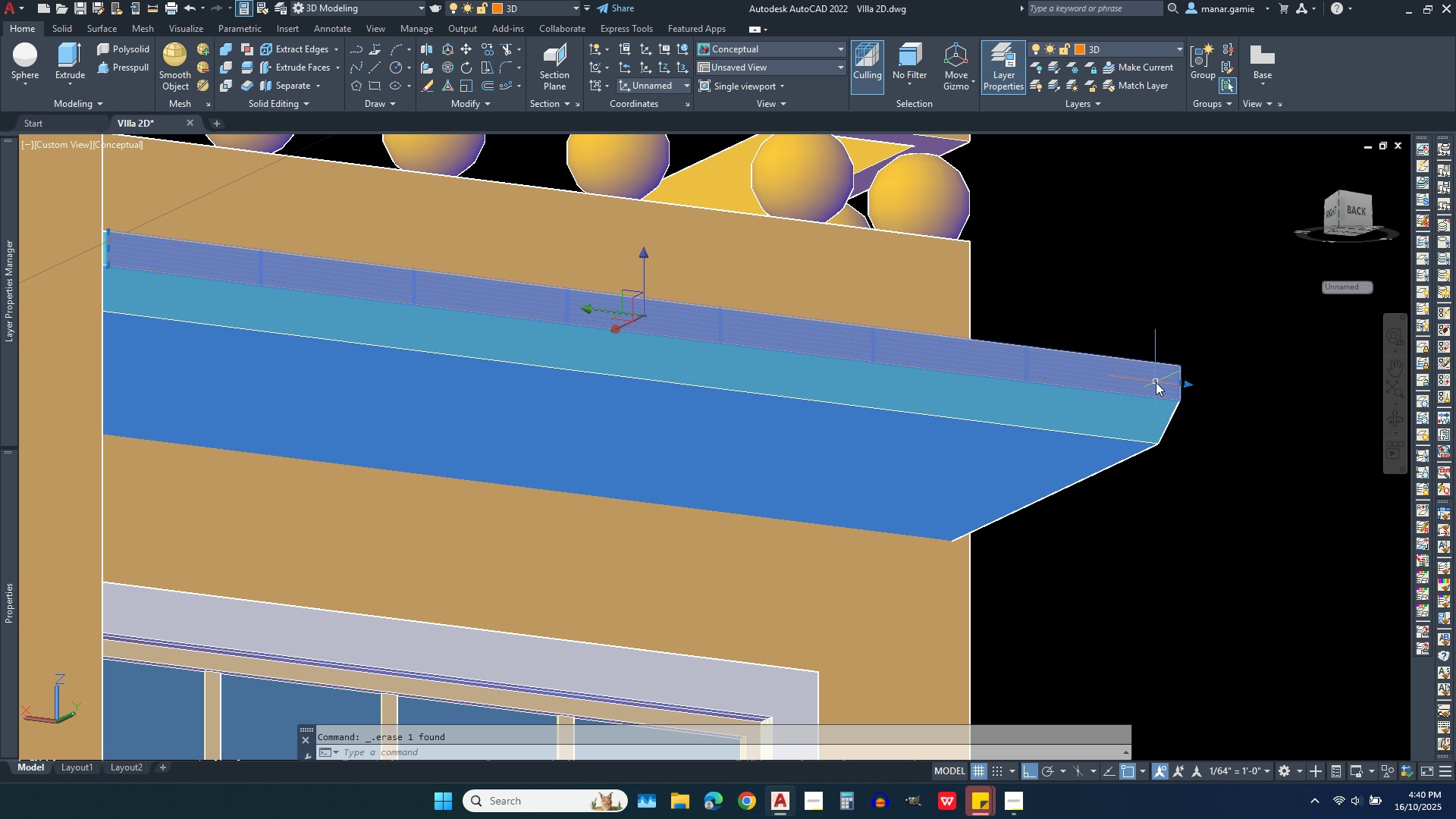 
key(Delete)
 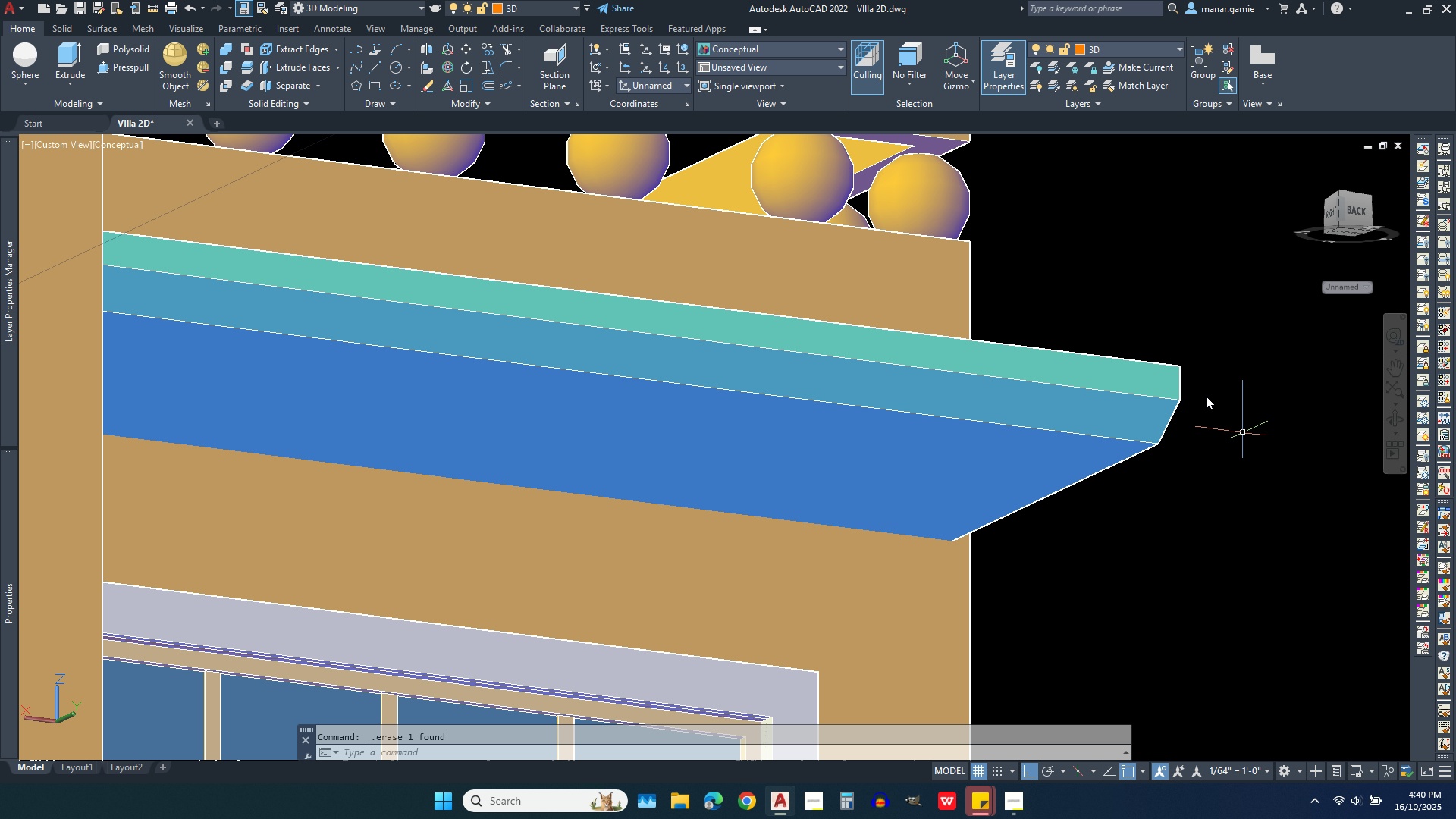 
scroll: coordinate [1203, 316], scroll_direction: down, amount: 3.0
 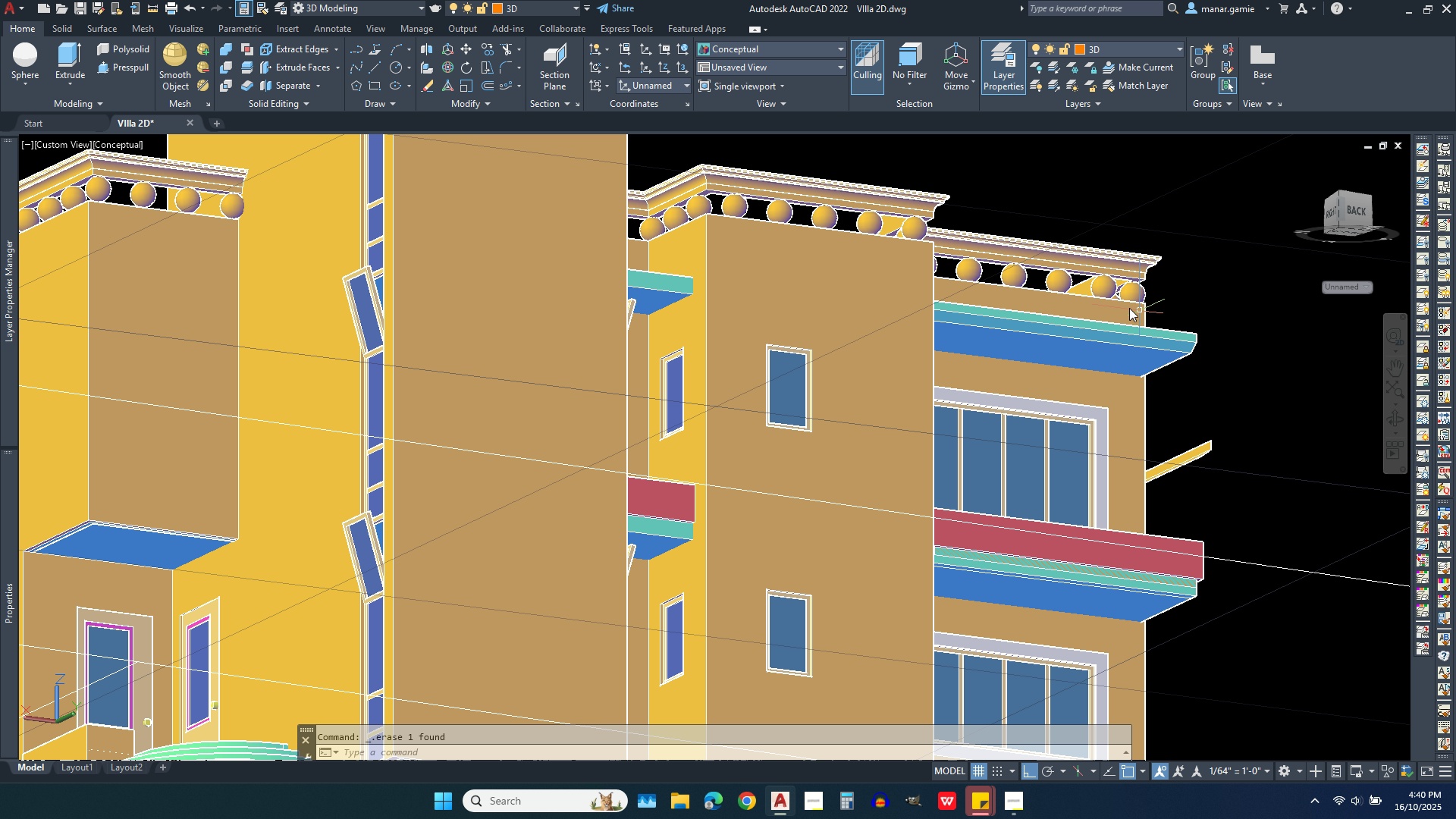 
scroll: coordinate [1197, 329], scroll_direction: up, amount: 3.0
 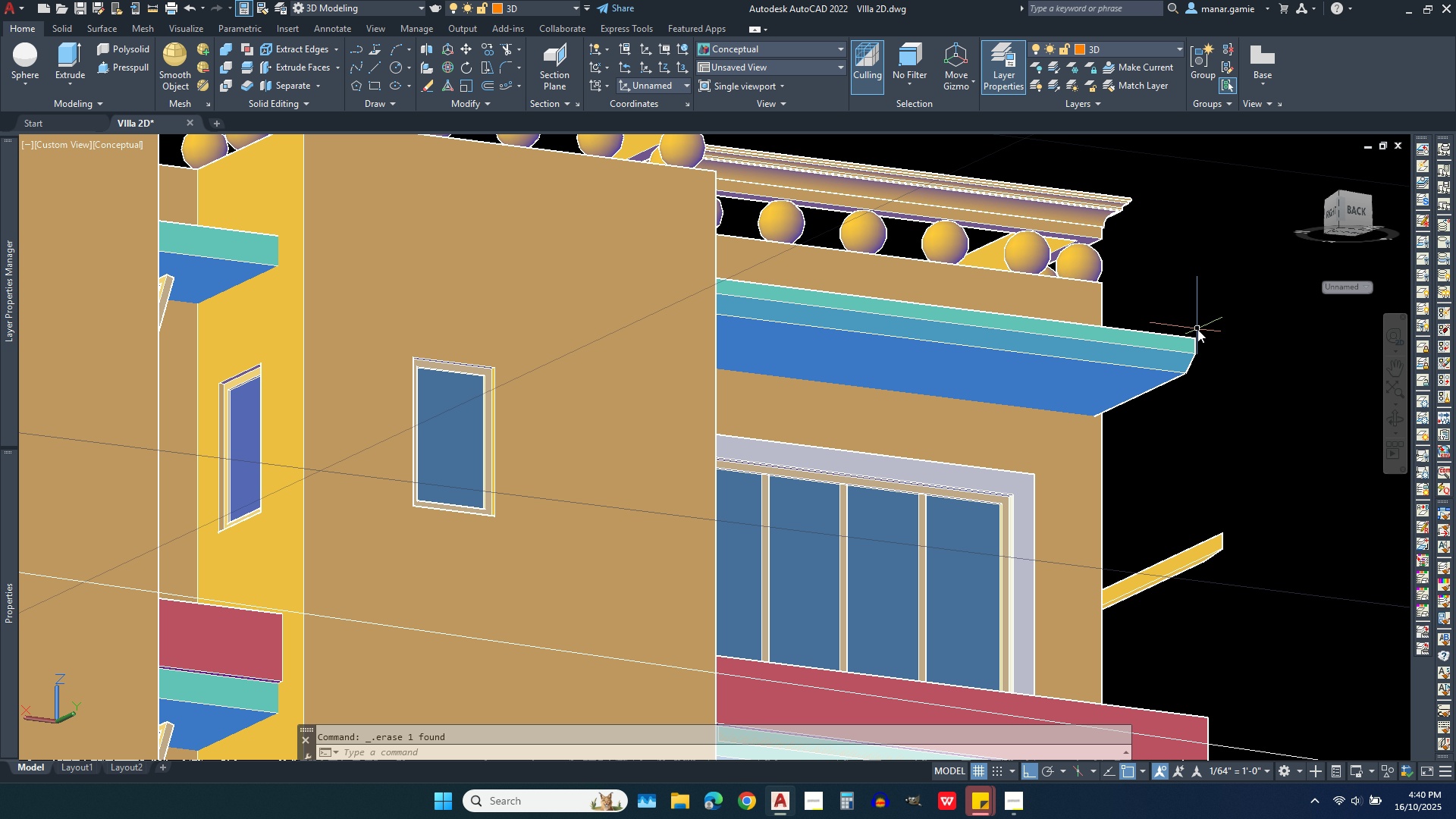 
scroll: coordinate [1213, 393], scroll_direction: down, amount: 3.0
 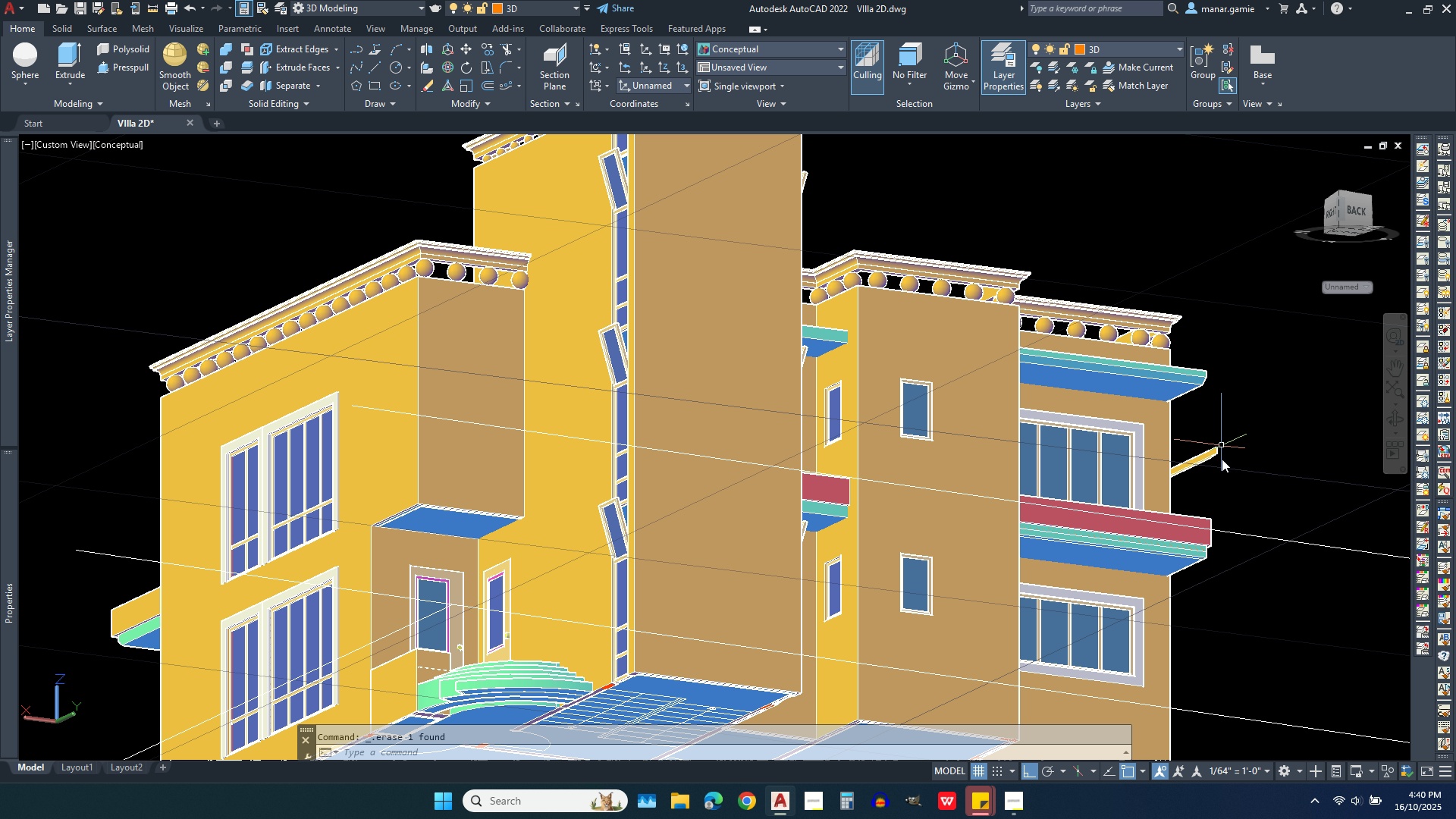 
scroll: coordinate [1222, 469], scroll_direction: up, amount: 3.0
 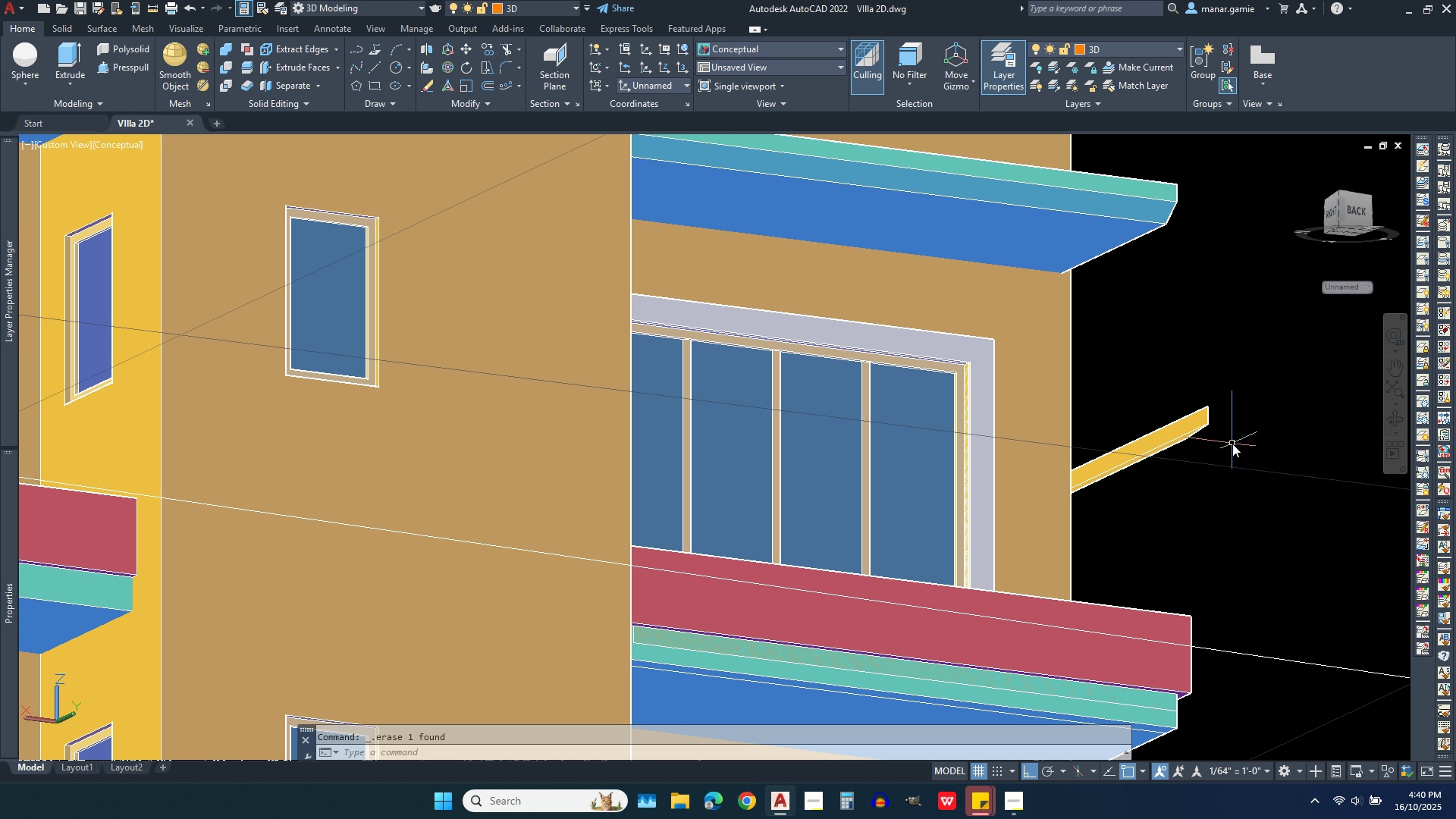 
left_click([1225, 443])
 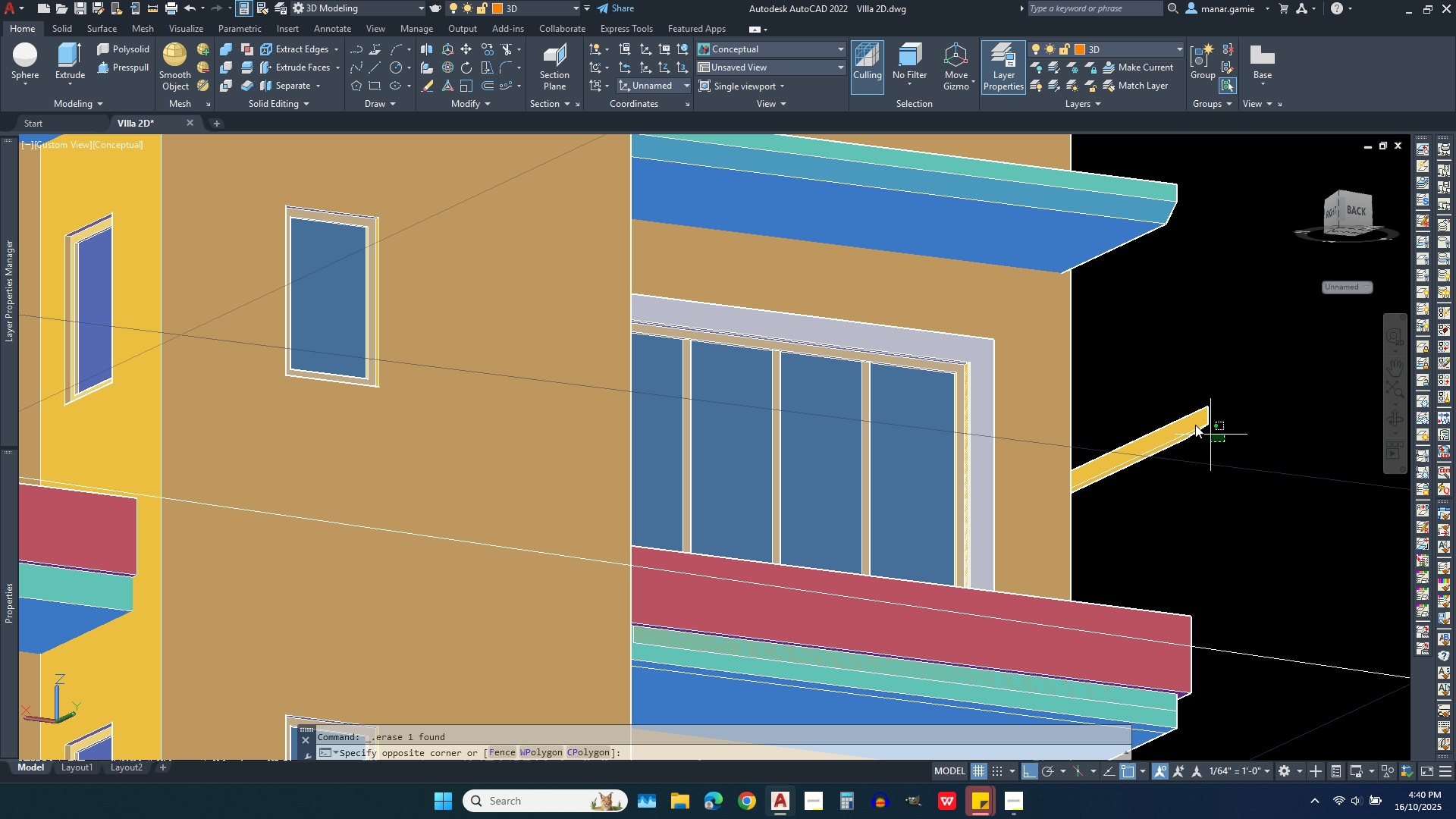 
left_click([1182, 406])
 